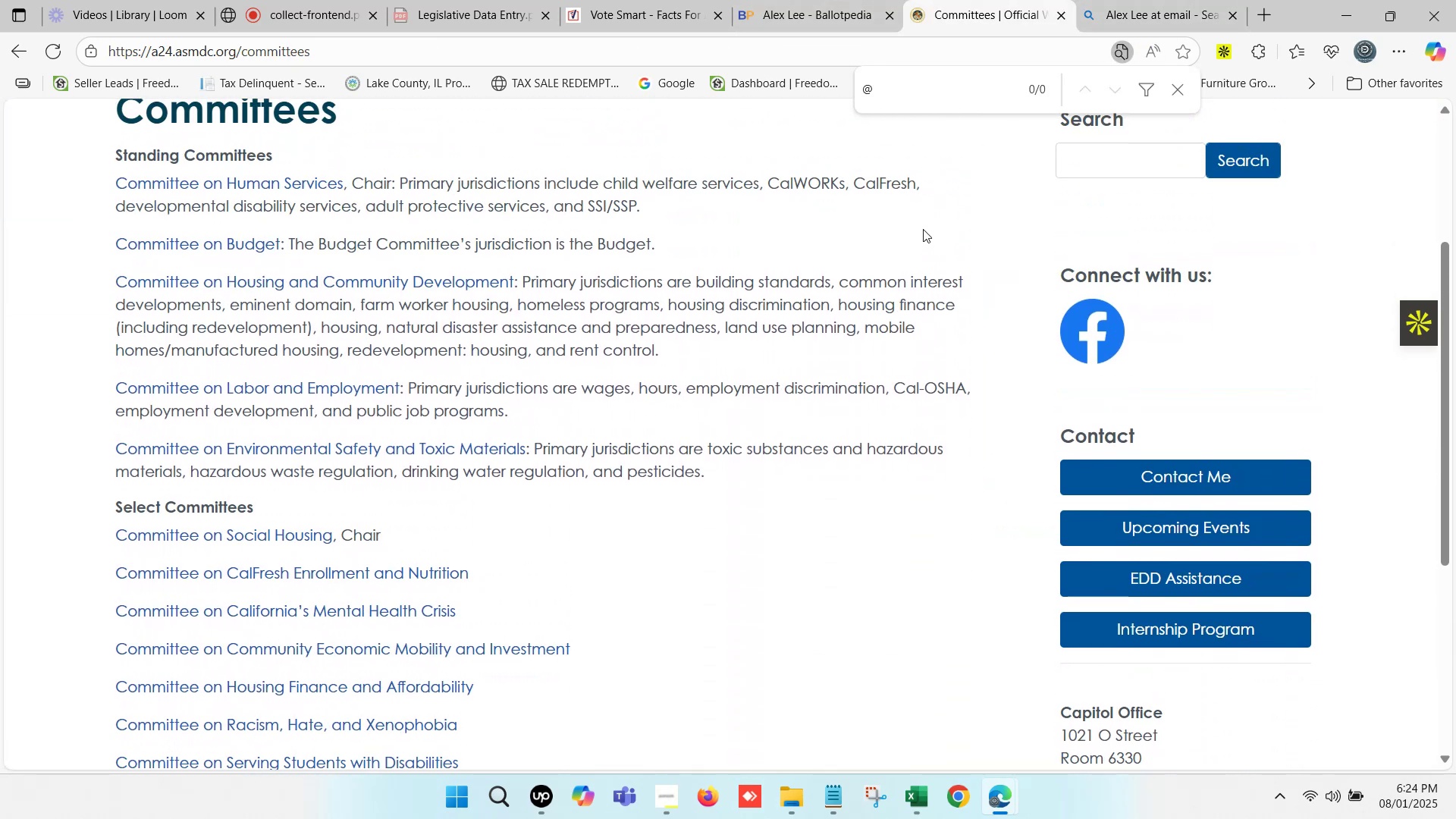 
double_click([834, 0])
 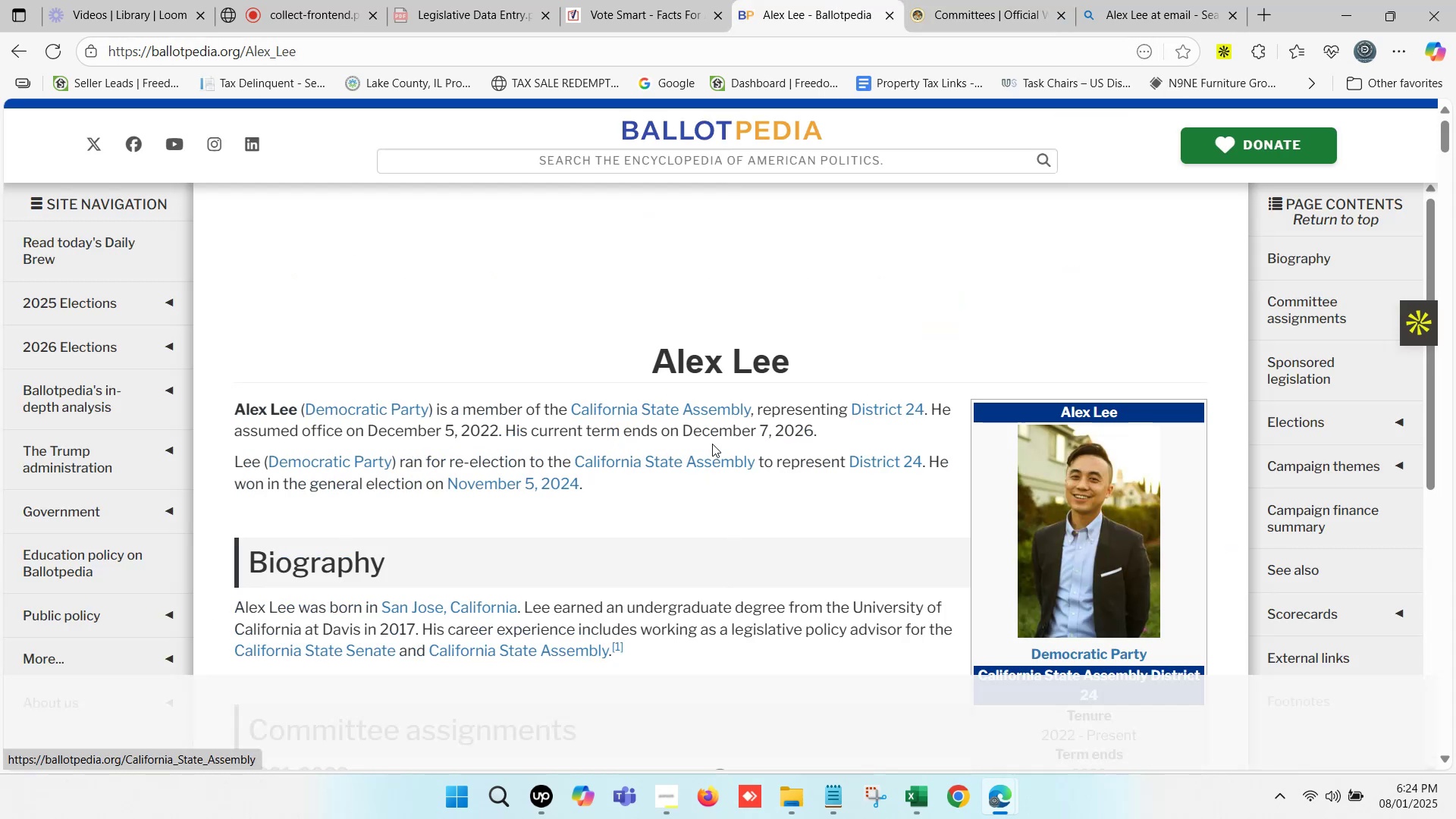 
scroll: coordinate [637, 495], scroll_direction: down, amount: 1.0
 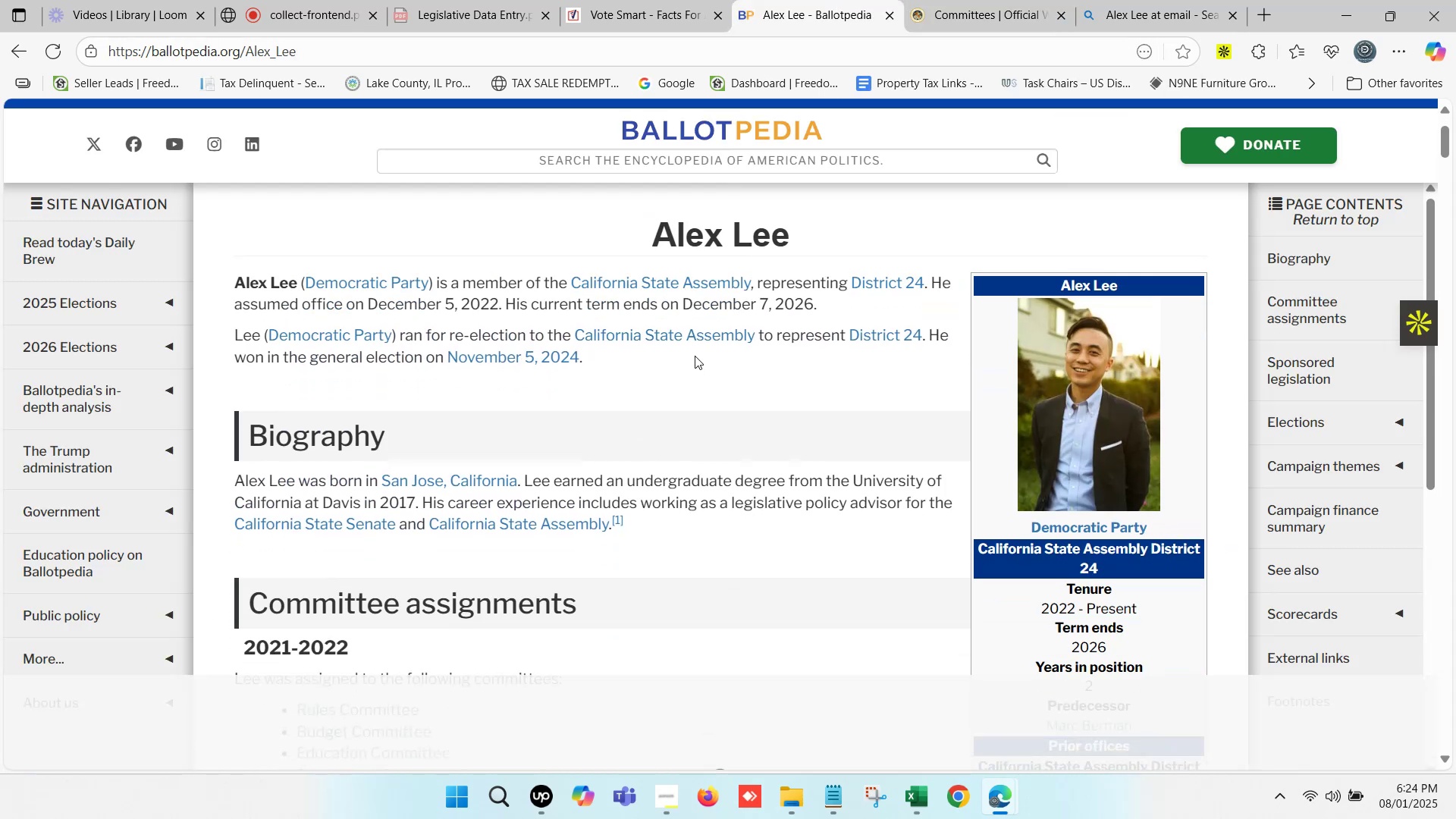 
hold_key(key=ControlLeft, duration=0.55)
left_click([692, 332])
 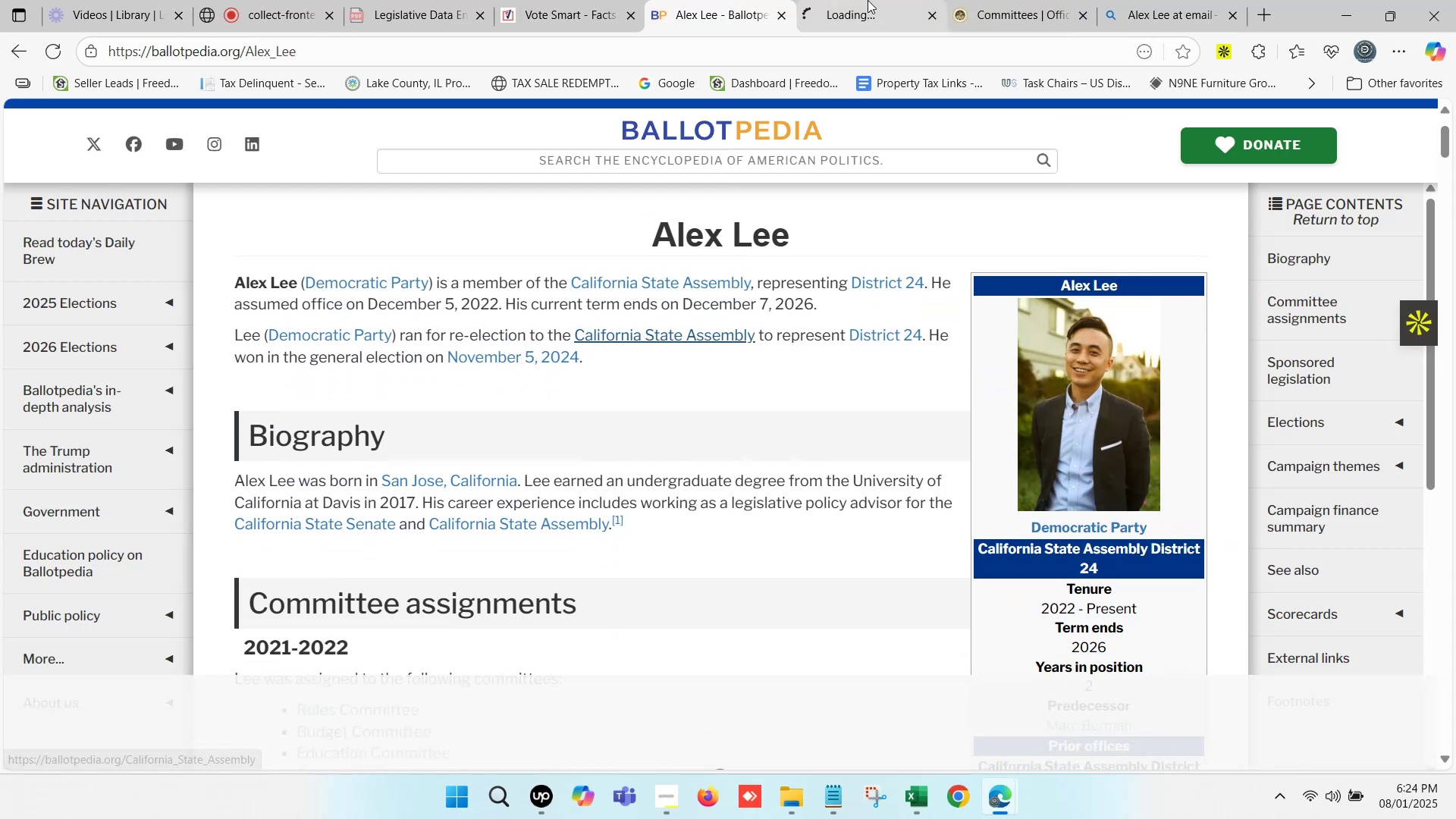 
double_click([864, 0])
 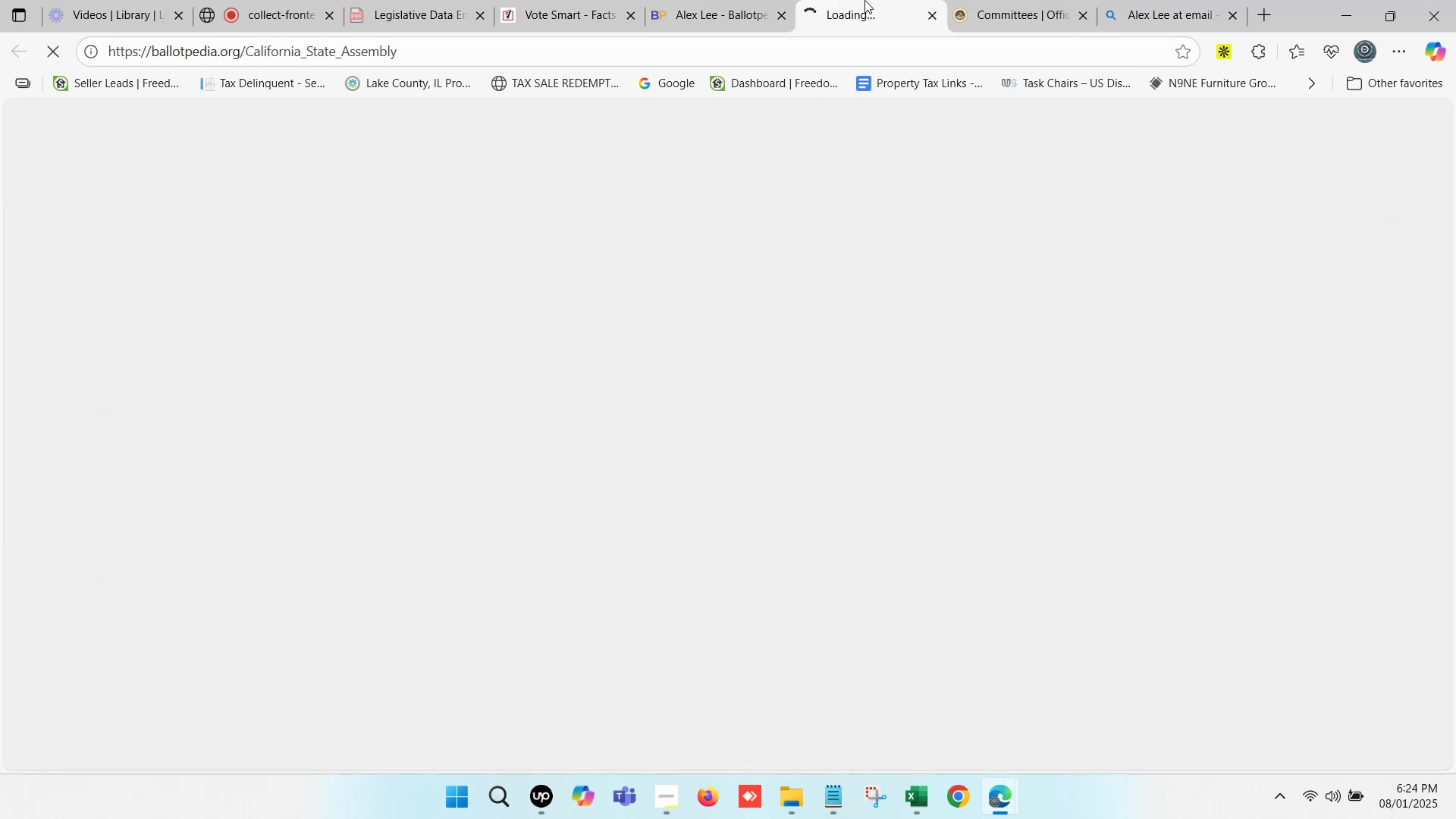 
triple_click([864, 0])
 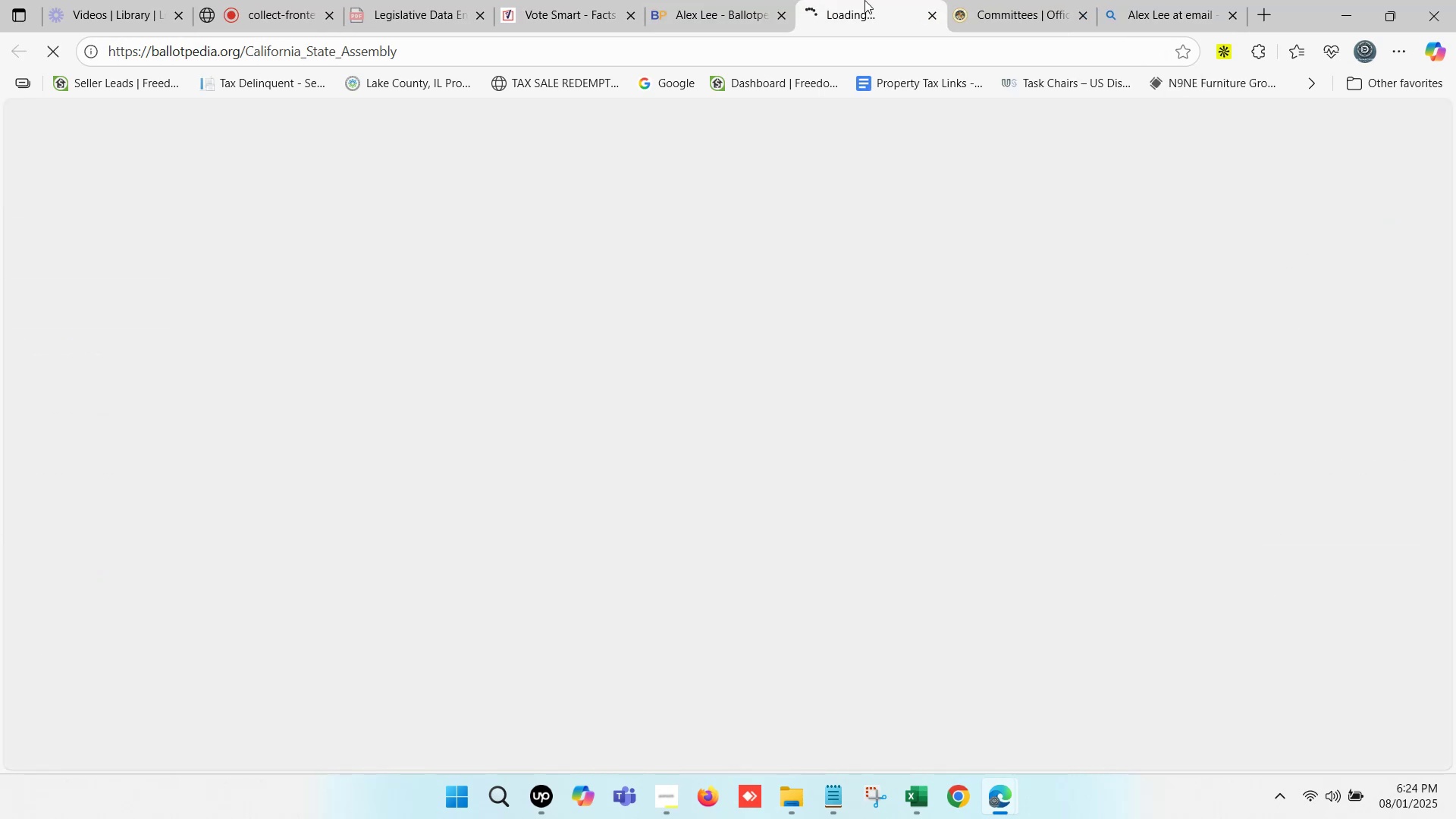 
triple_click([864, 0])
 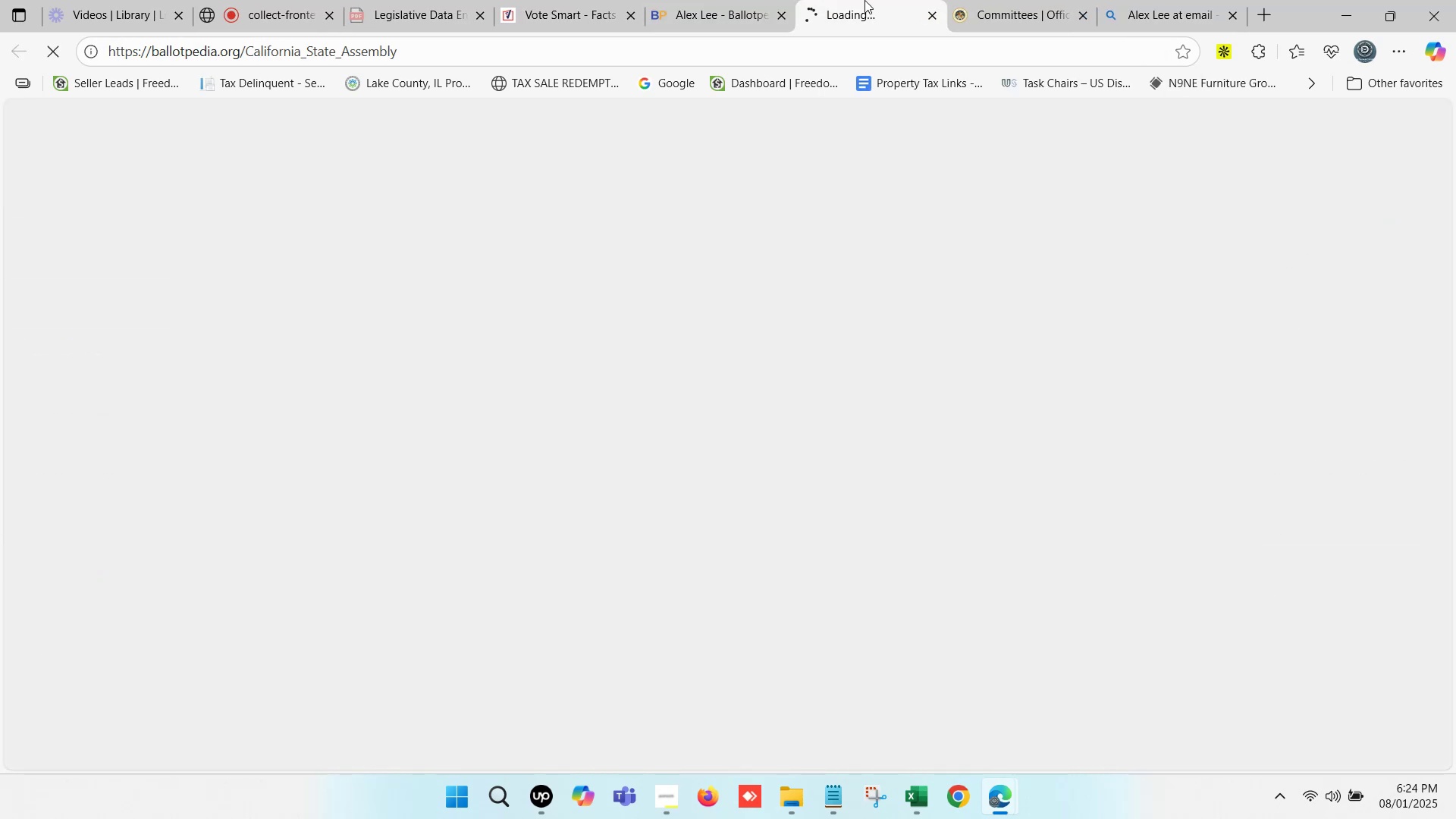 
triple_click([864, 0])
 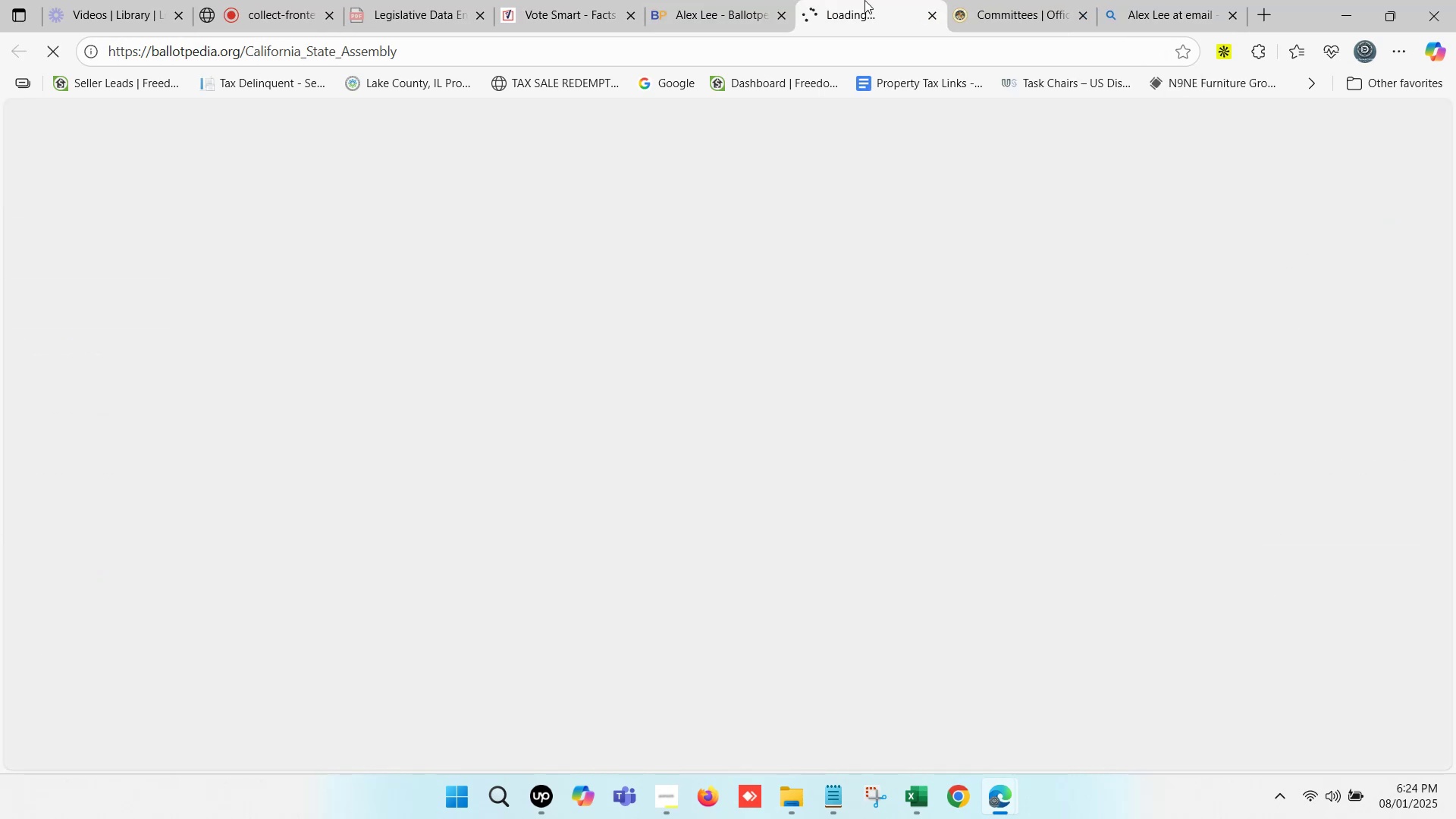 
triple_click([864, 0])
 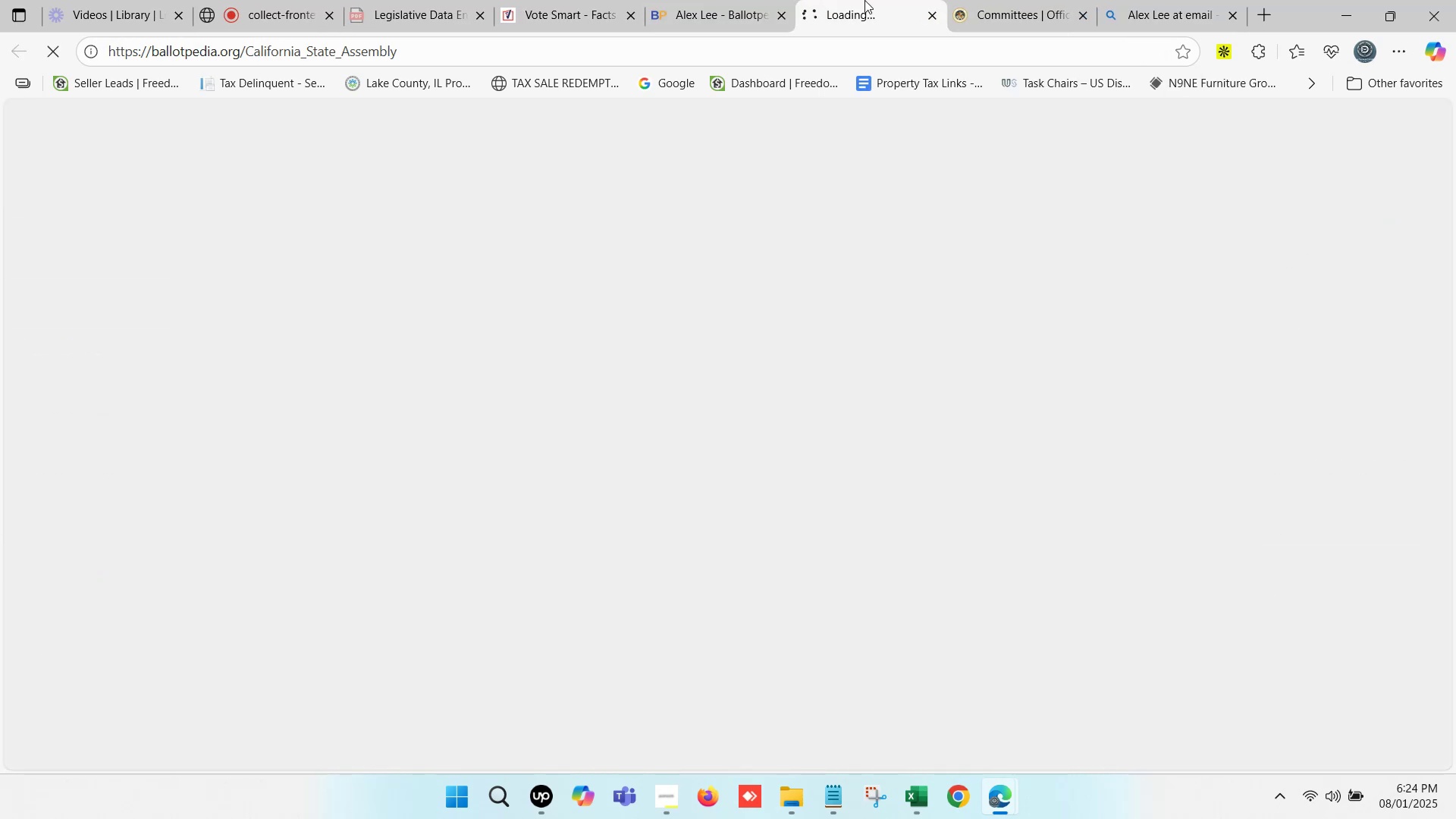 
triple_click([864, 0])
 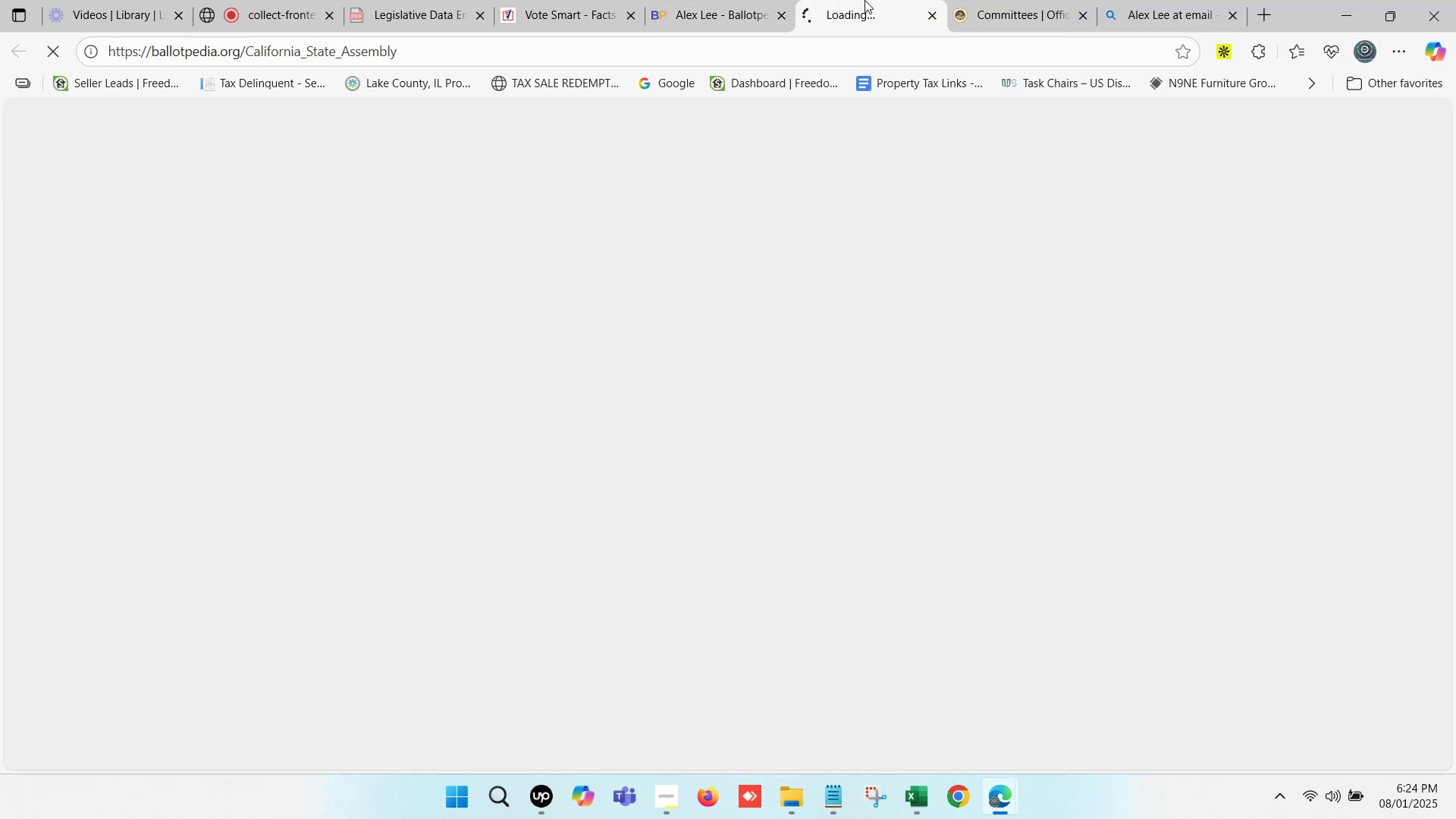 
triple_click([864, 0])
 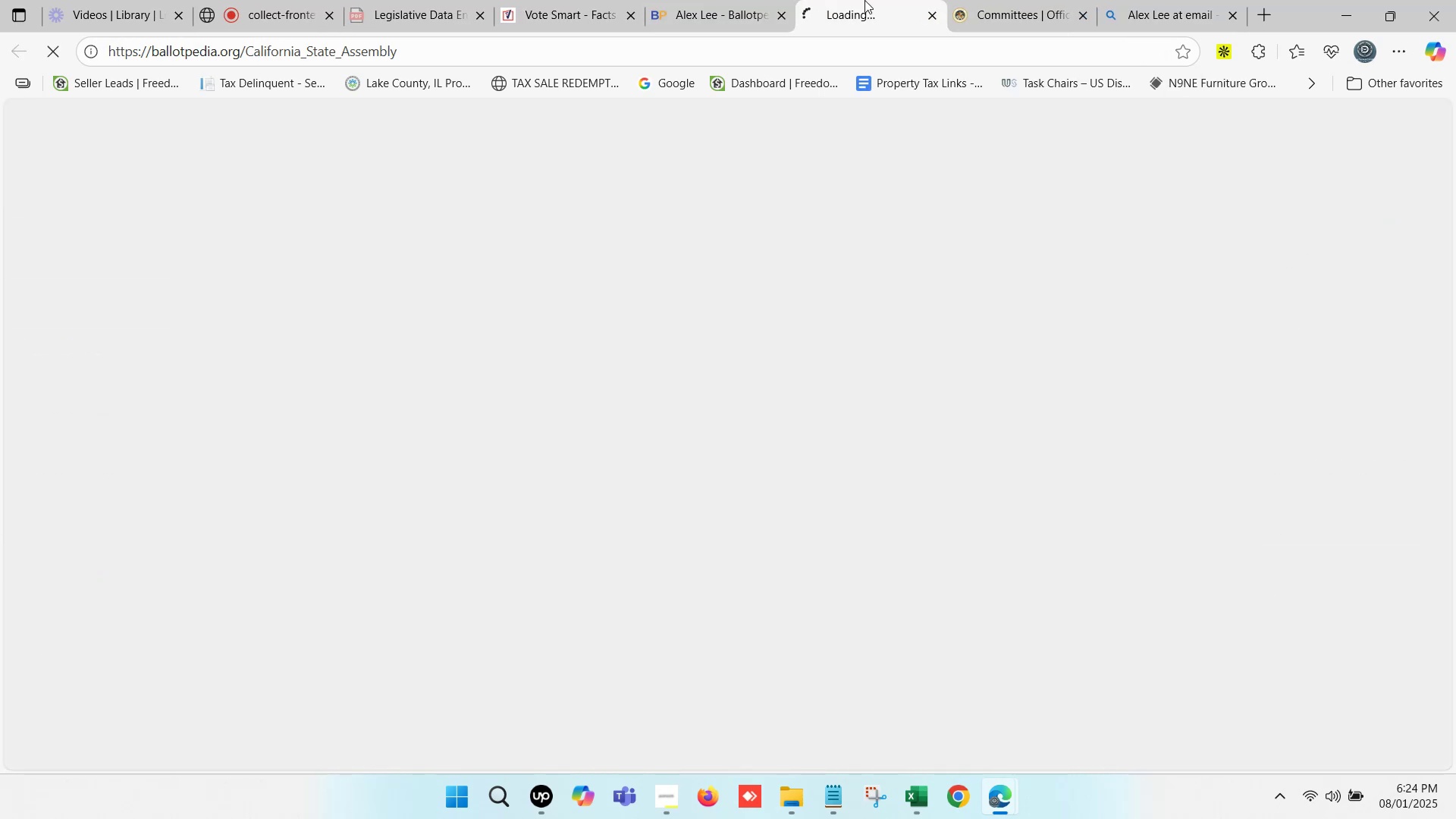 
triple_click([864, 0])
 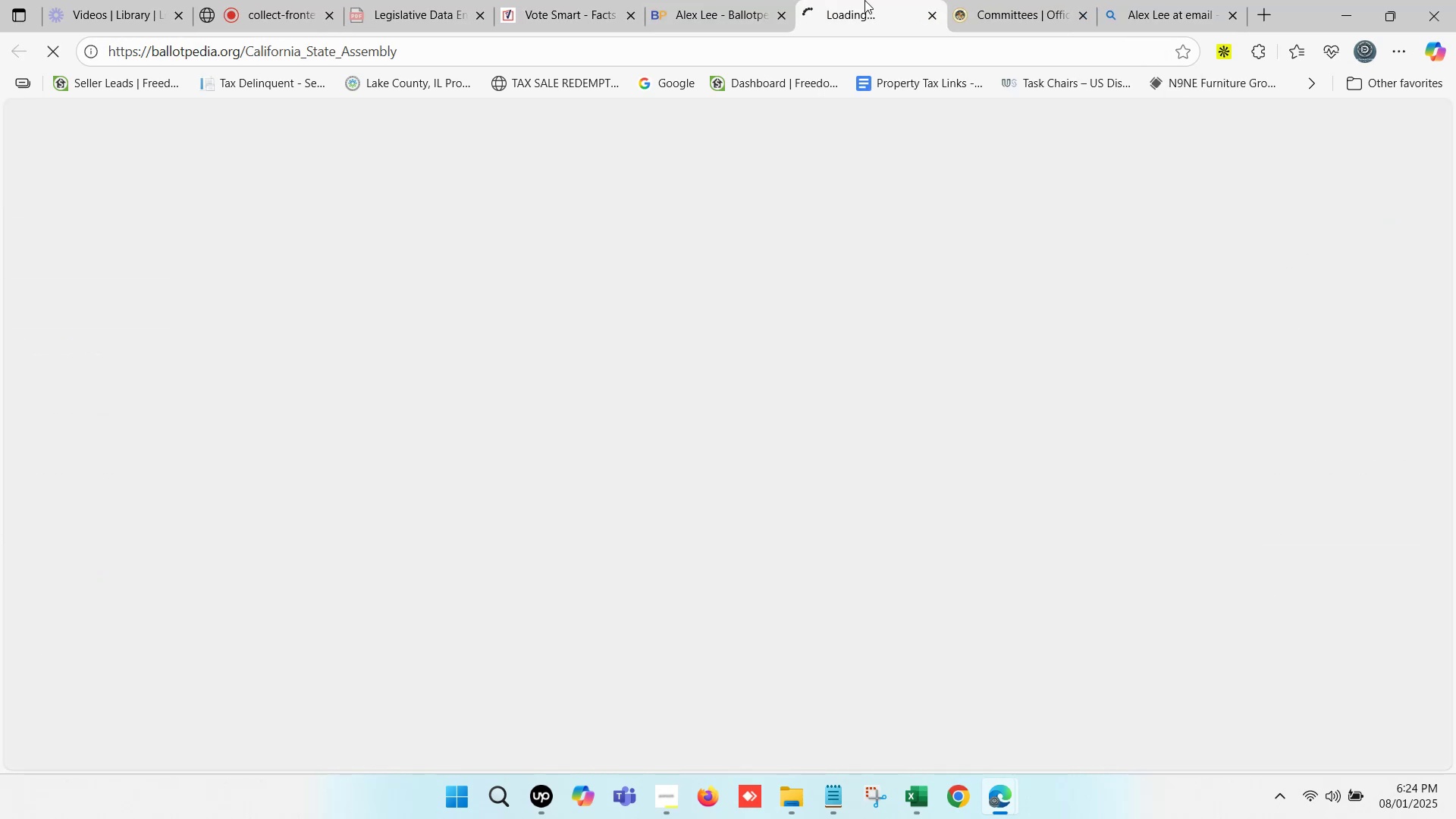 
triple_click([864, 0])
 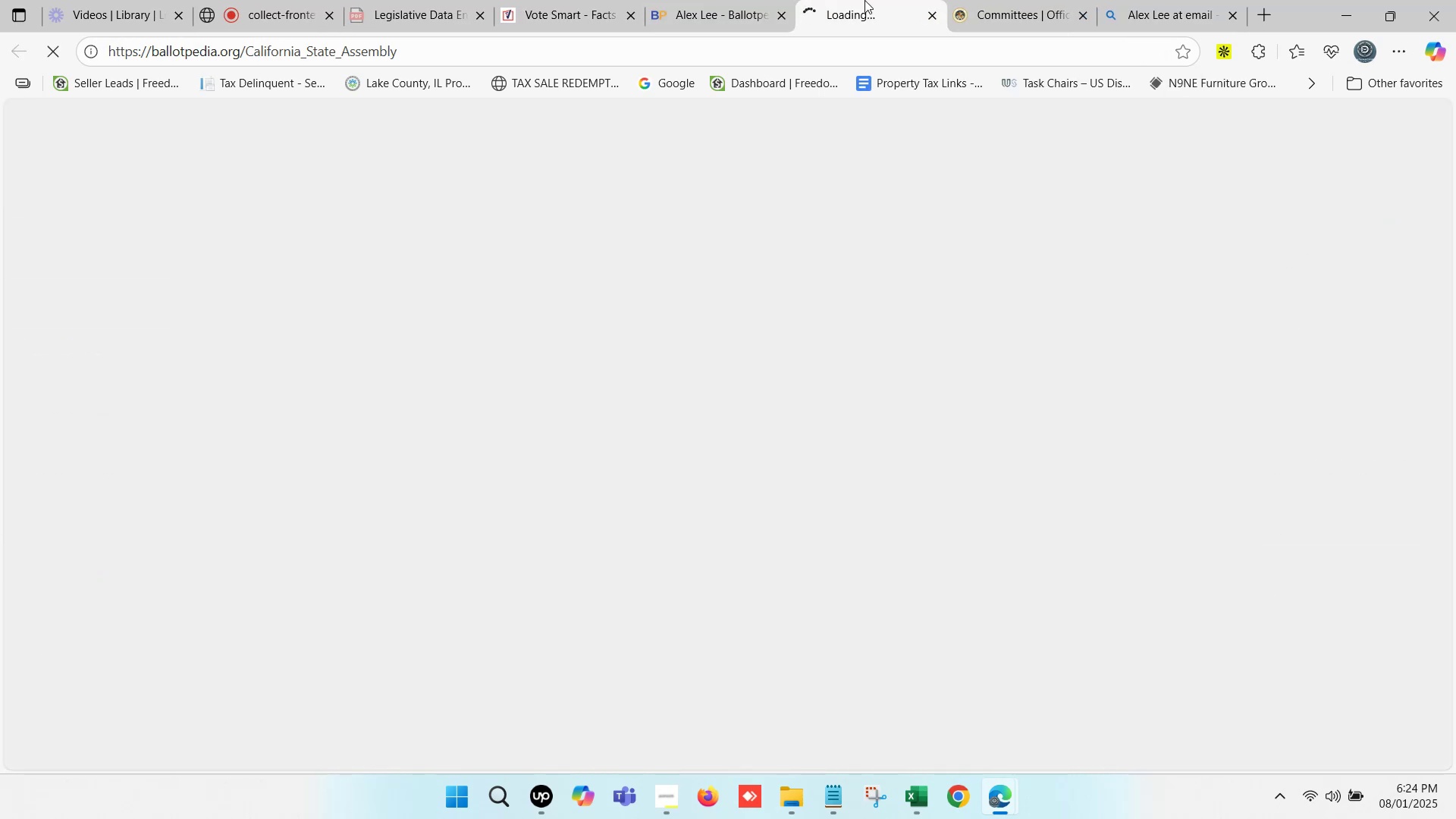 
triple_click([864, 0])
 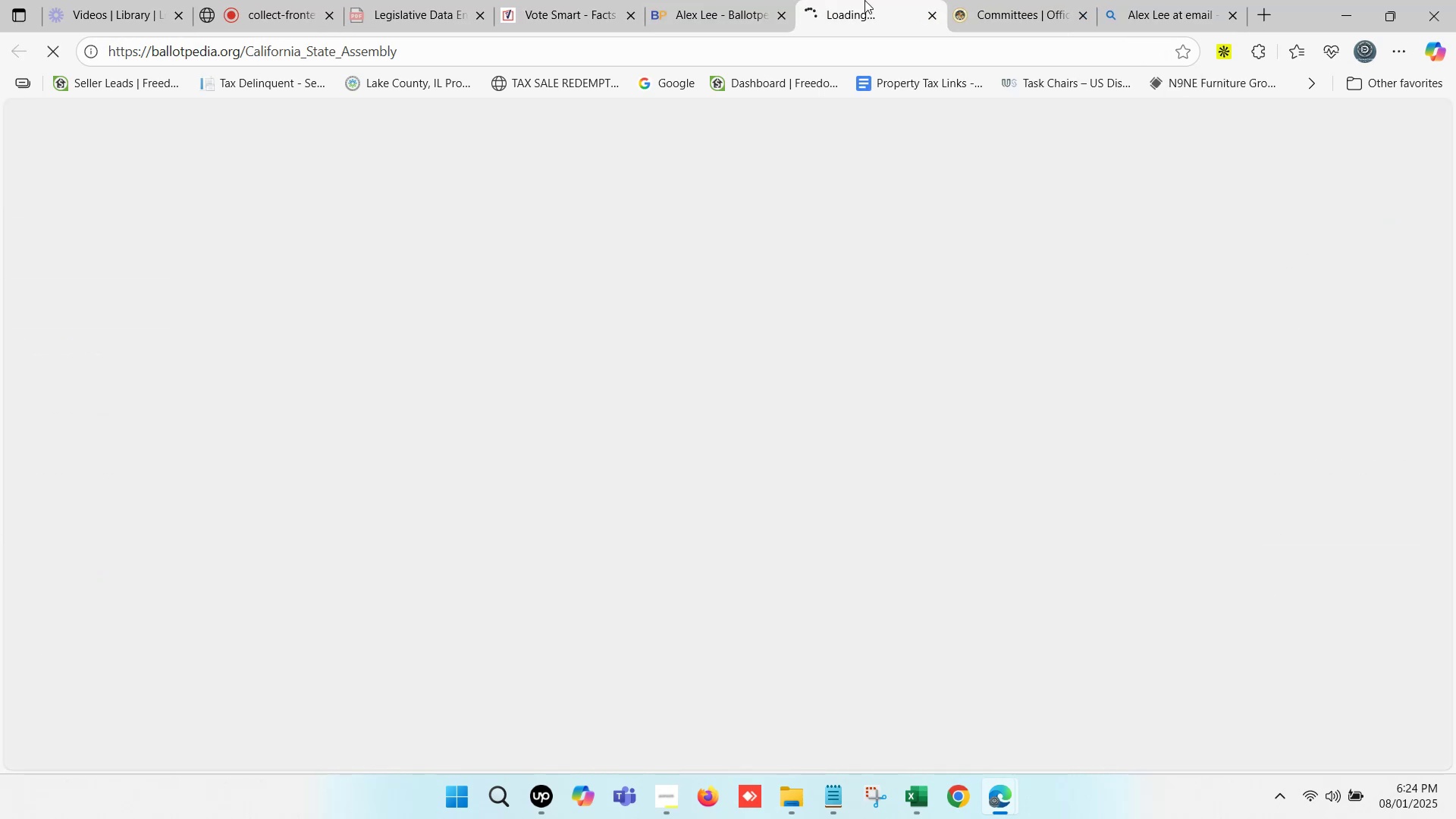 
triple_click([864, 0])
 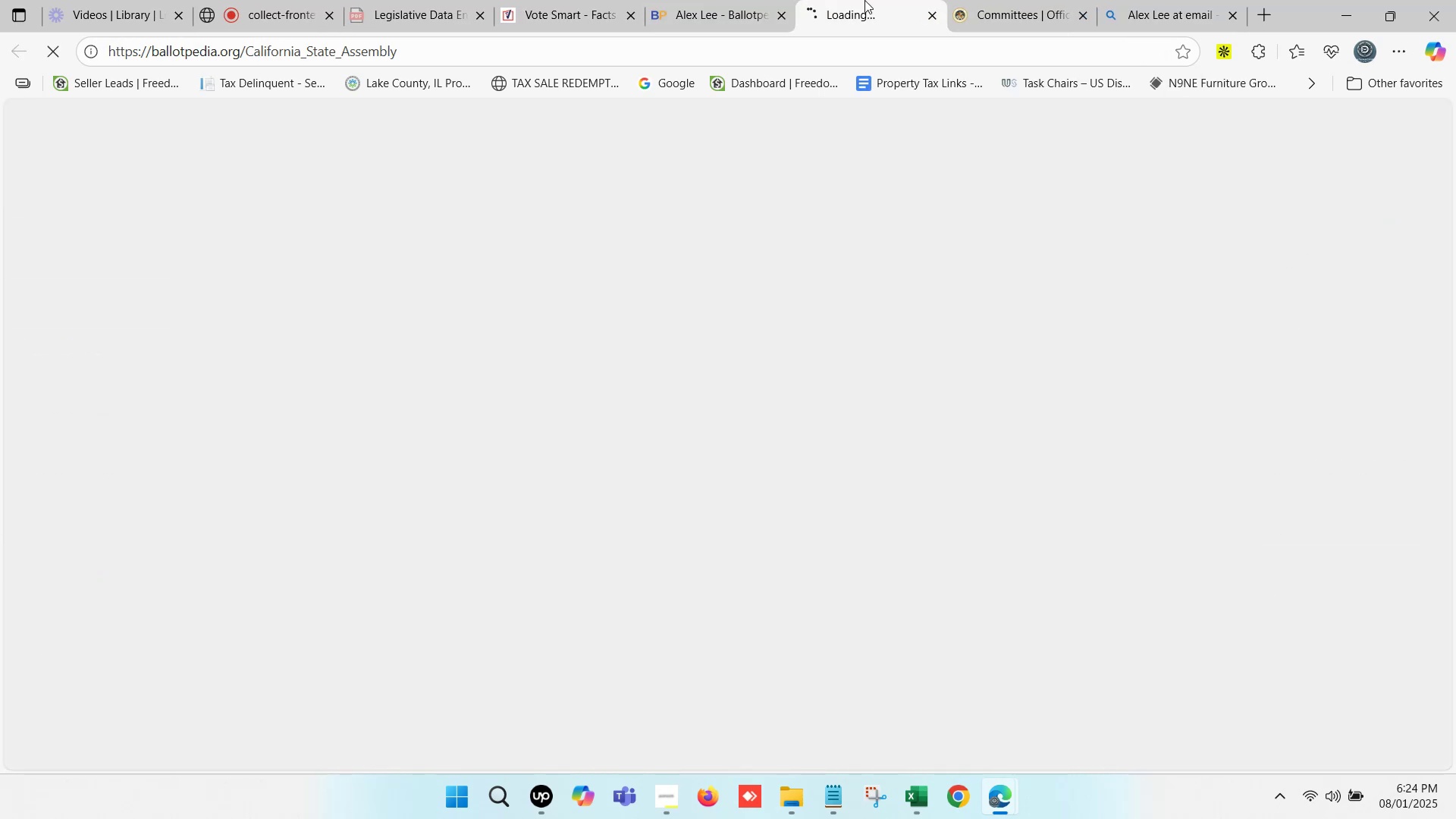 
triple_click([864, 0])
 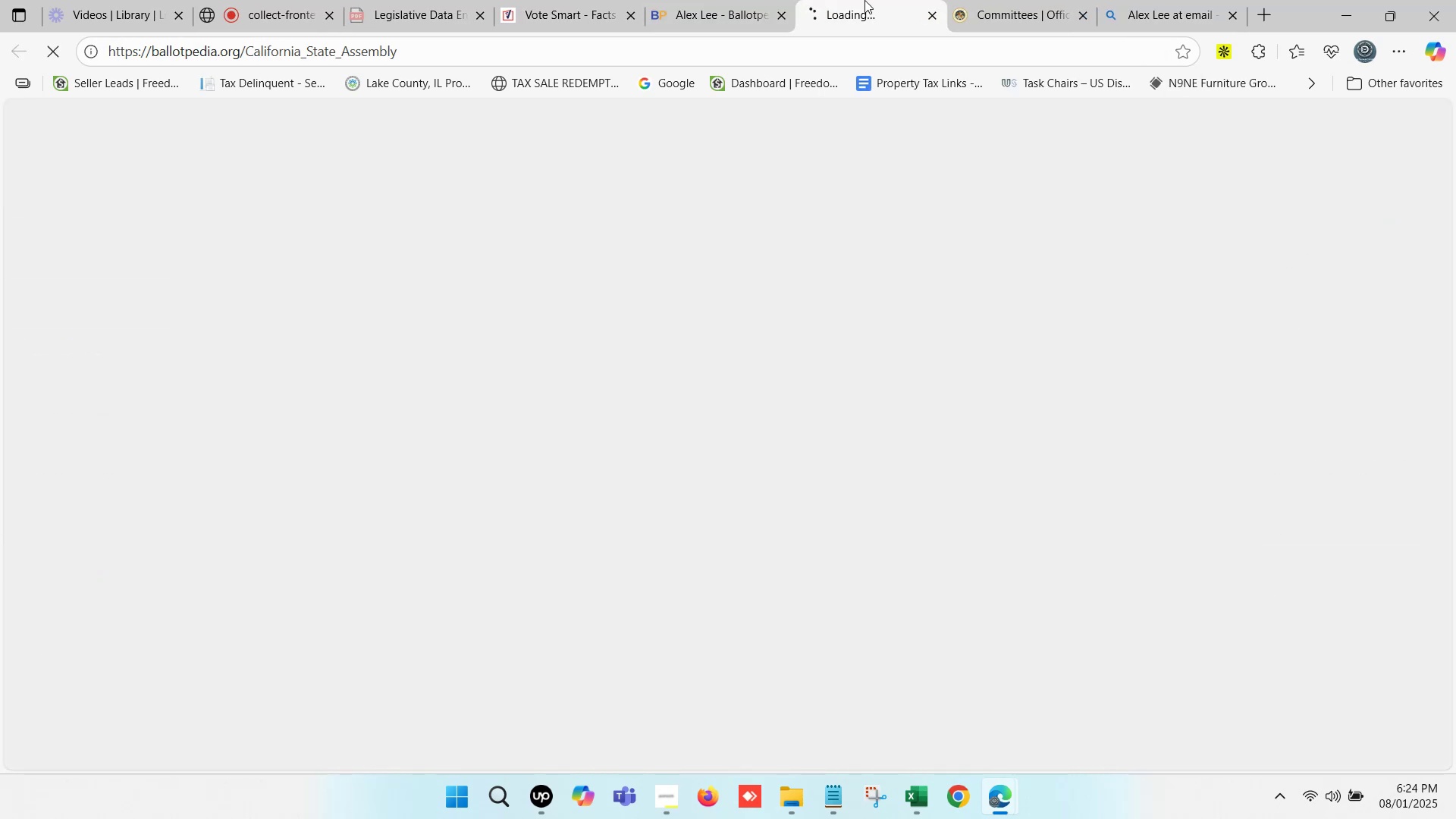 
triple_click([864, 0])
 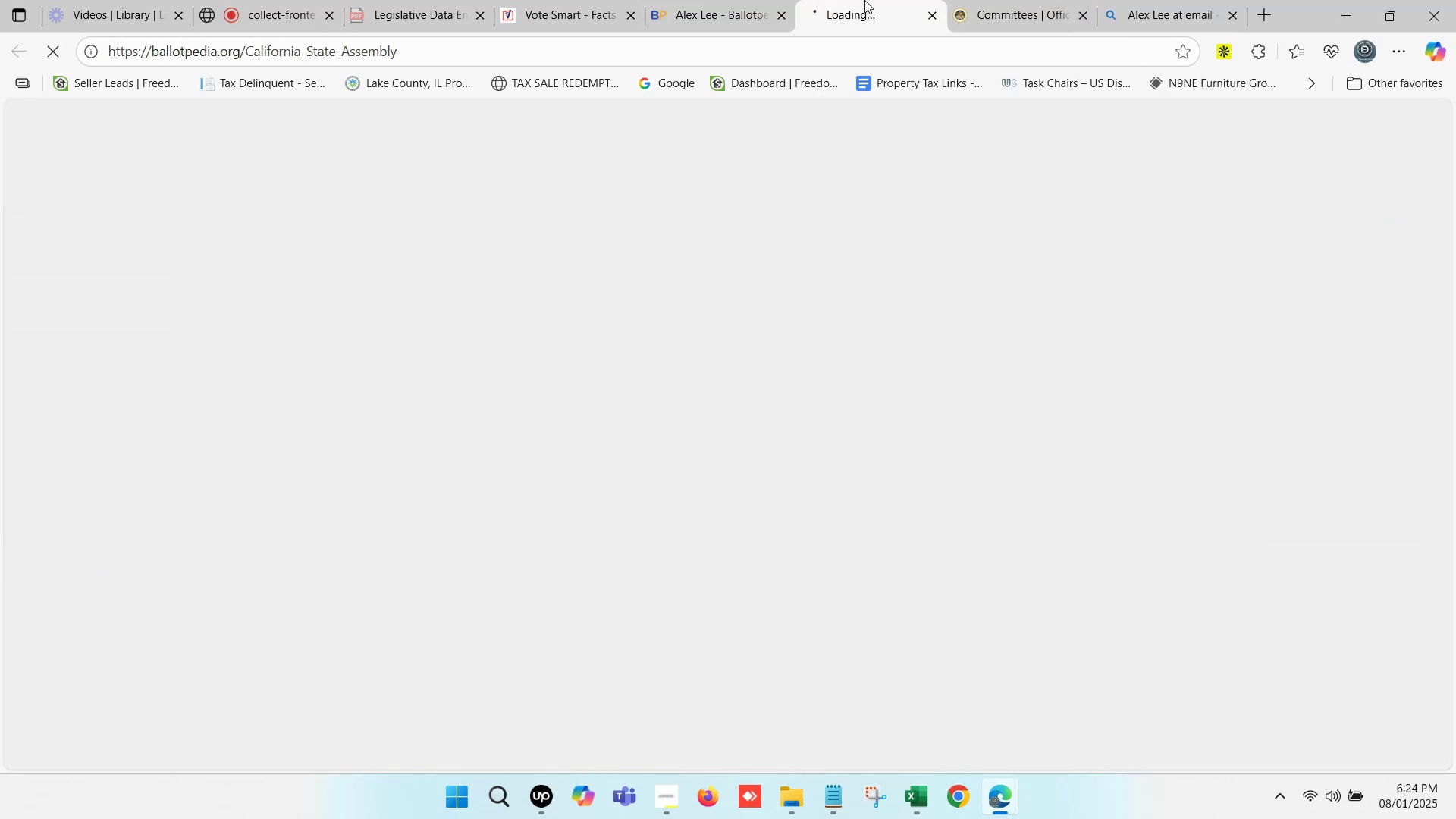 
triple_click([864, 0])
 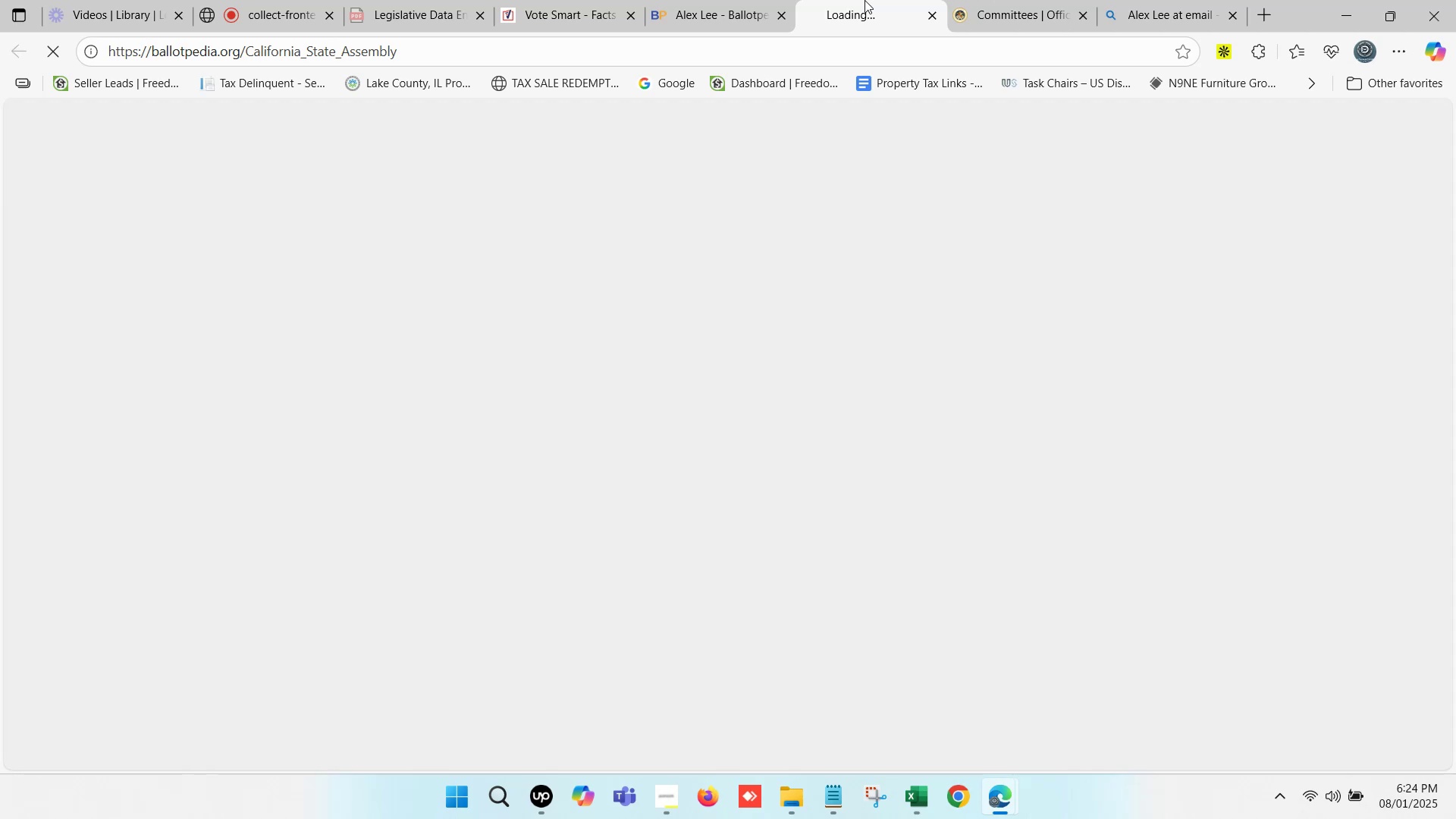 
triple_click([864, 0])
 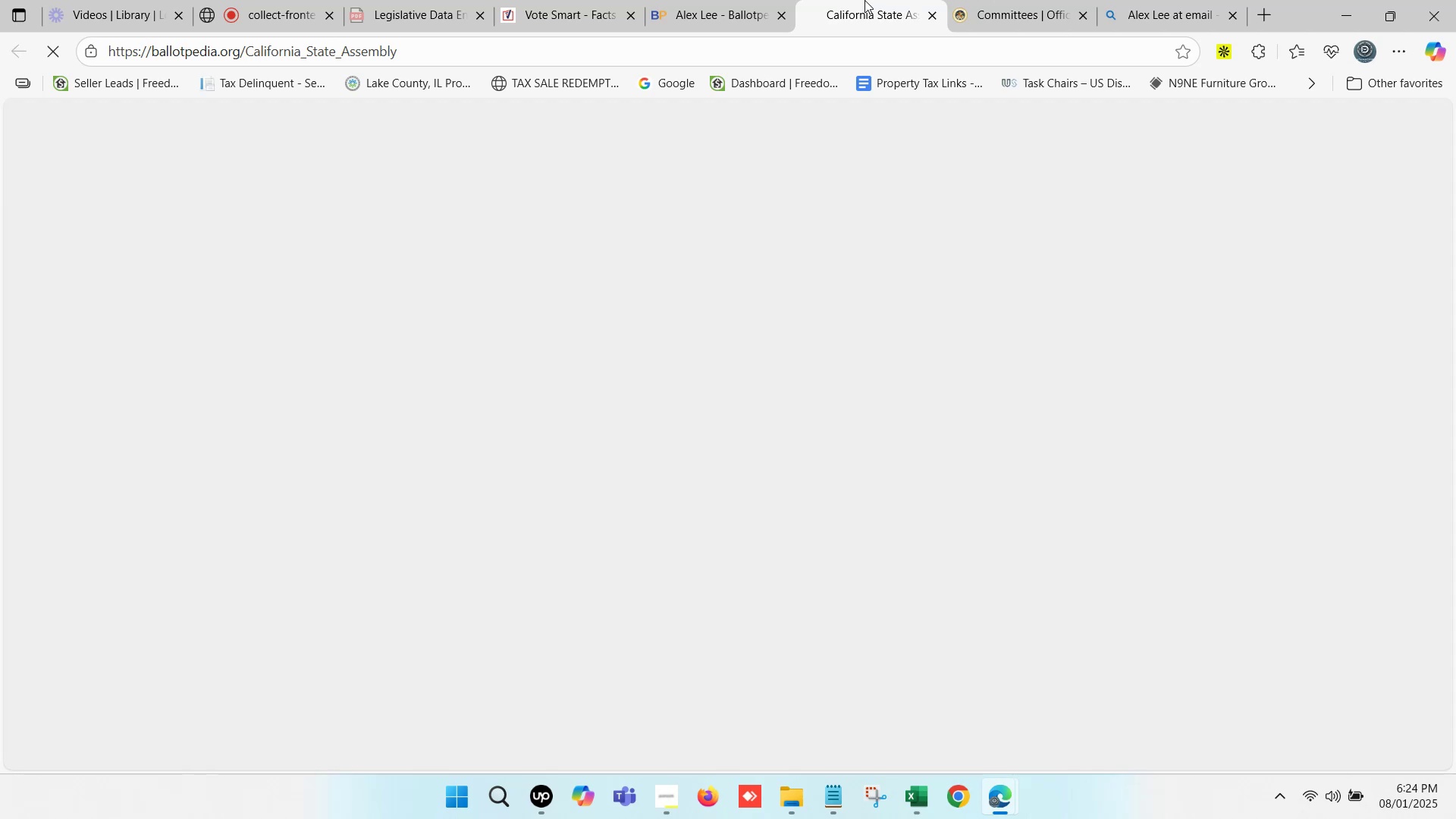 
triple_click([864, 0])
 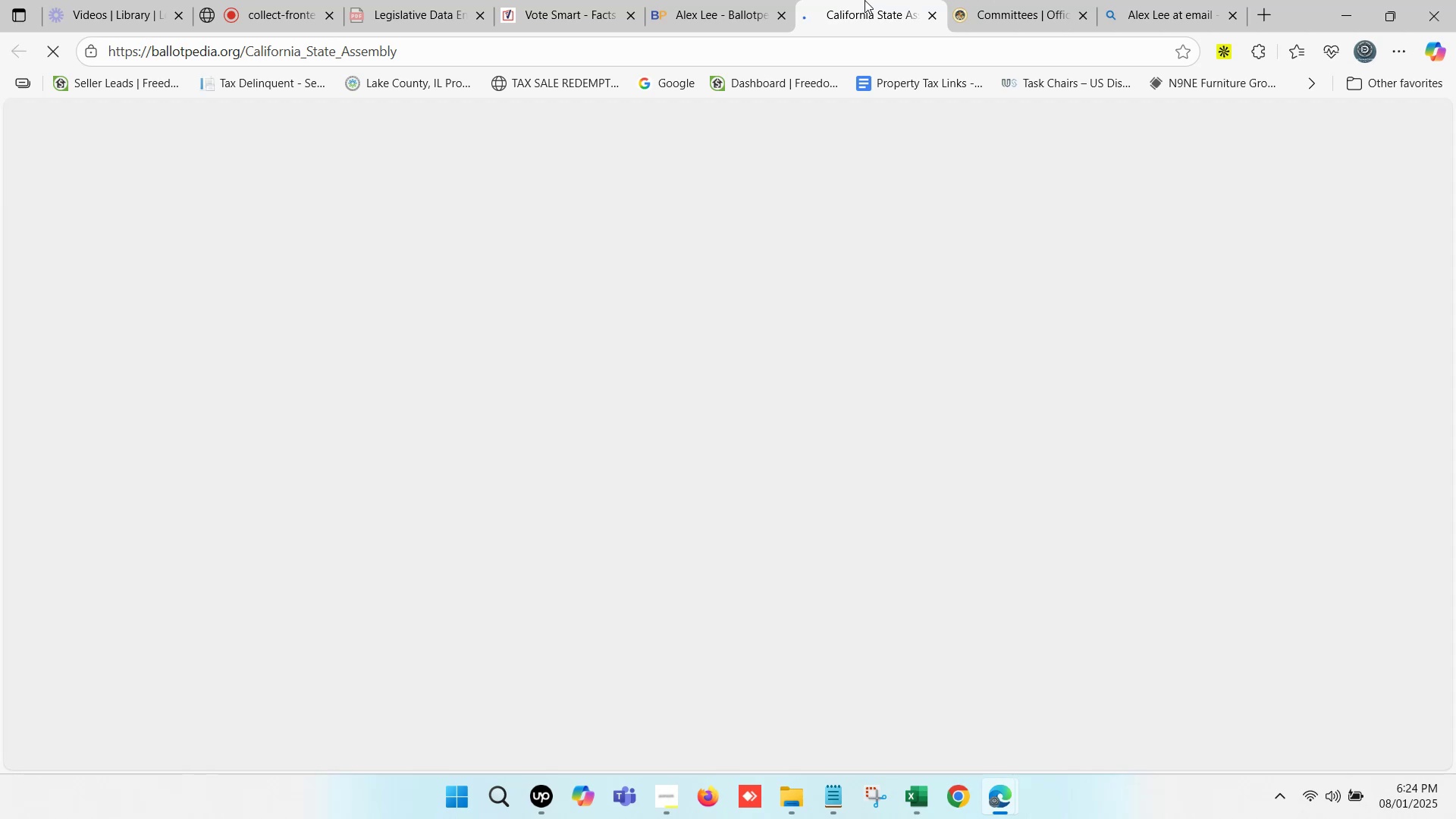 
triple_click([864, 0])
 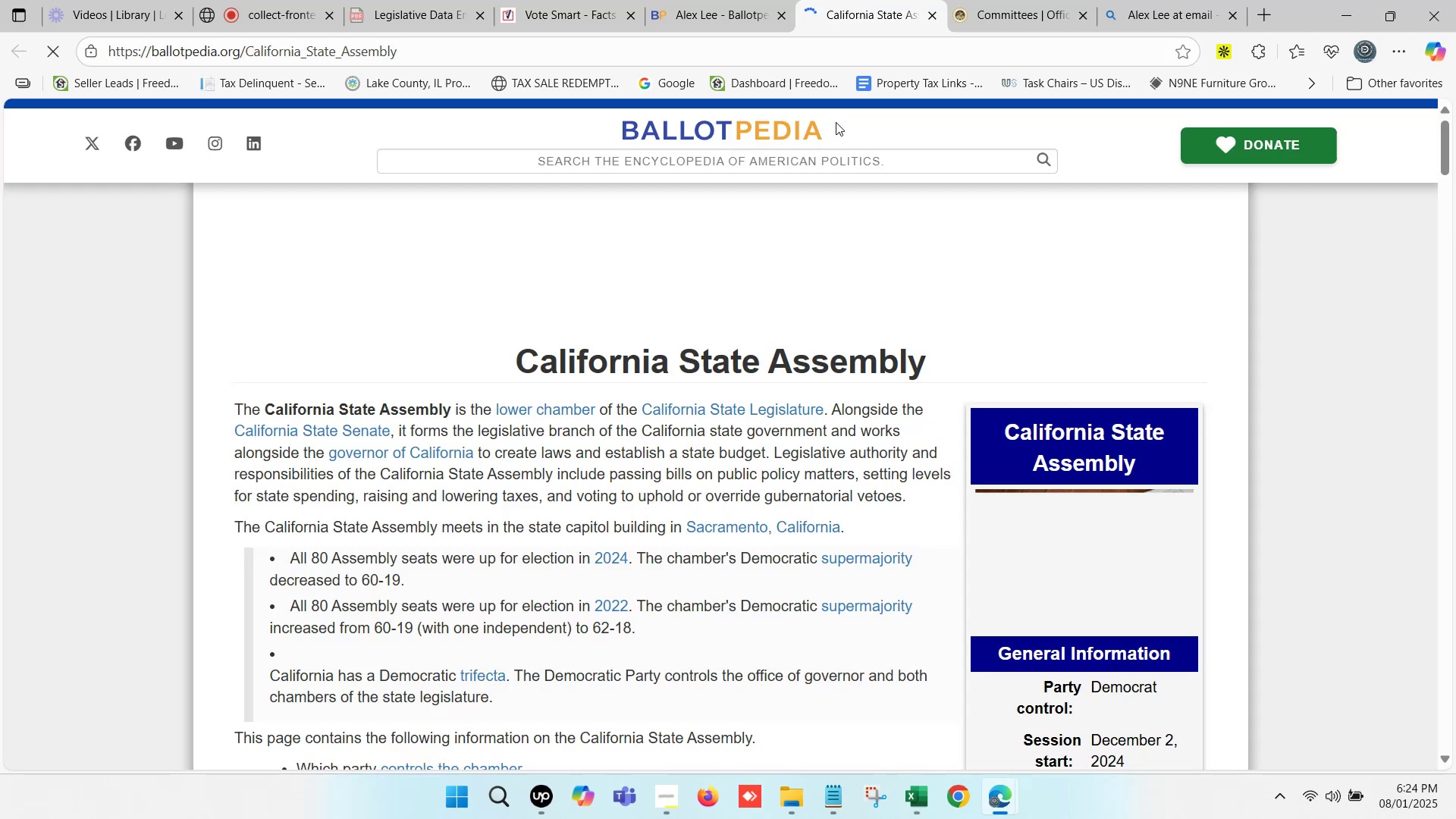 
scroll: coordinate [803, 393], scroll_direction: down, amount: 3.0
 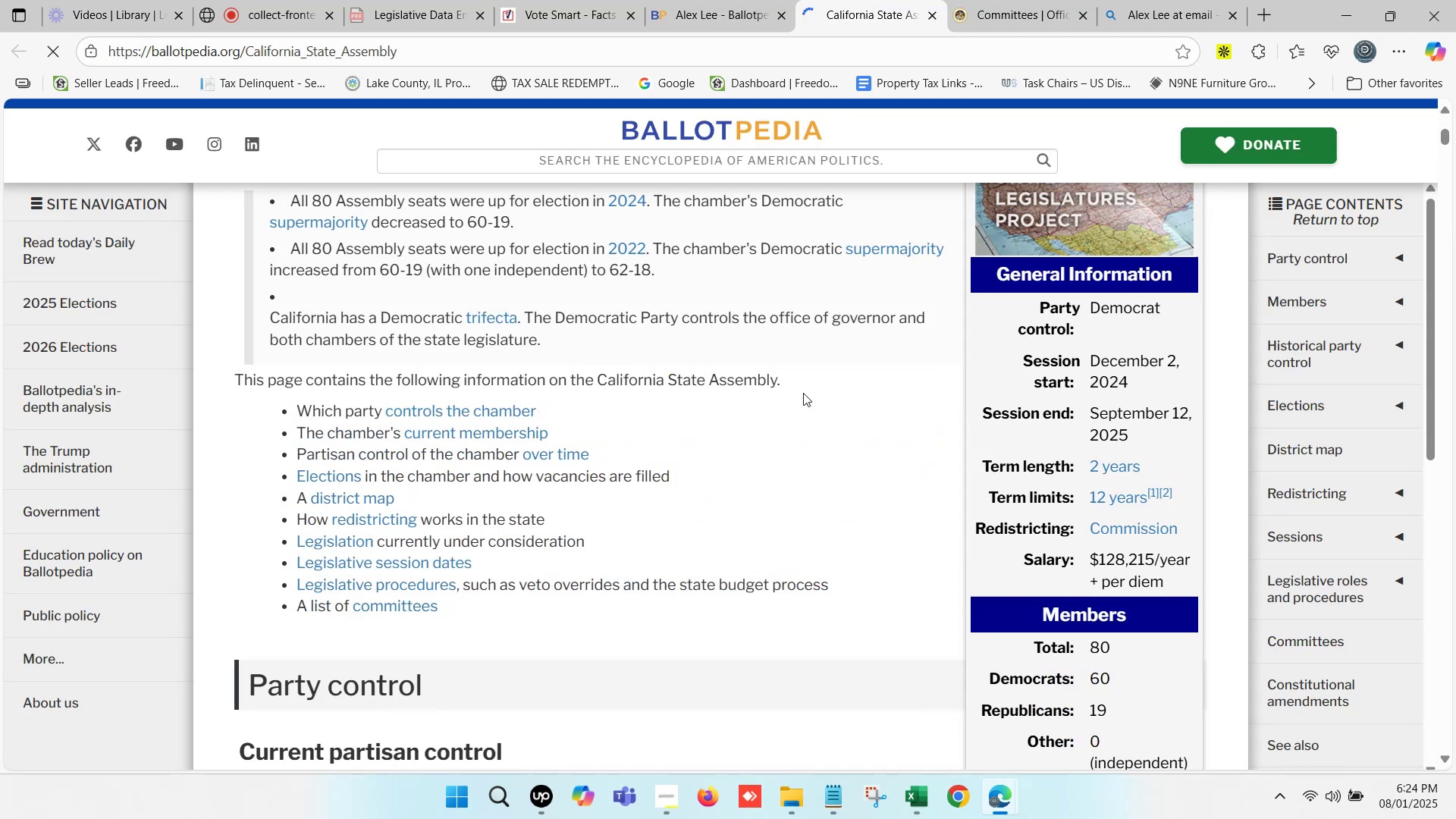 
left_click([1167, 0])
 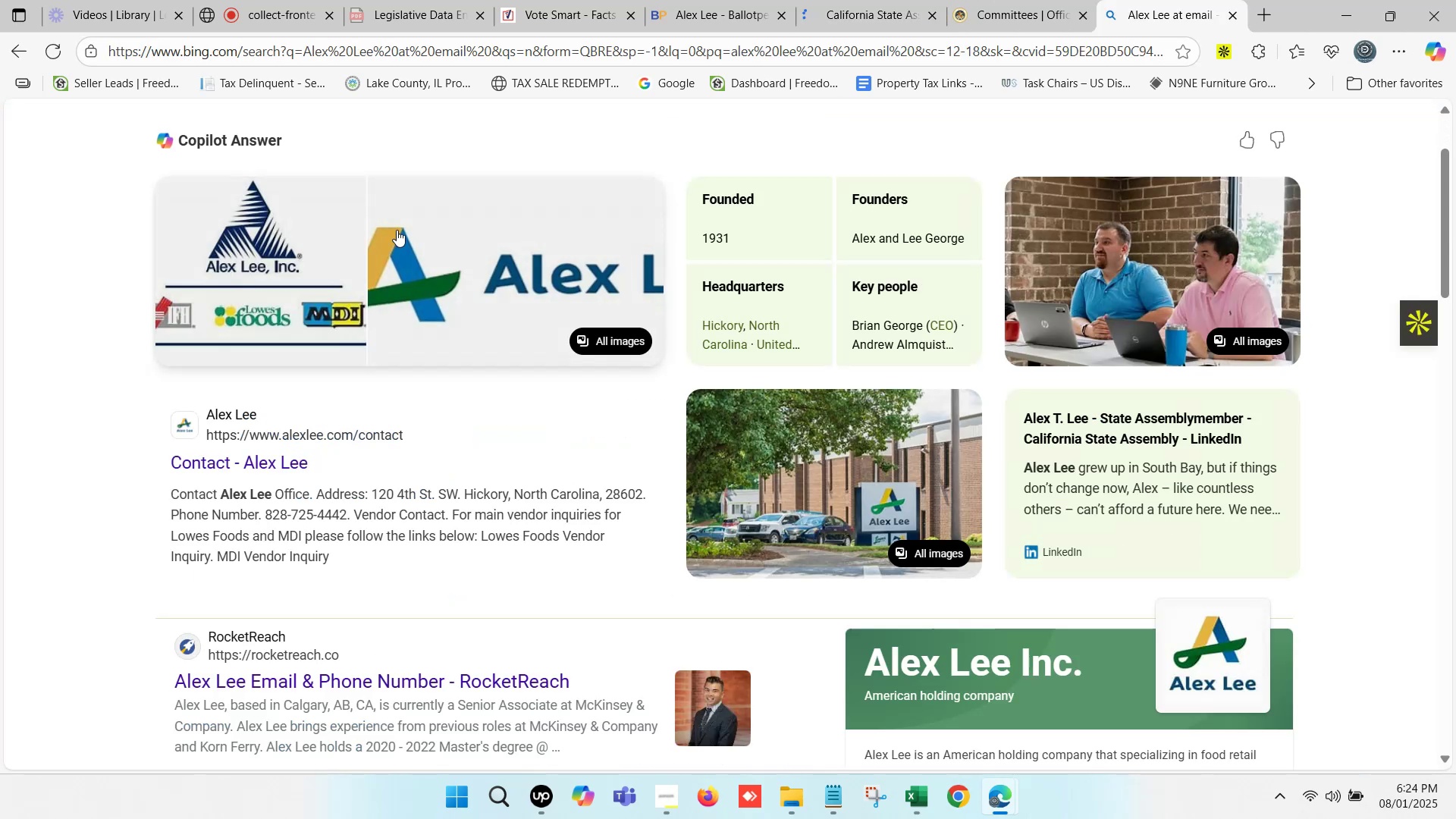 
scroll: coordinate [229, 194], scroll_direction: up, amount: 10.0
 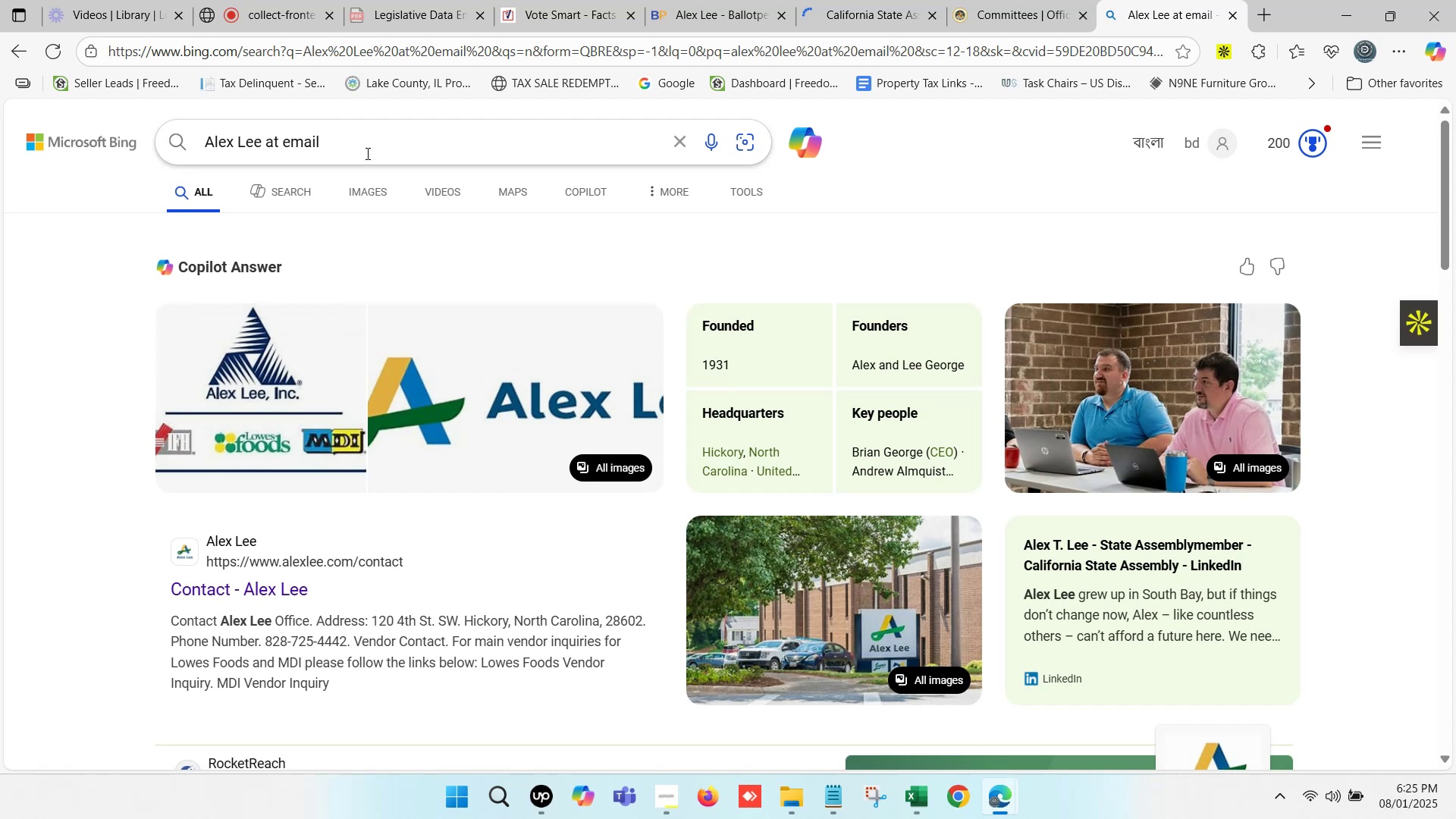 
wait(8.99)
 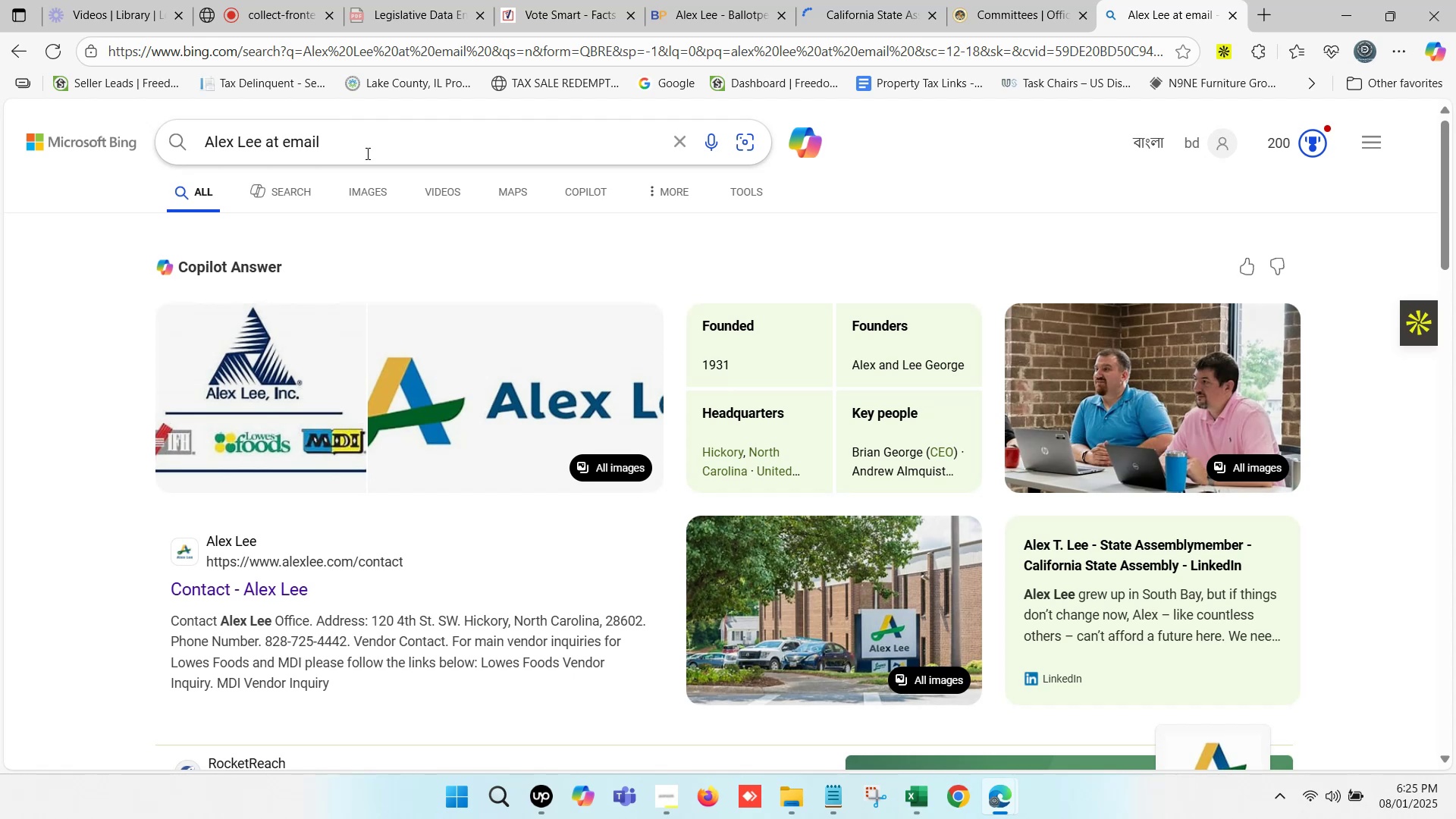 
scroll: coordinate [388, 421], scroll_direction: down, amount: 10.0
 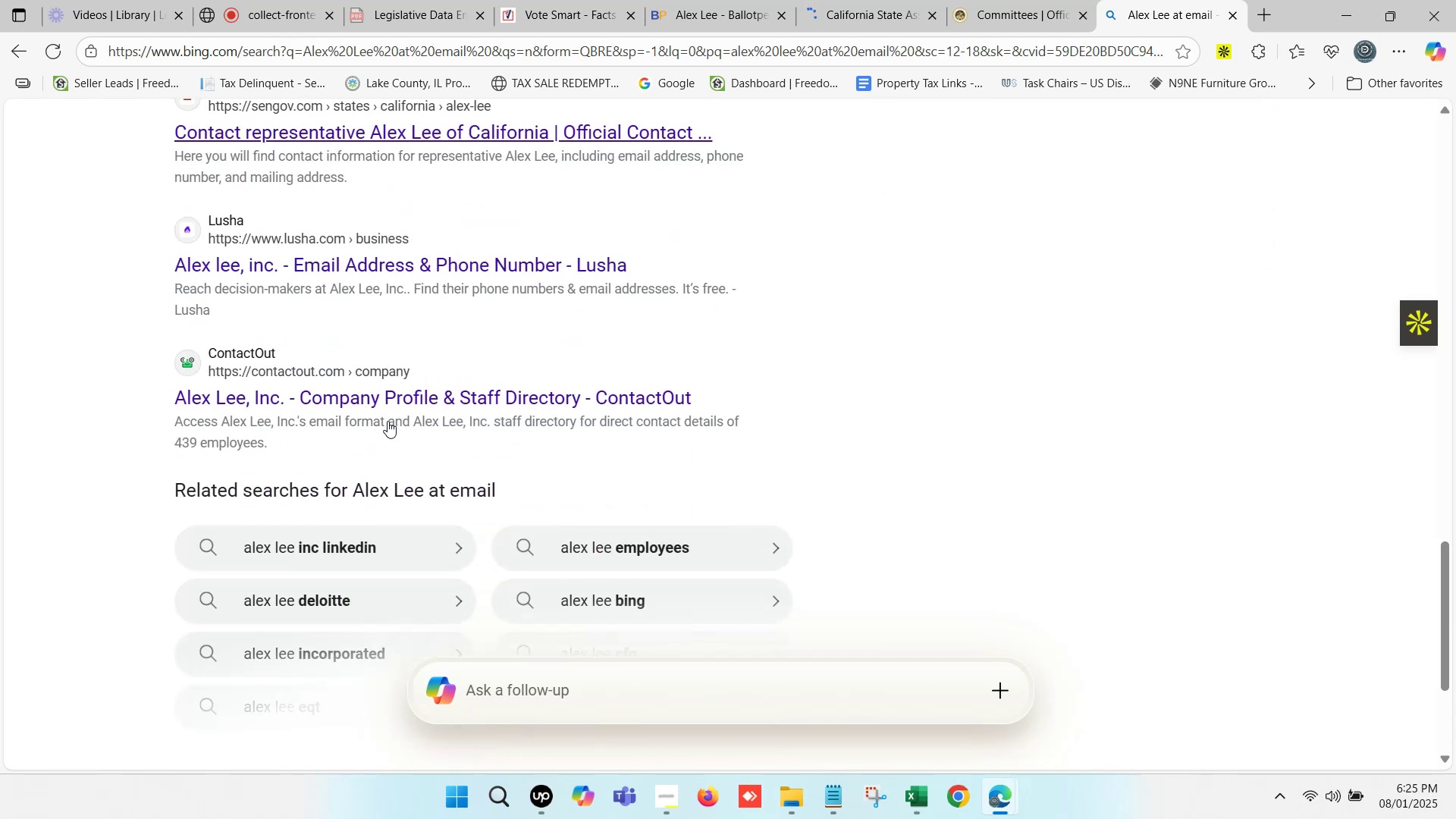 
scroll: coordinate [402, 419], scroll_direction: up, amount: 16.0
 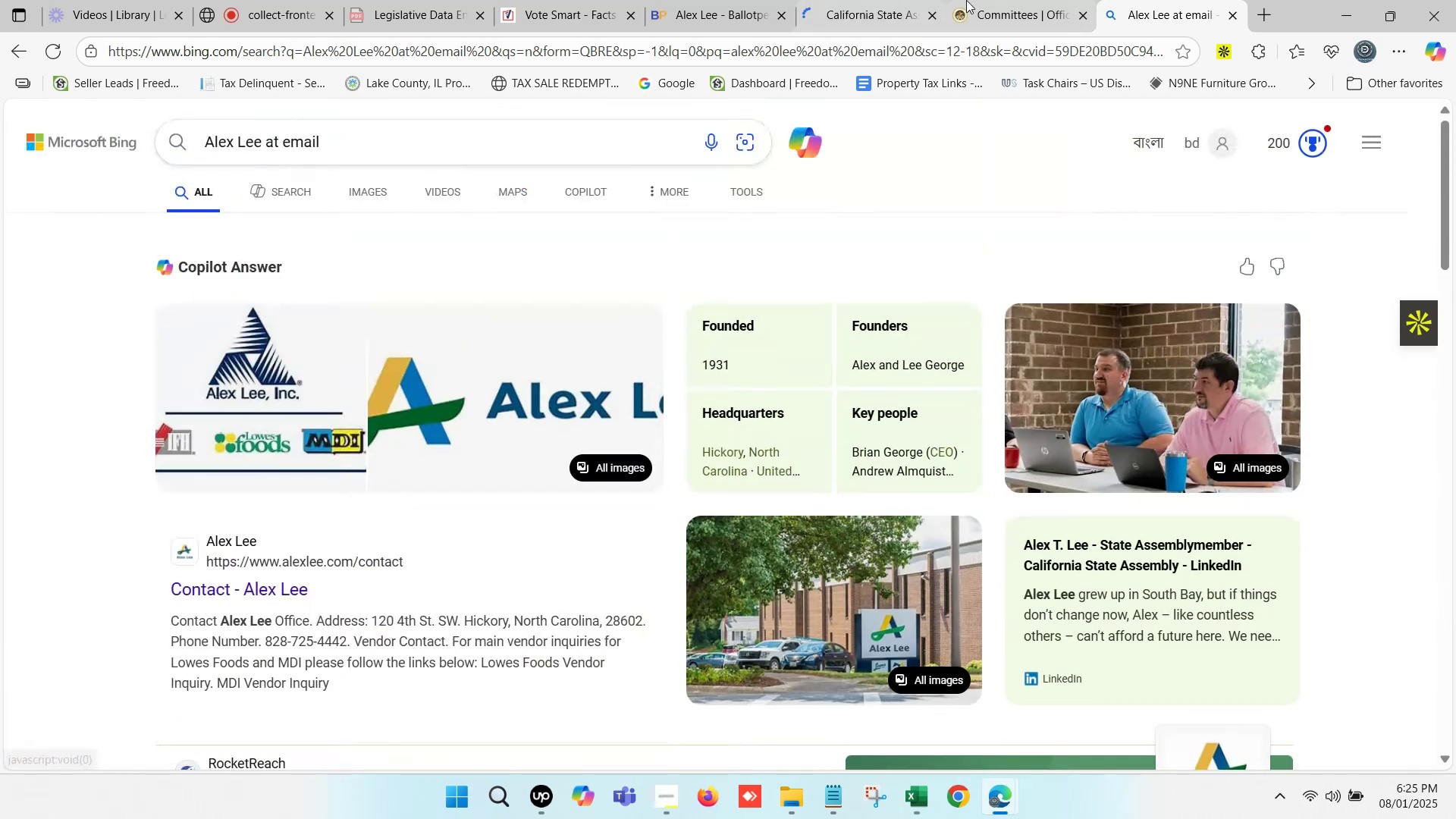 
left_click([977, 0])
 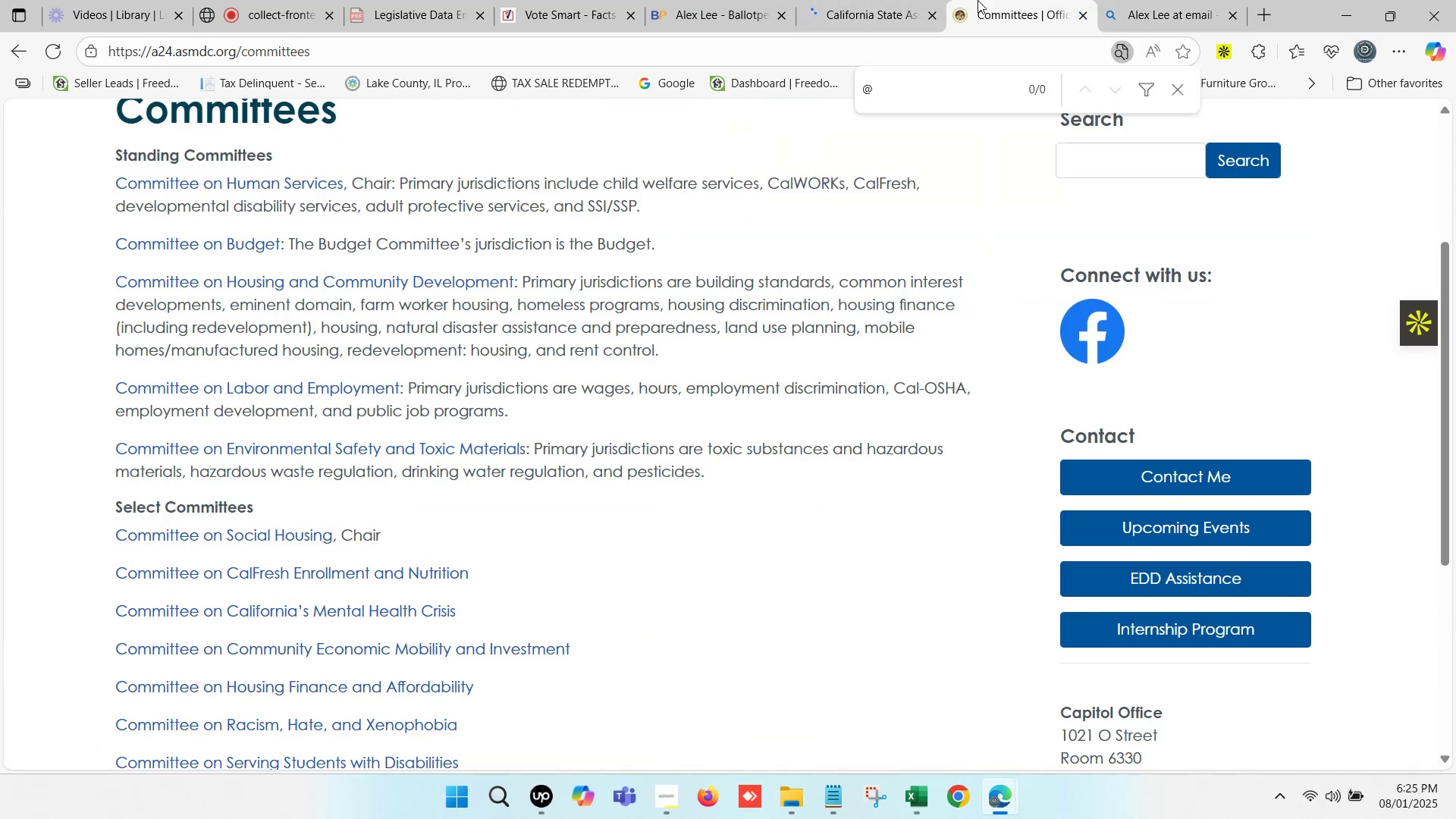 
scroll: coordinate [561, 335], scroll_direction: up, amount: 3.0
 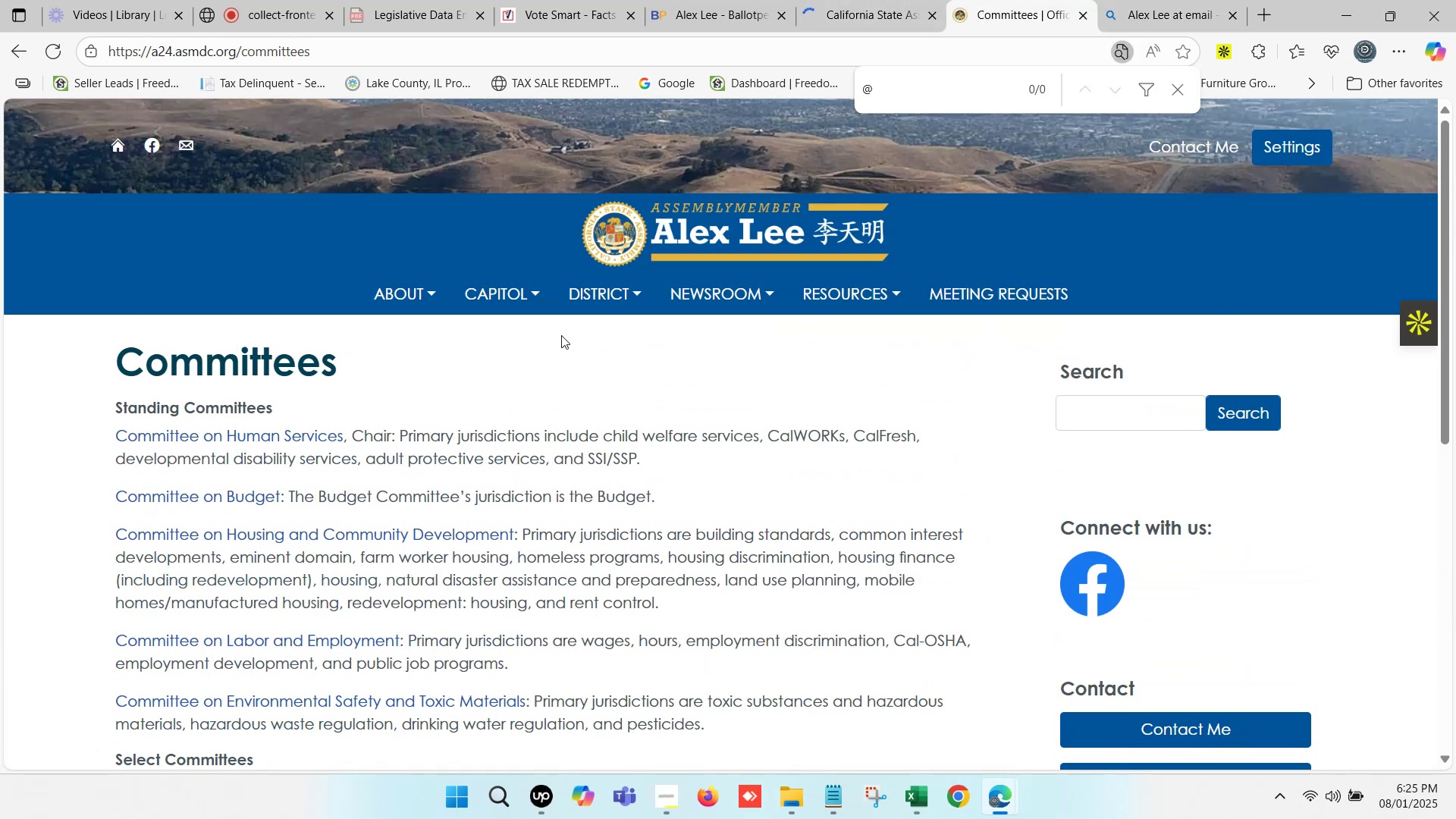 
scroll: coordinate [635, 406], scroll_direction: down, amount: 8.0
 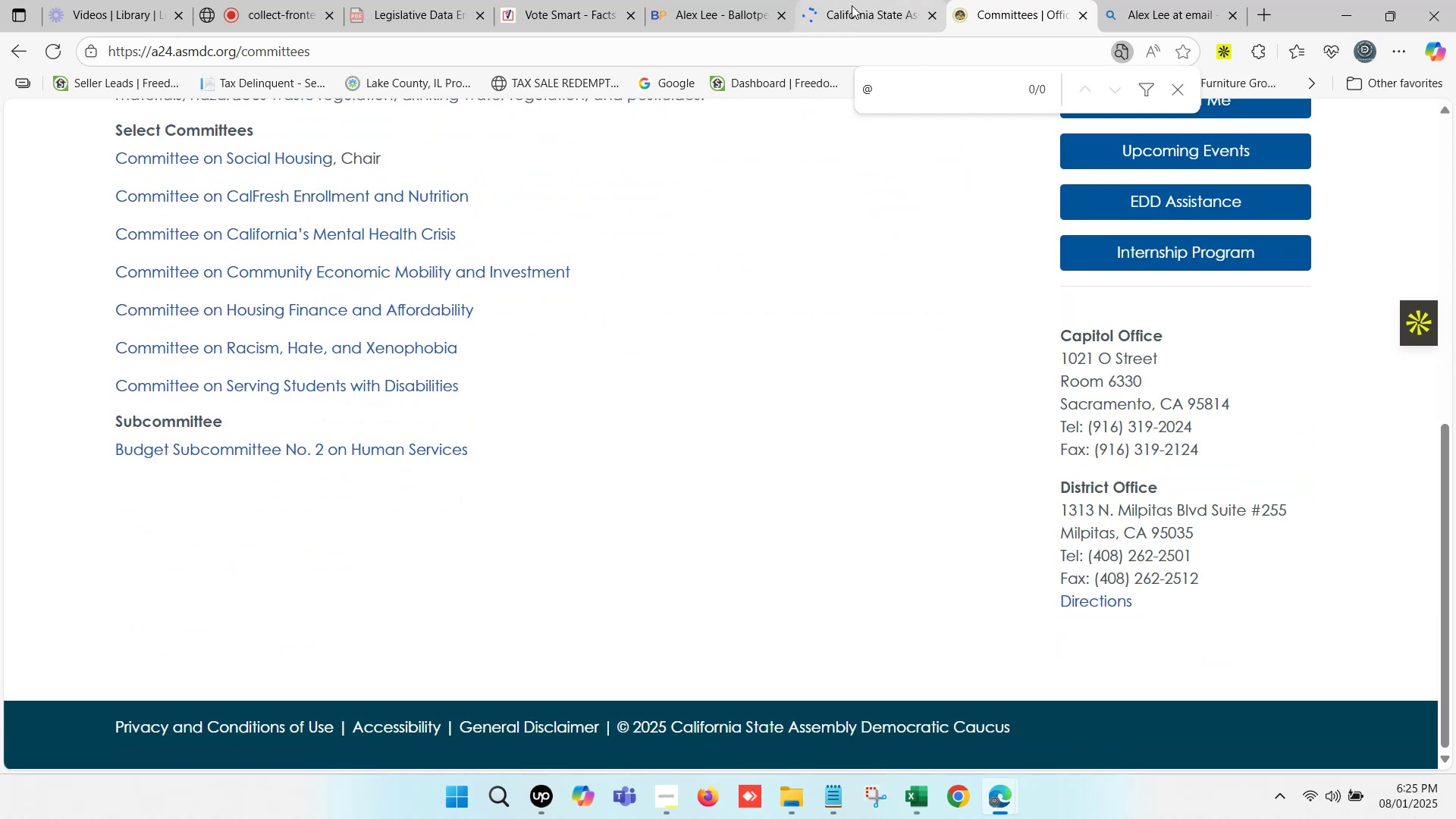 
wait(5.38)
 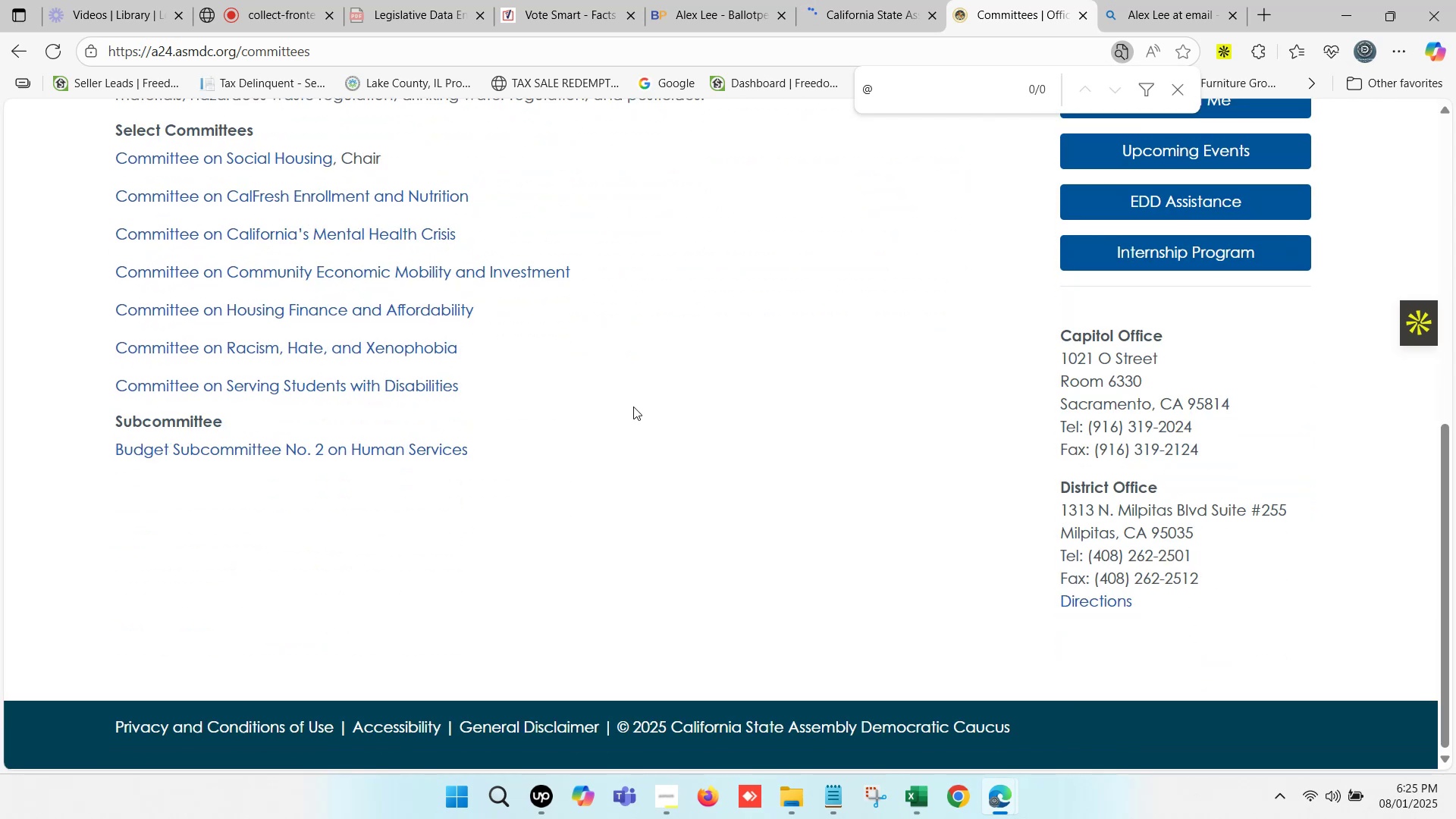 
left_click_drag(start_coordinate=[917, 792], to_coordinate=[921, 790])
 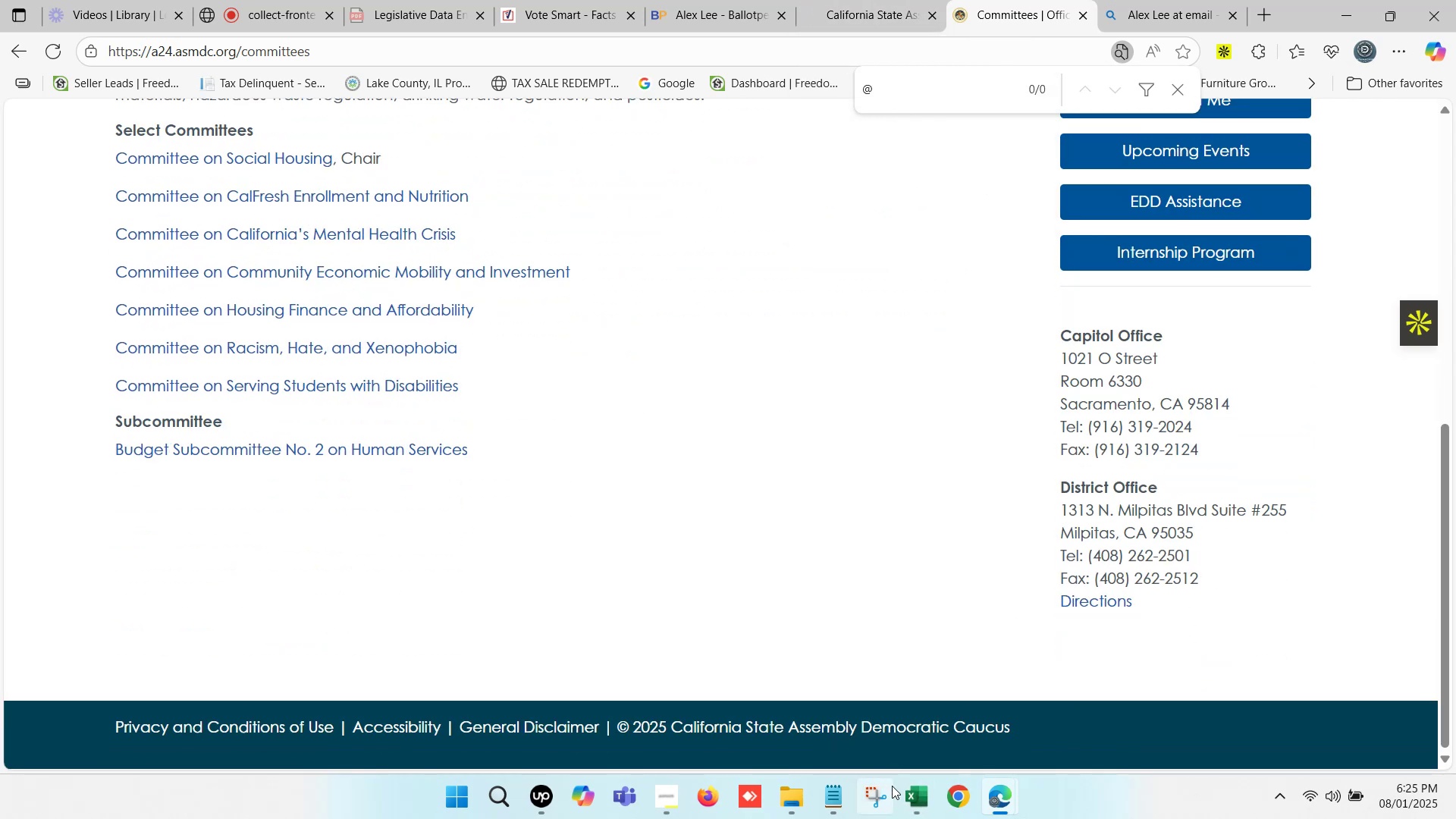 
left_click([911, 794])
 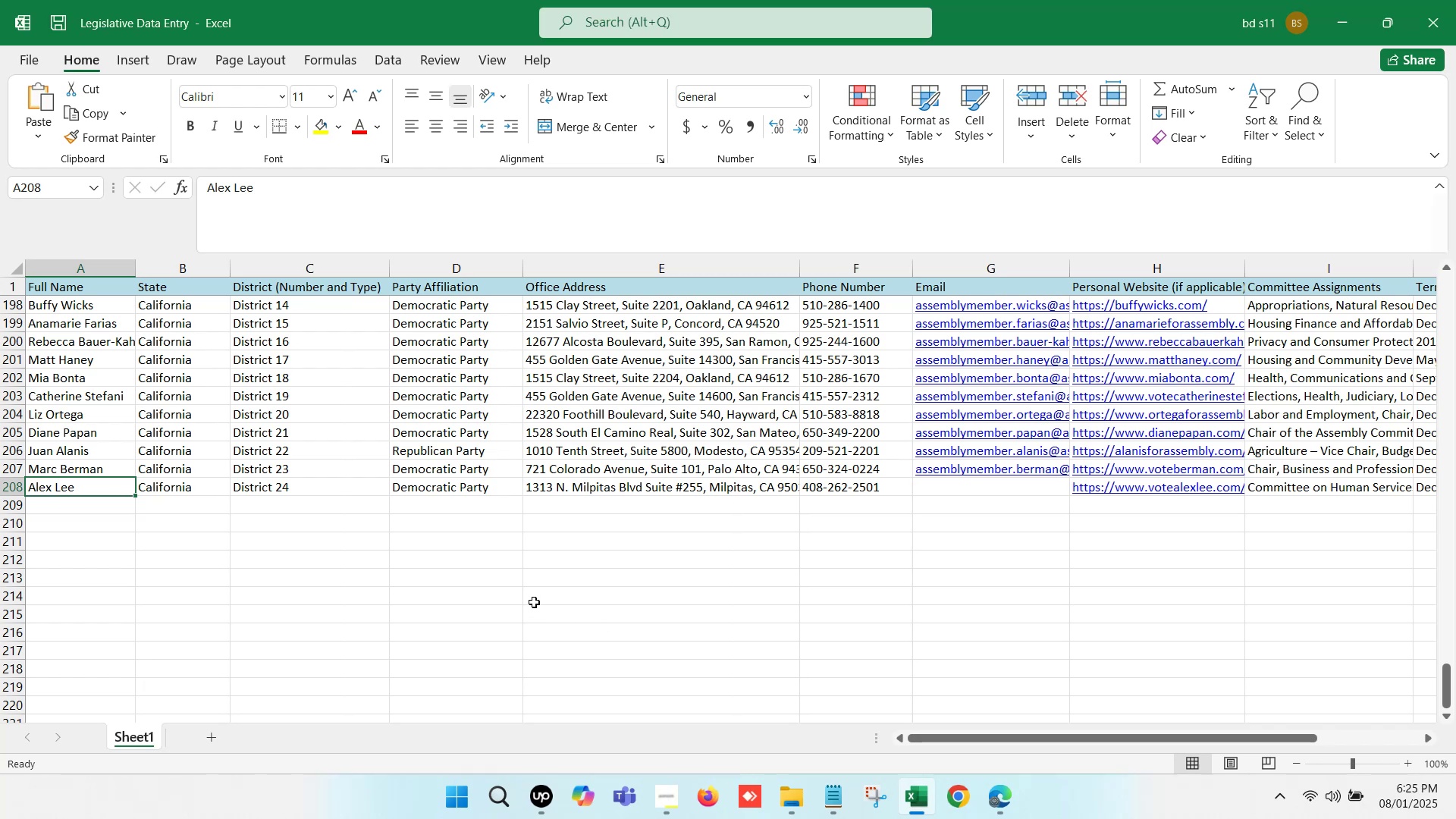 
key(ArrowRight)
 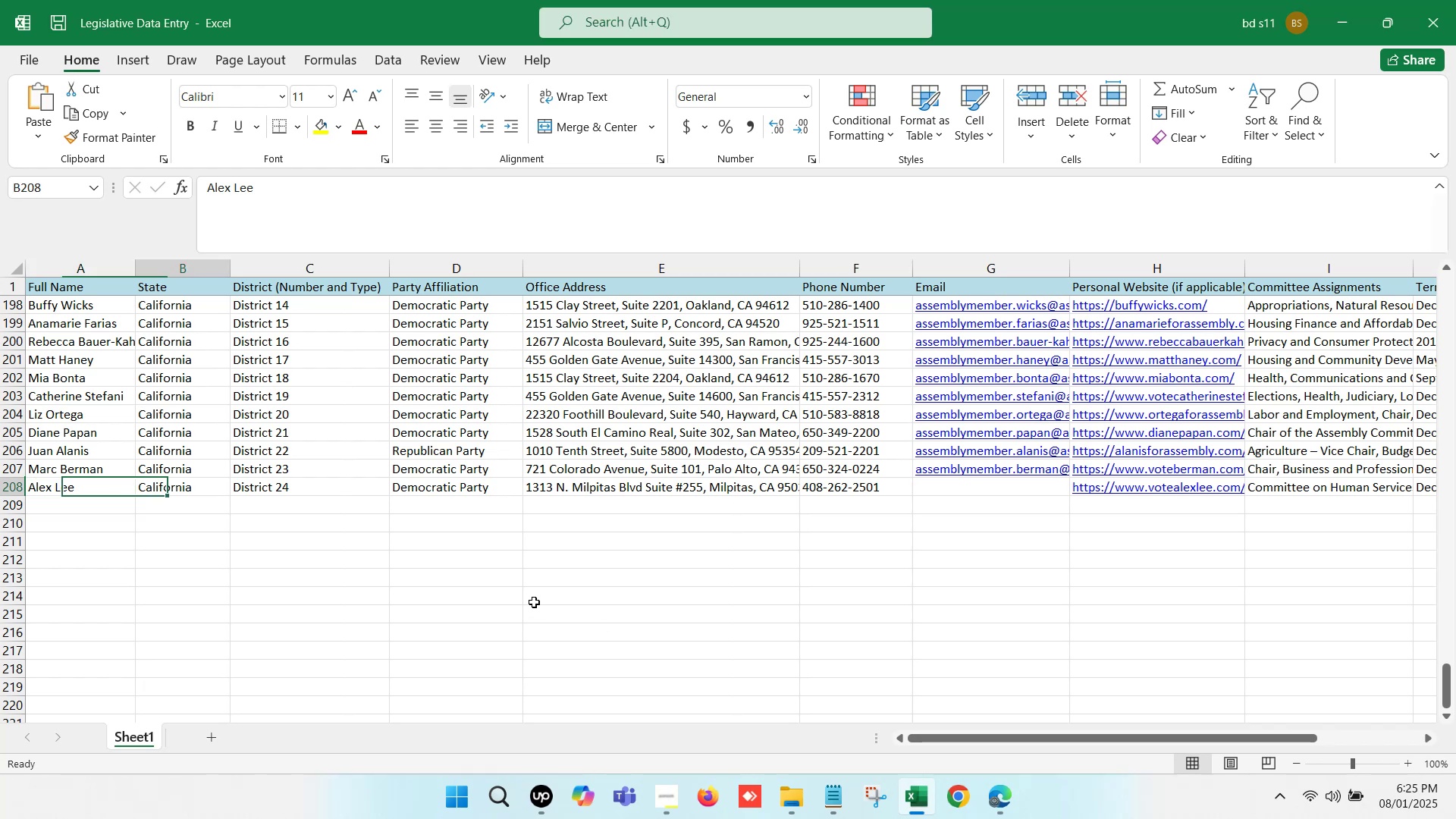 
key(ArrowRight)
 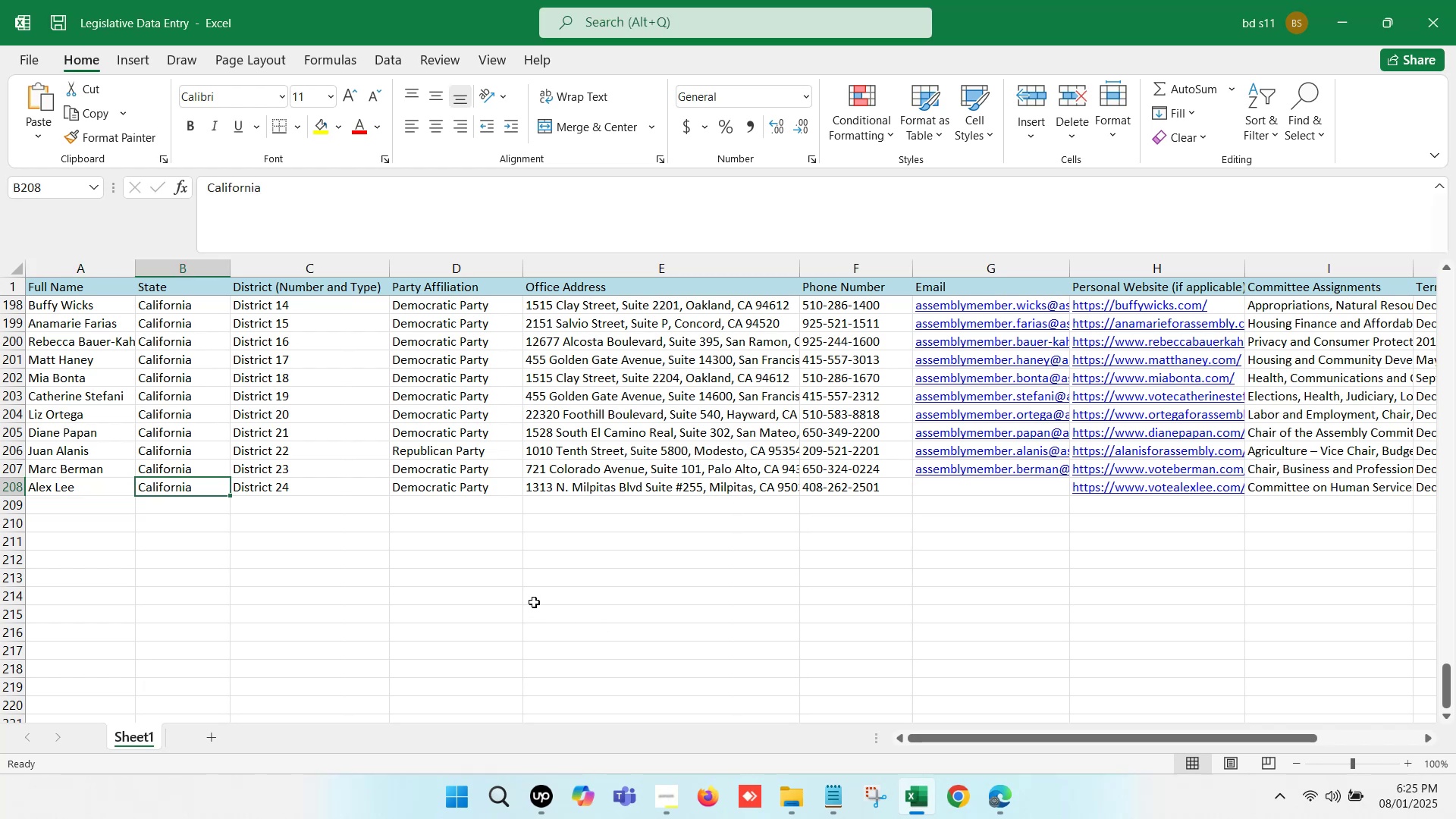 
key(ArrowRight)
 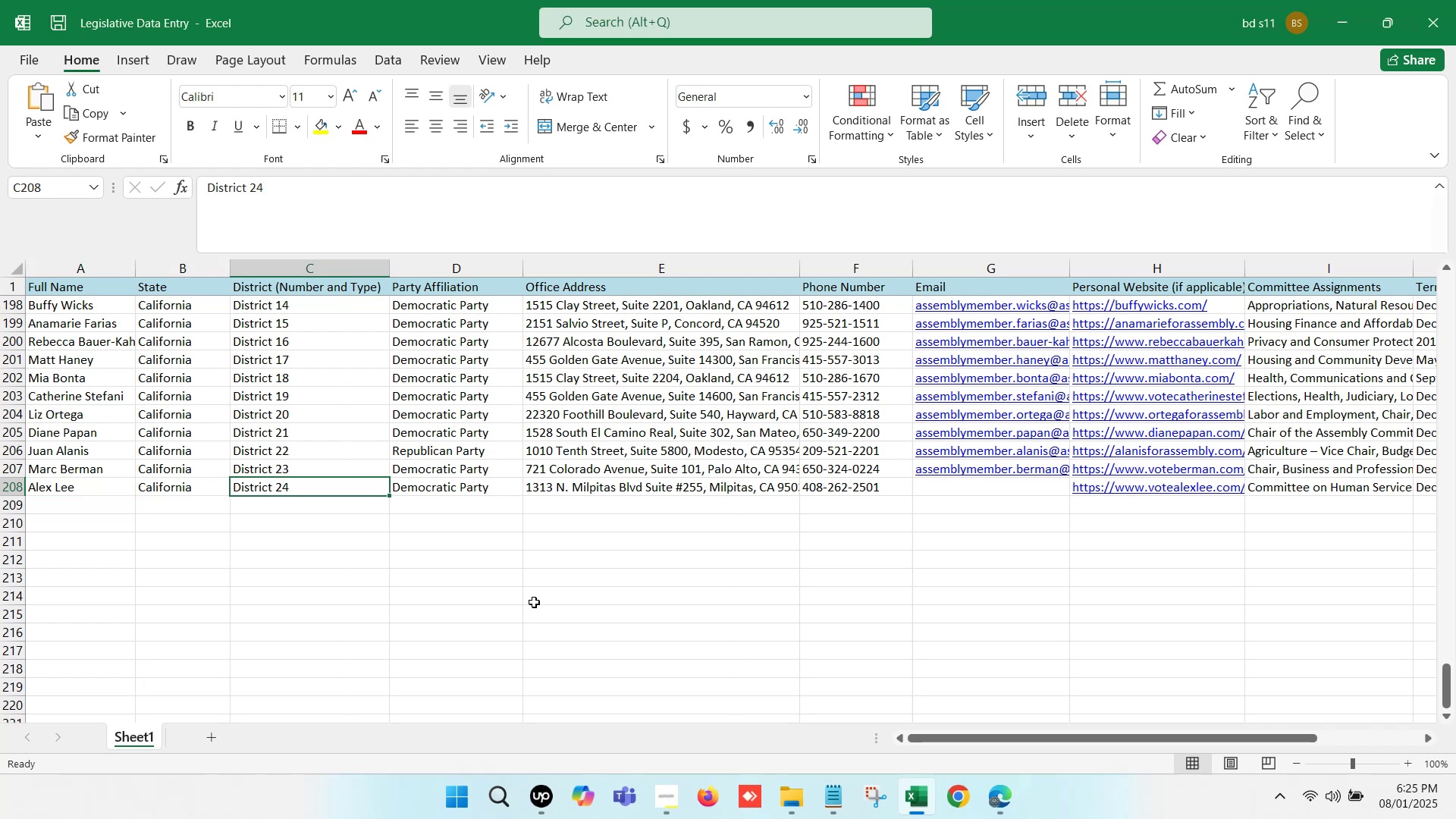 
key(ArrowRight)
 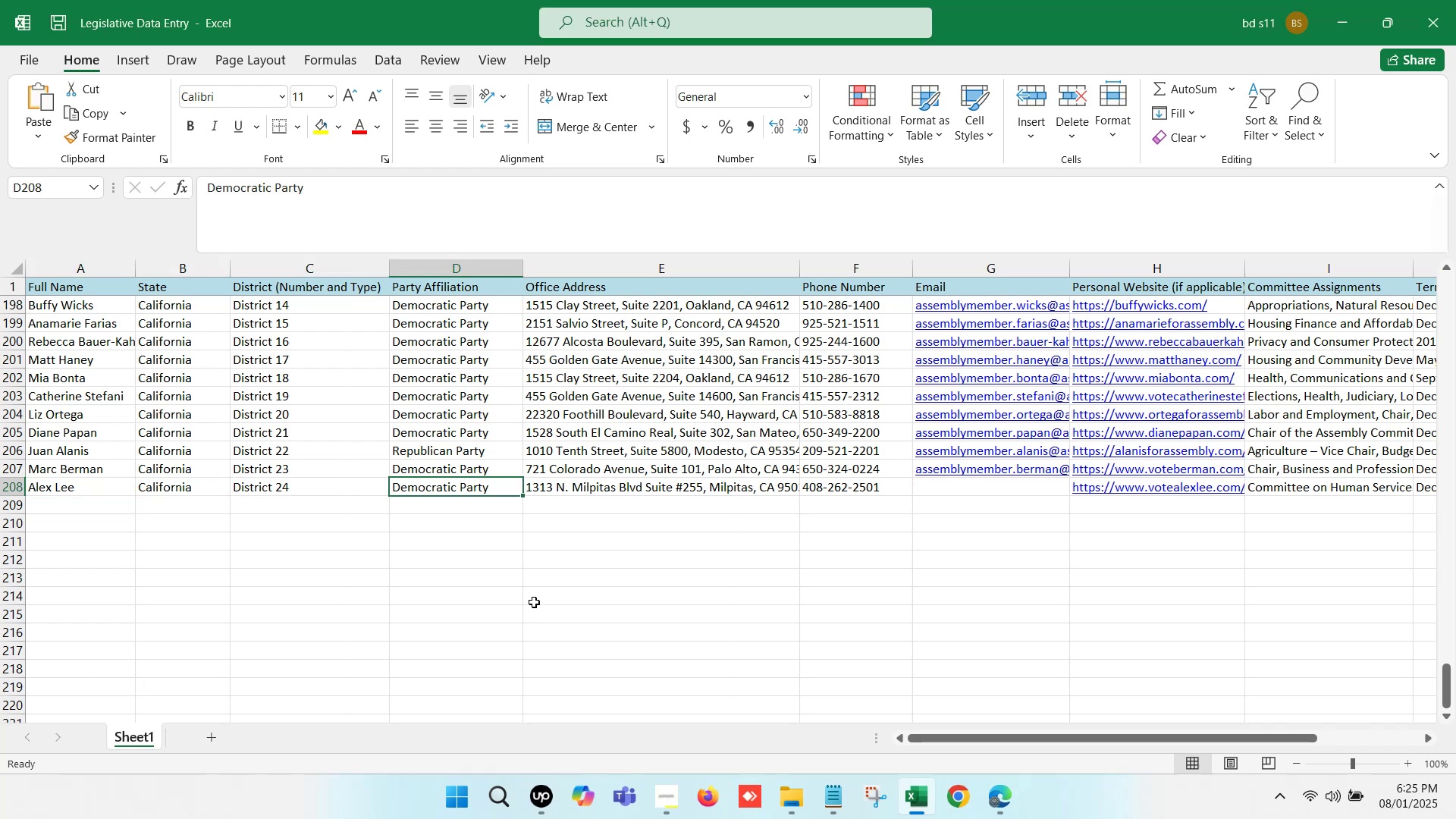 
key(ArrowRight)
 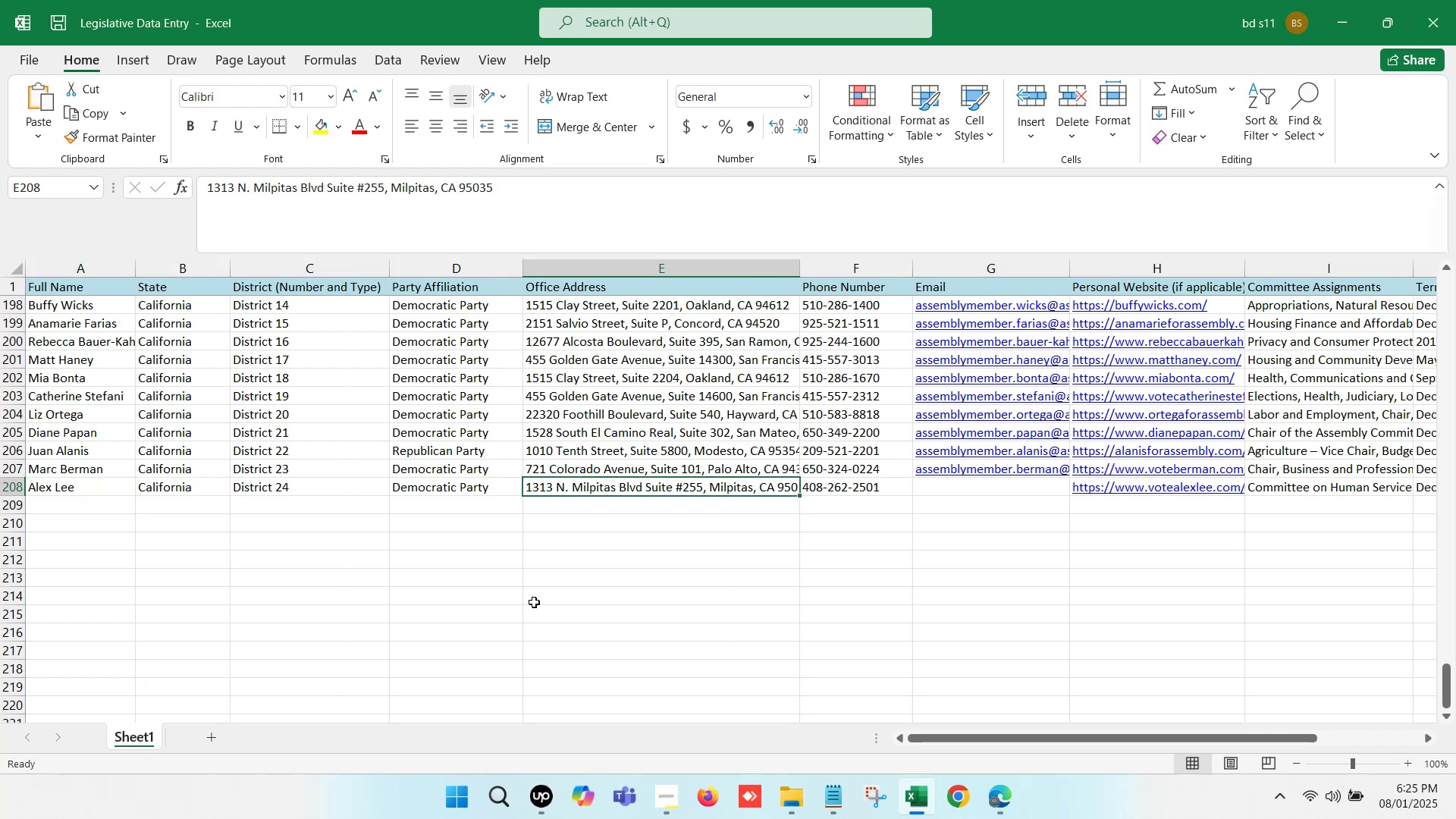 
key(ArrowRight)
 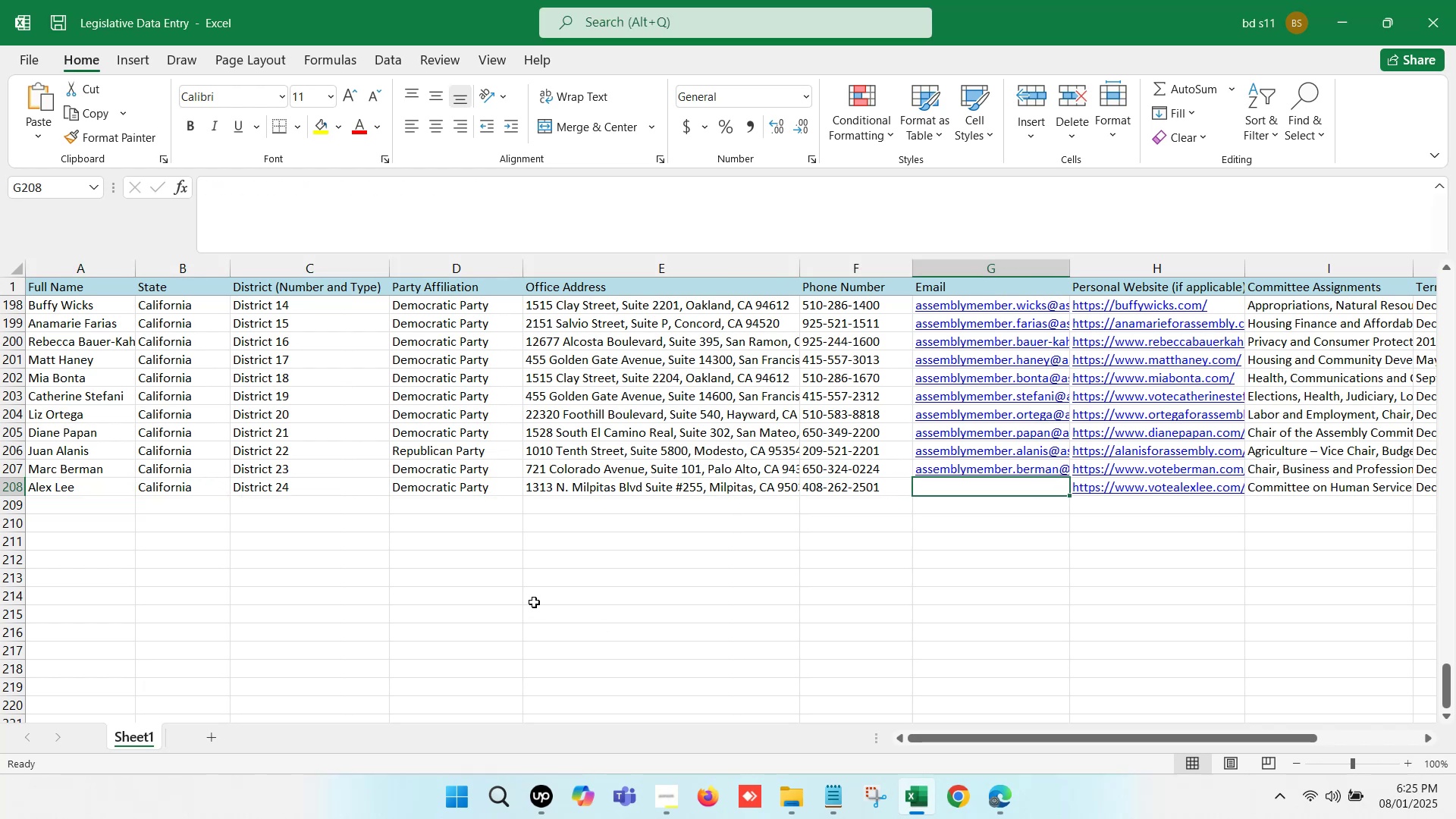 
key(ArrowUp)
 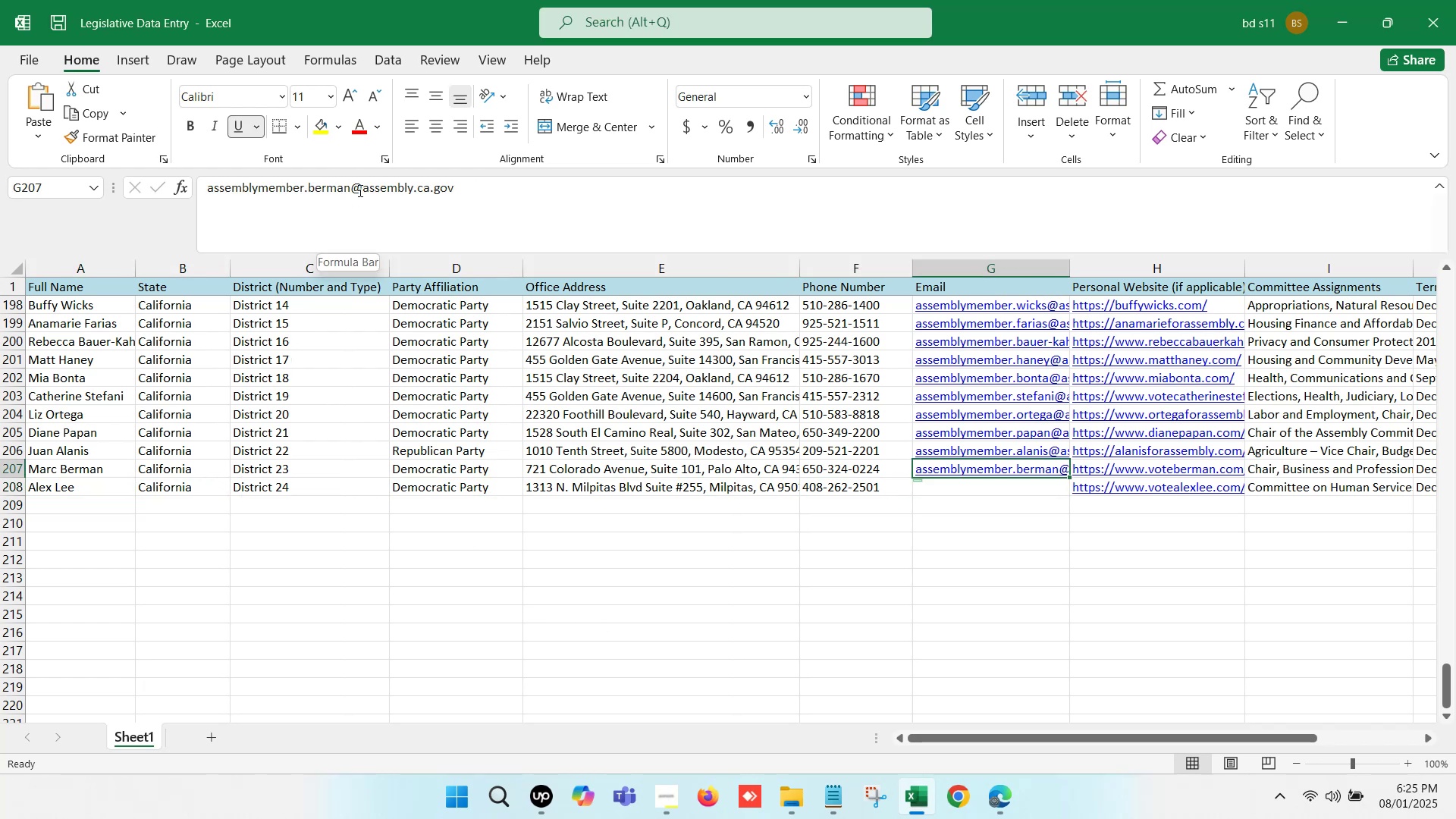 
left_click_drag(start_coordinate=[352, 185], to_coordinate=[452, 196])
 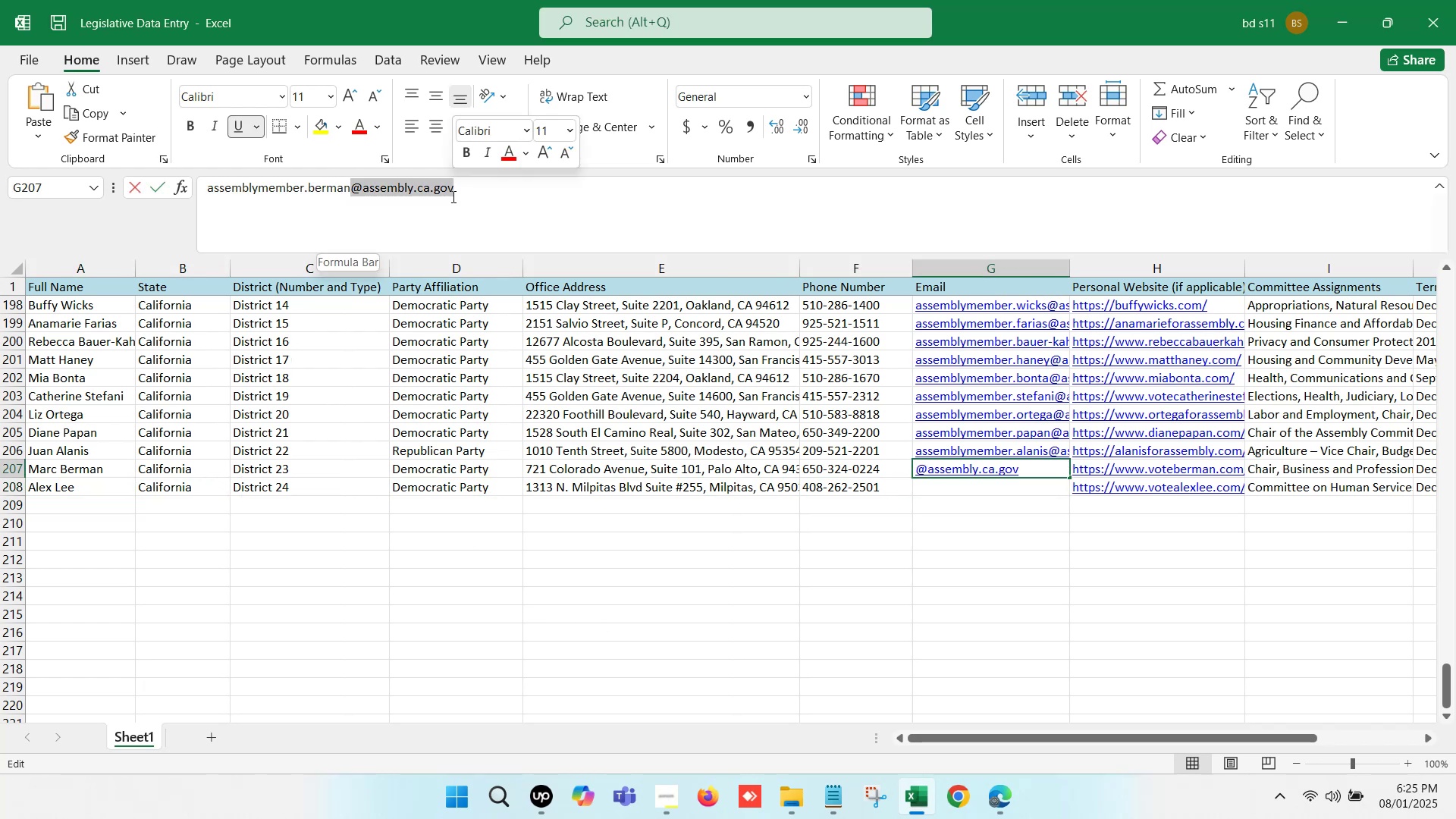 
key(Control+C)
 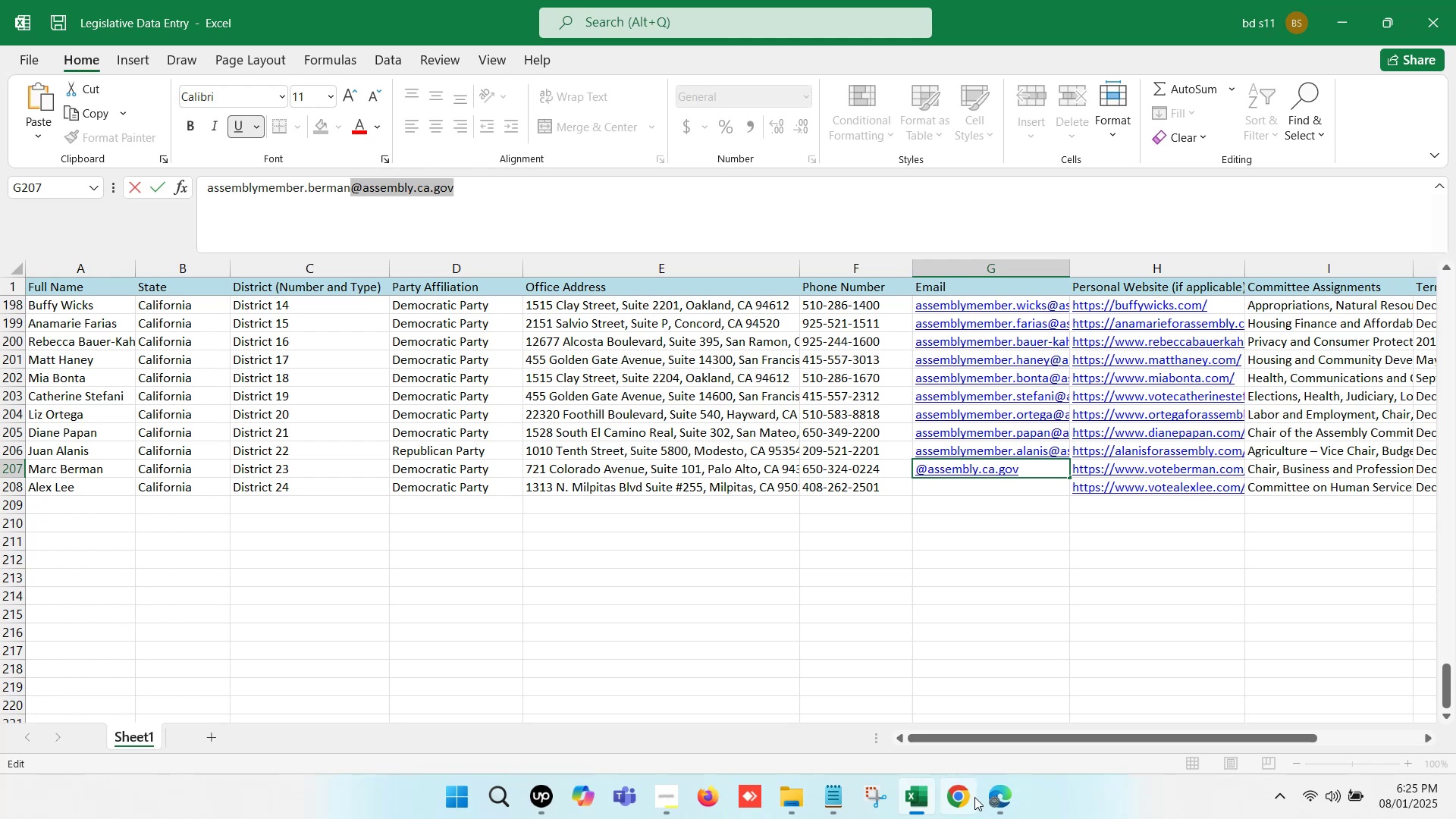 
left_click_drag(start_coordinate=[991, 798], to_coordinate=[991, 792])
 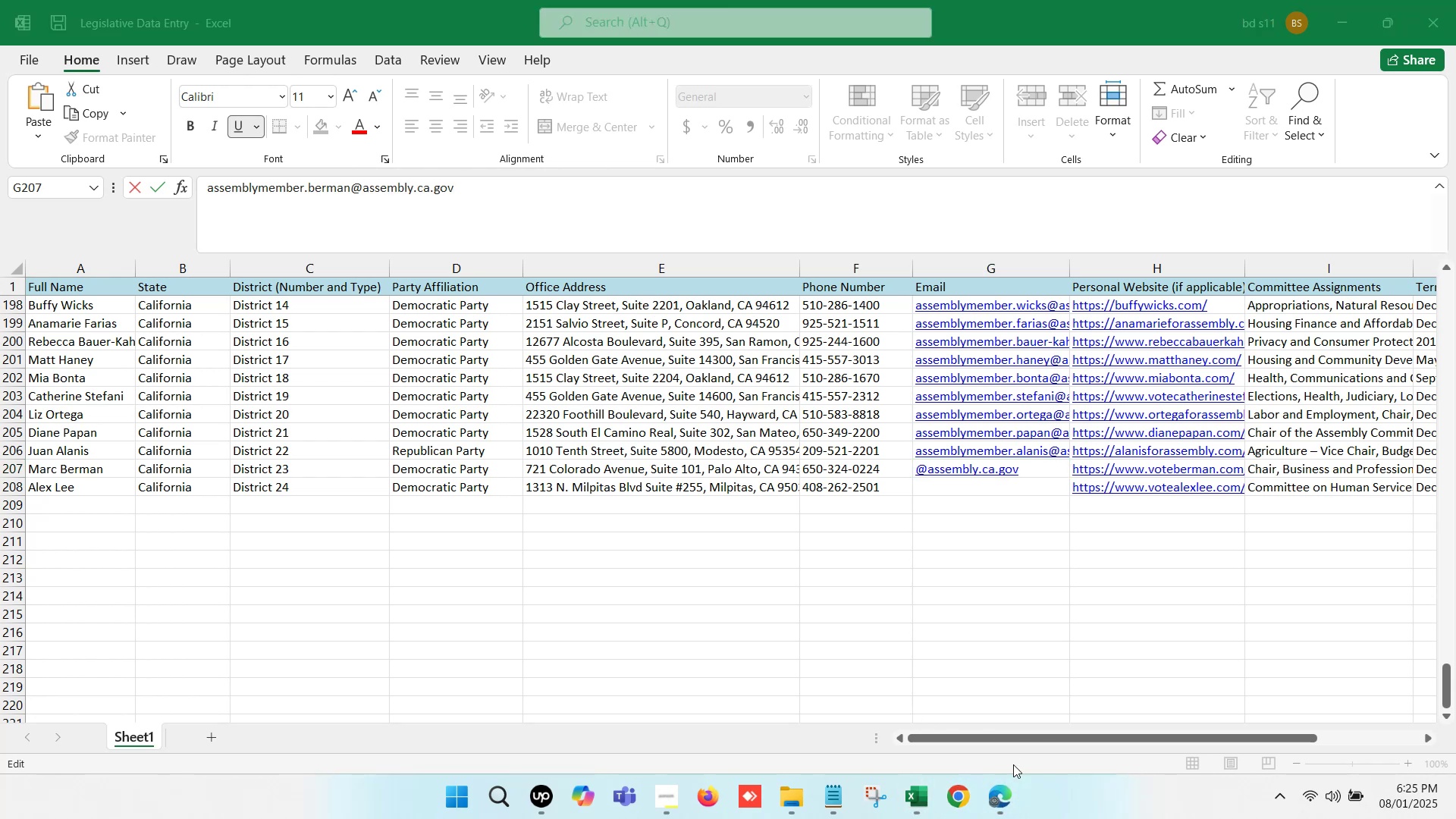 
left_click([1005, 787])
 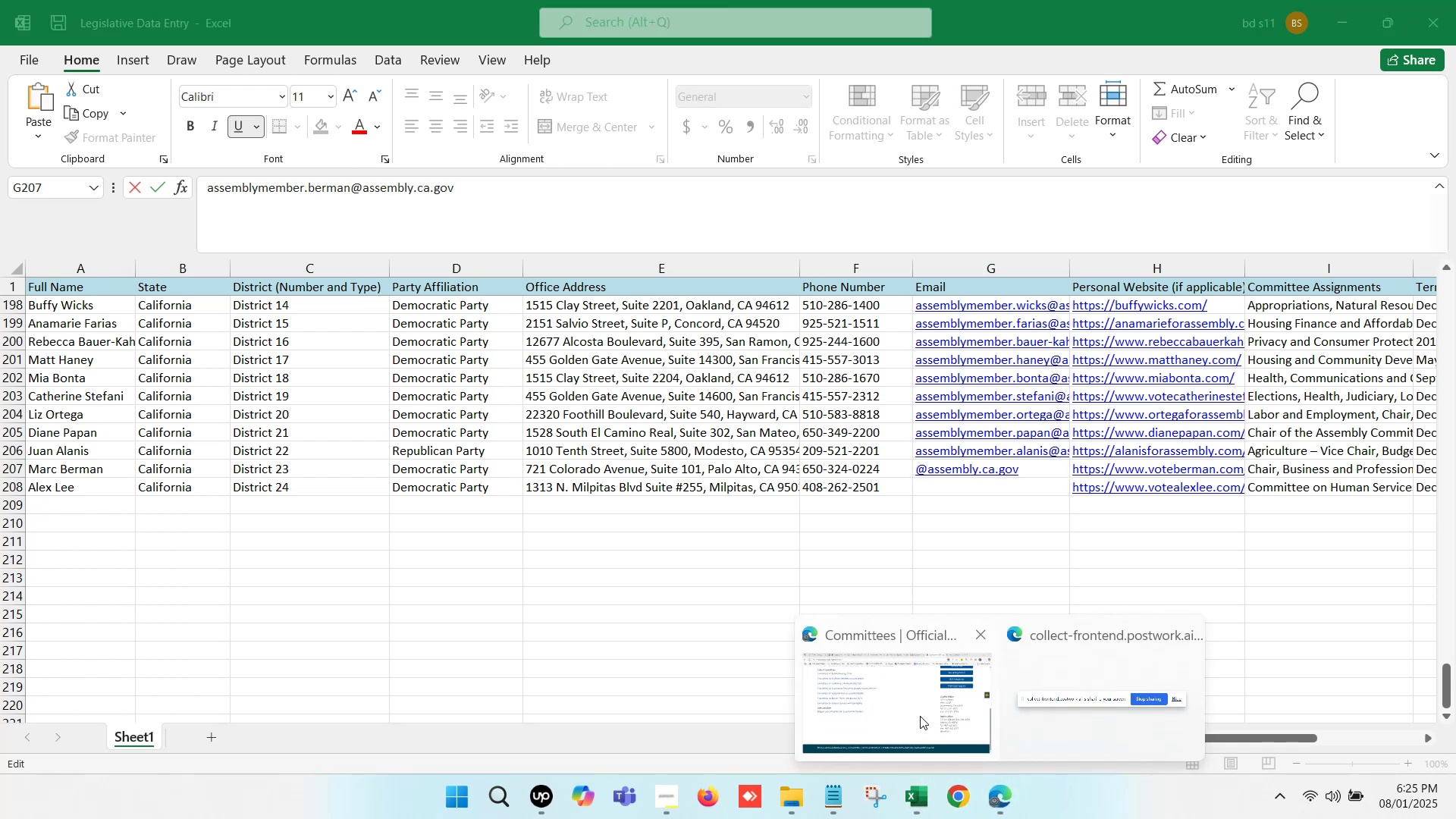 
left_click([894, 701])
 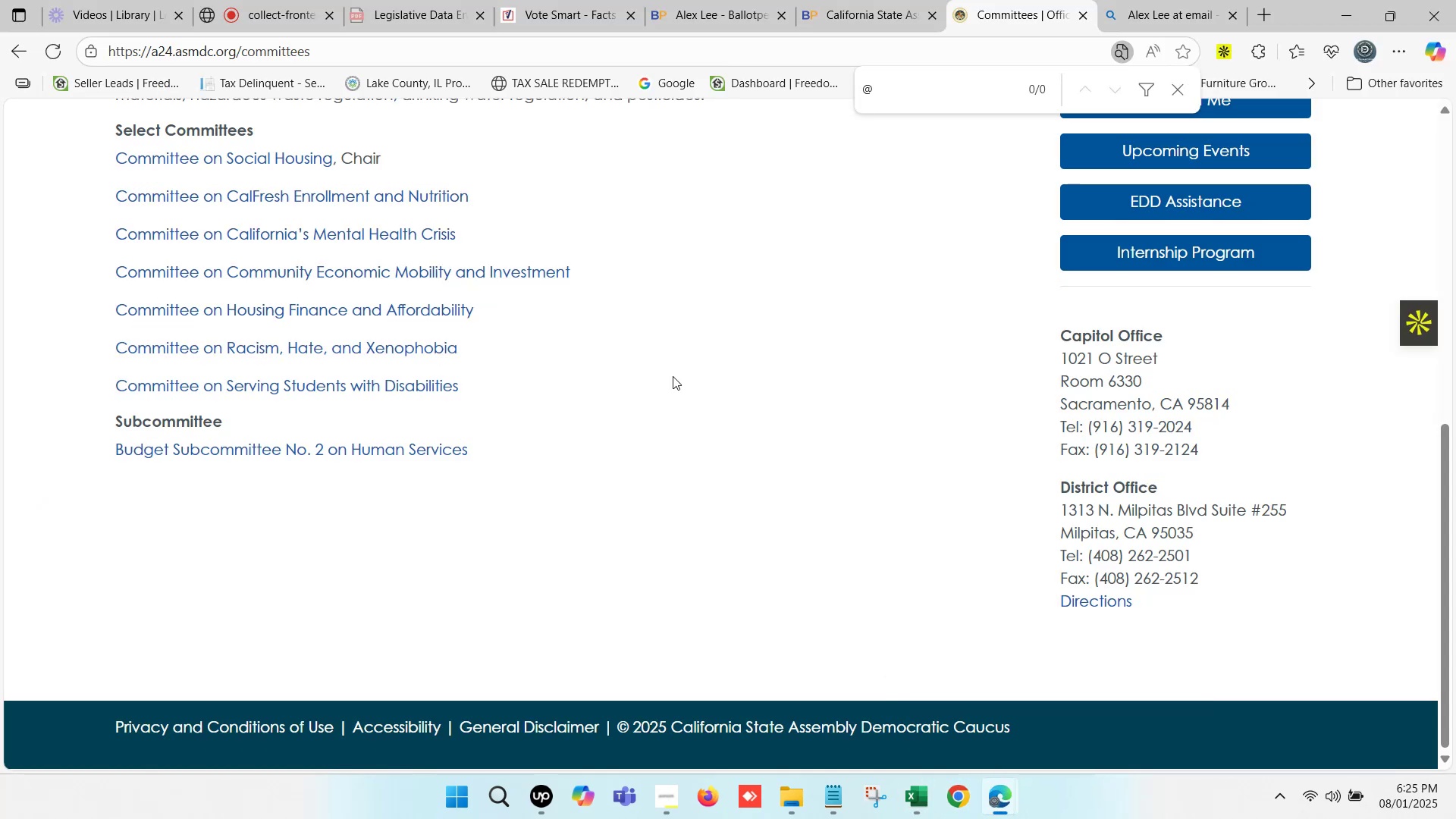 
scroll: coordinate [708, 80], scroll_direction: up, amount: 12.0
 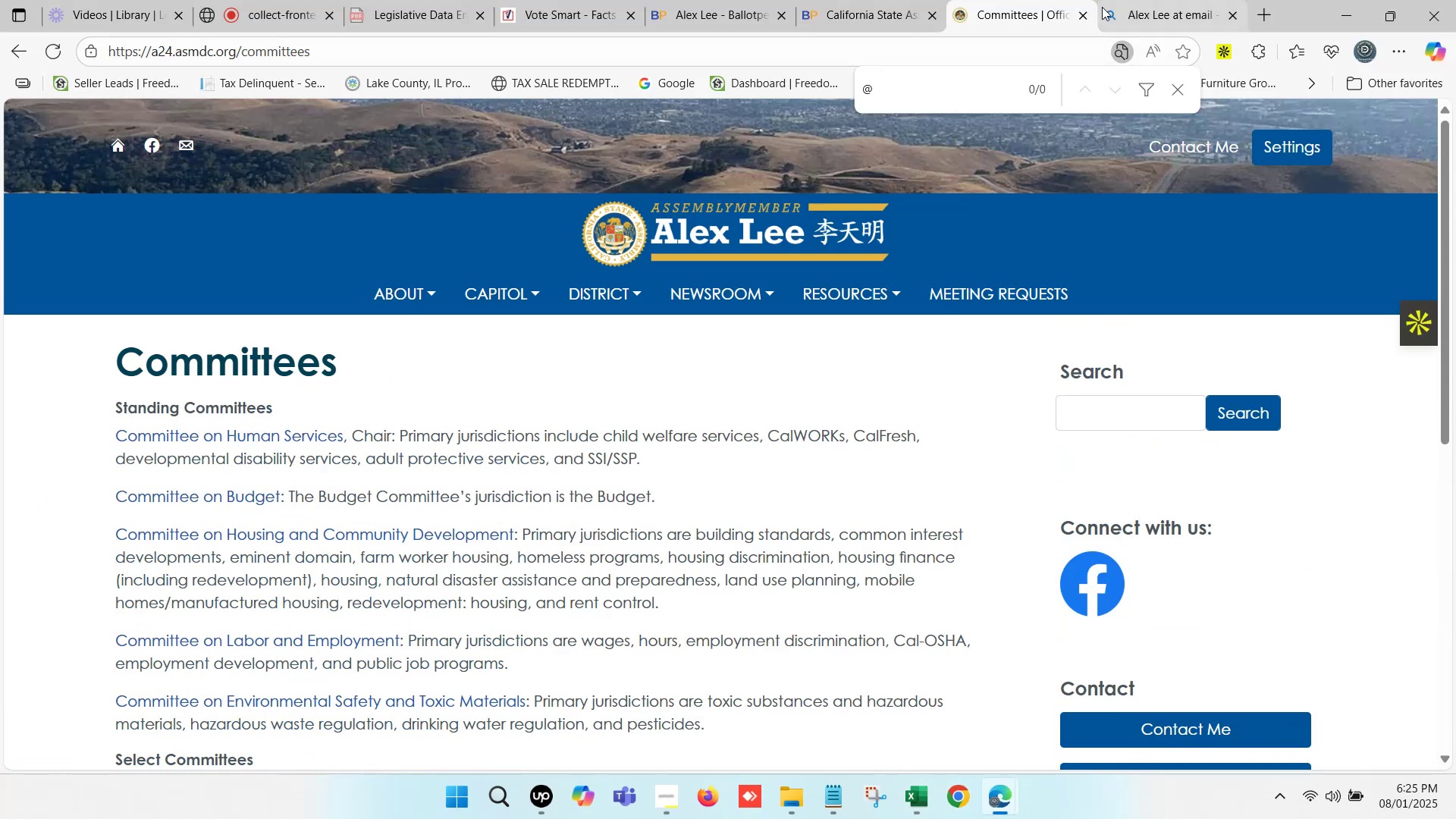 
left_click([1134, 0])
 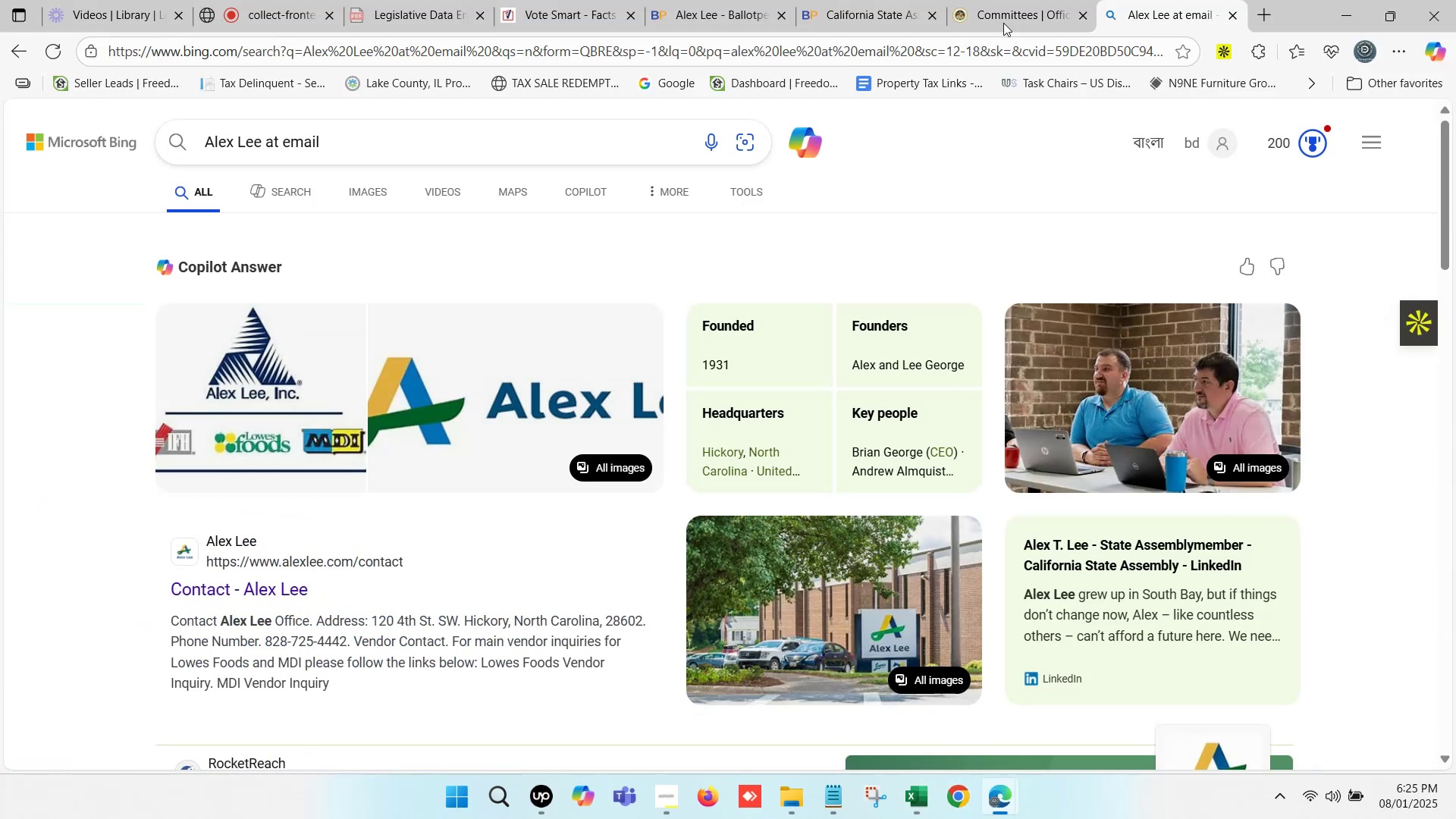 
scroll: coordinate [471, 140], scroll_direction: up, amount: 3.0
 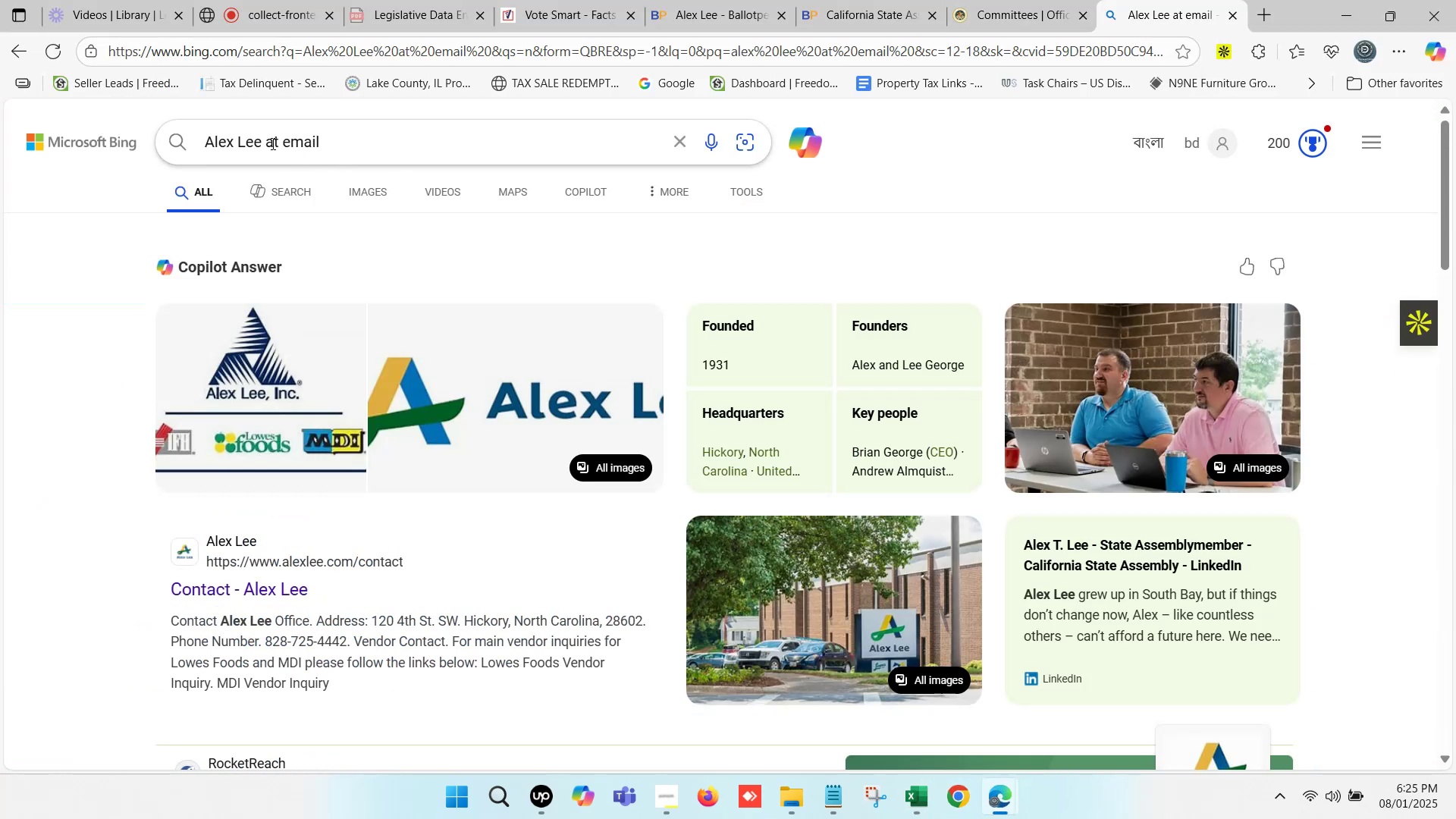 
left_click_drag(start_coordinate=[263, 140], to_coordinate=[355, 135])
 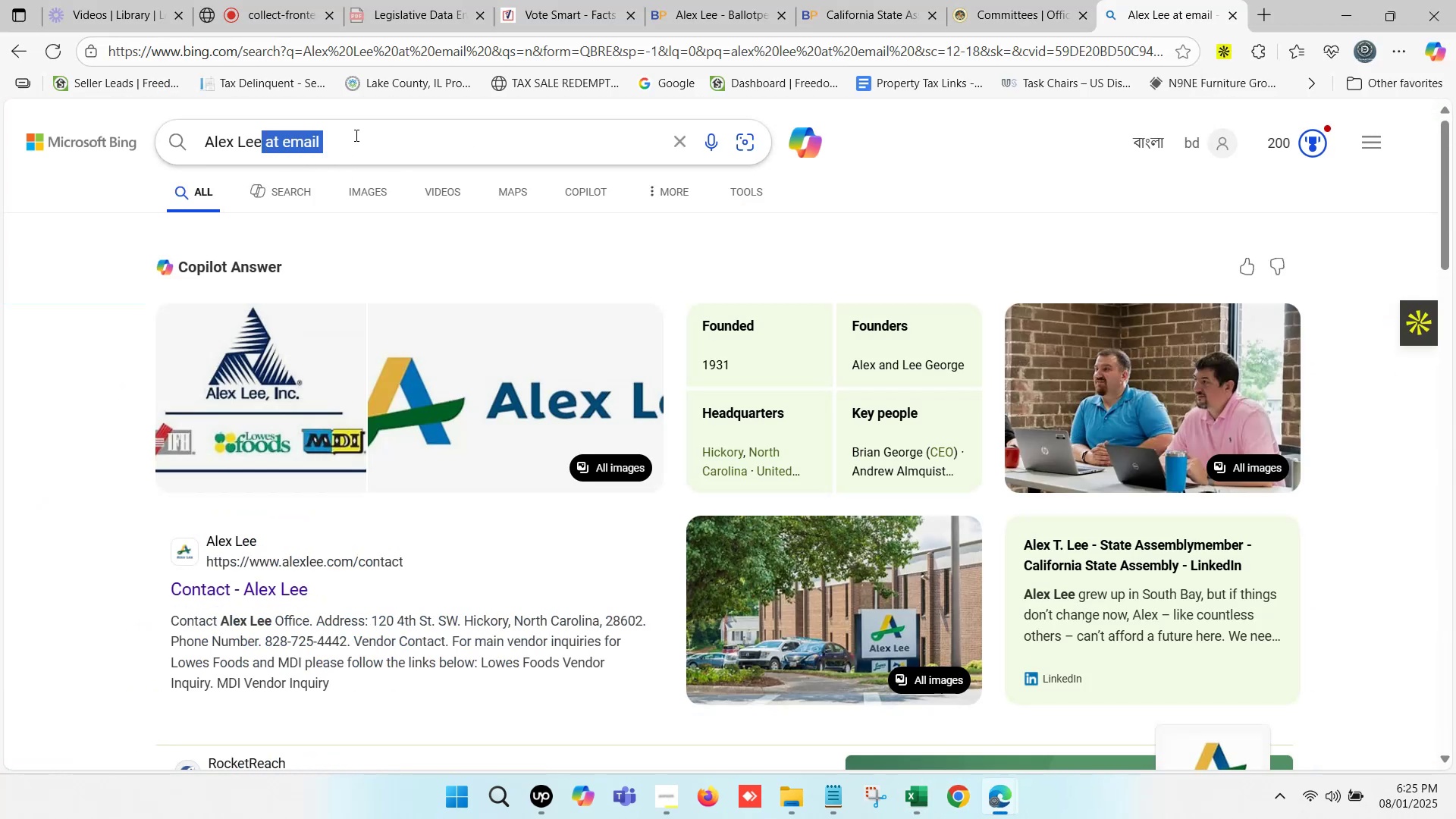 
key(Control+B)
 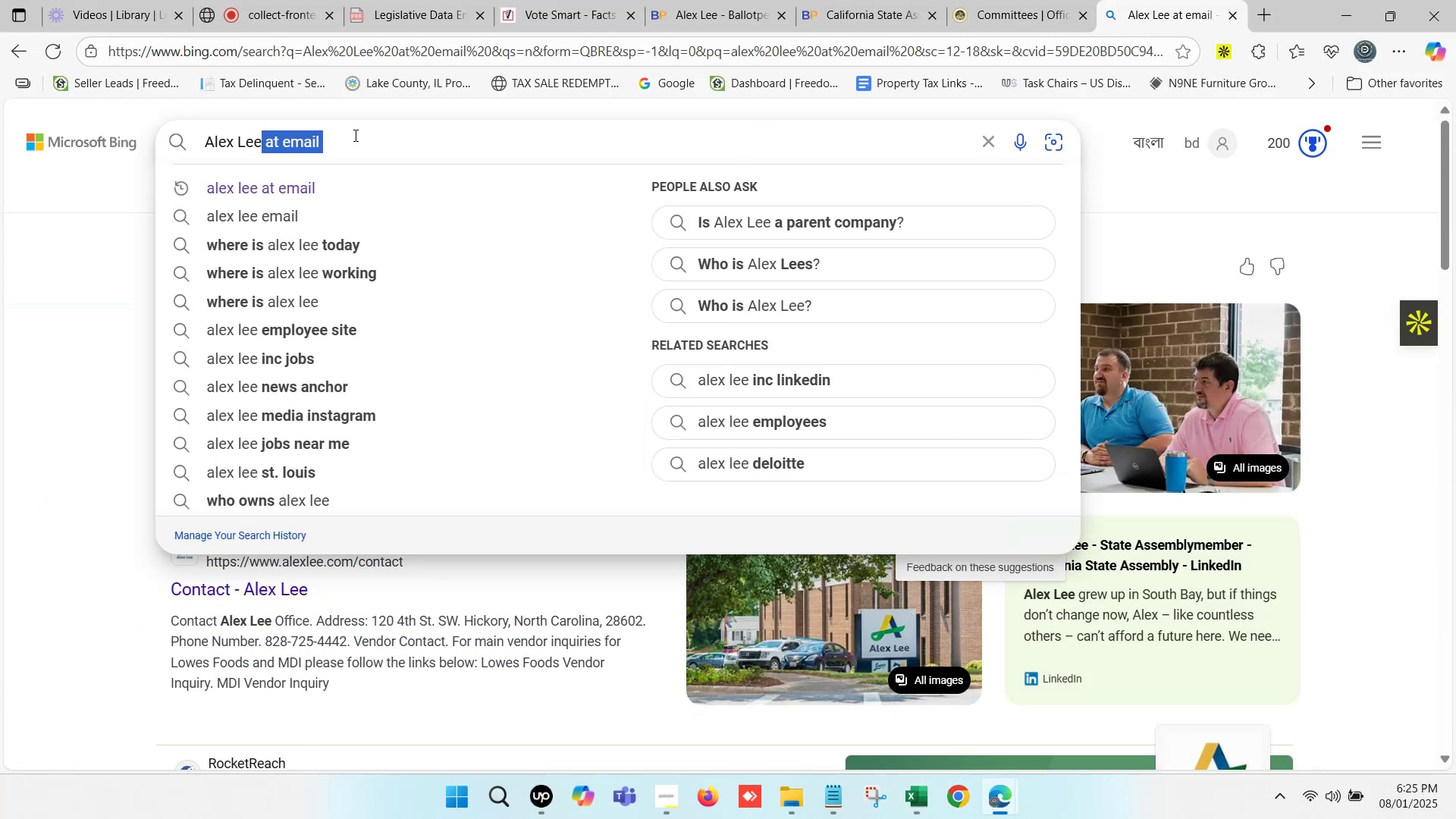 
key(Control+B)
 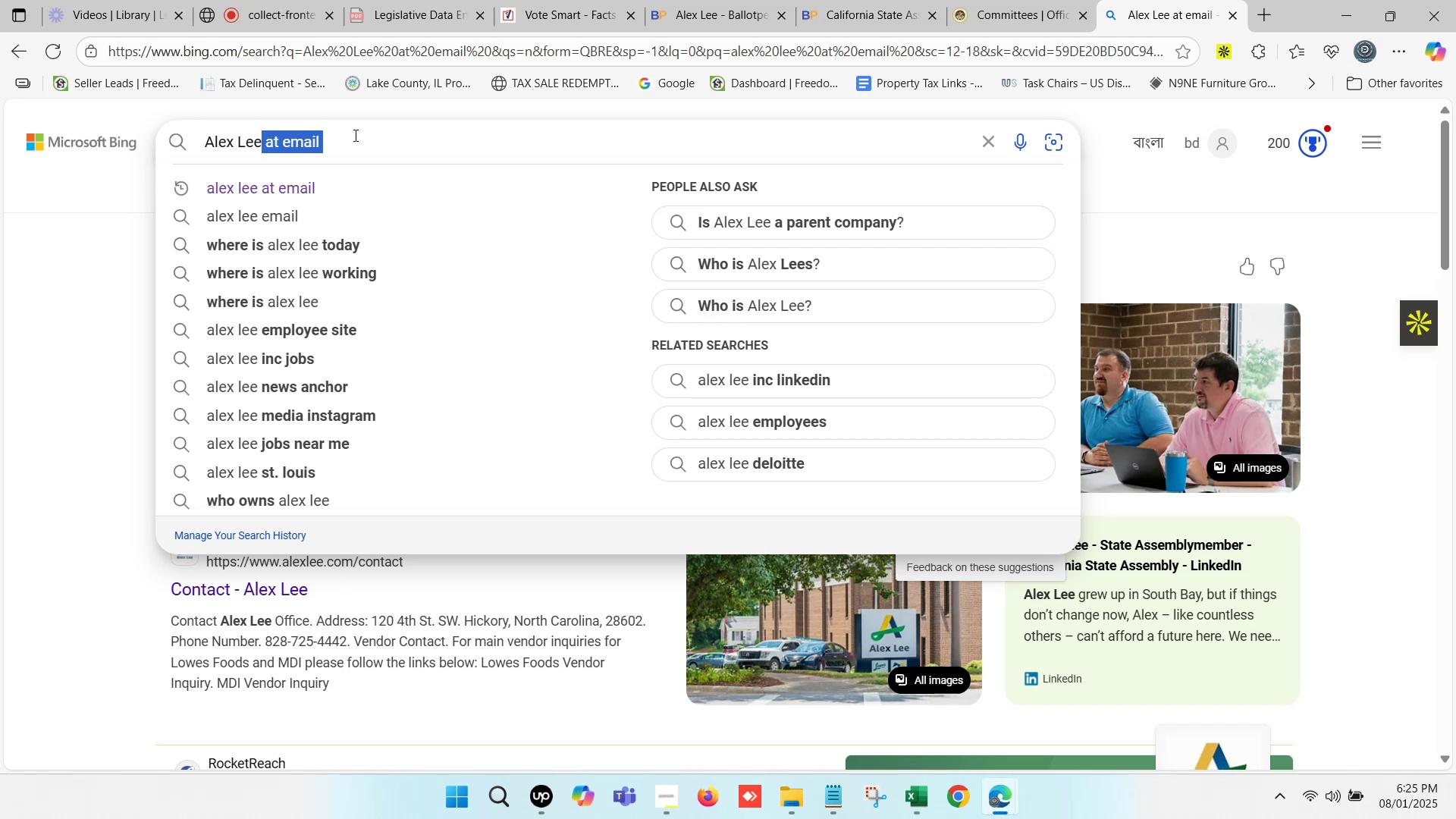 
key(Control+V)
 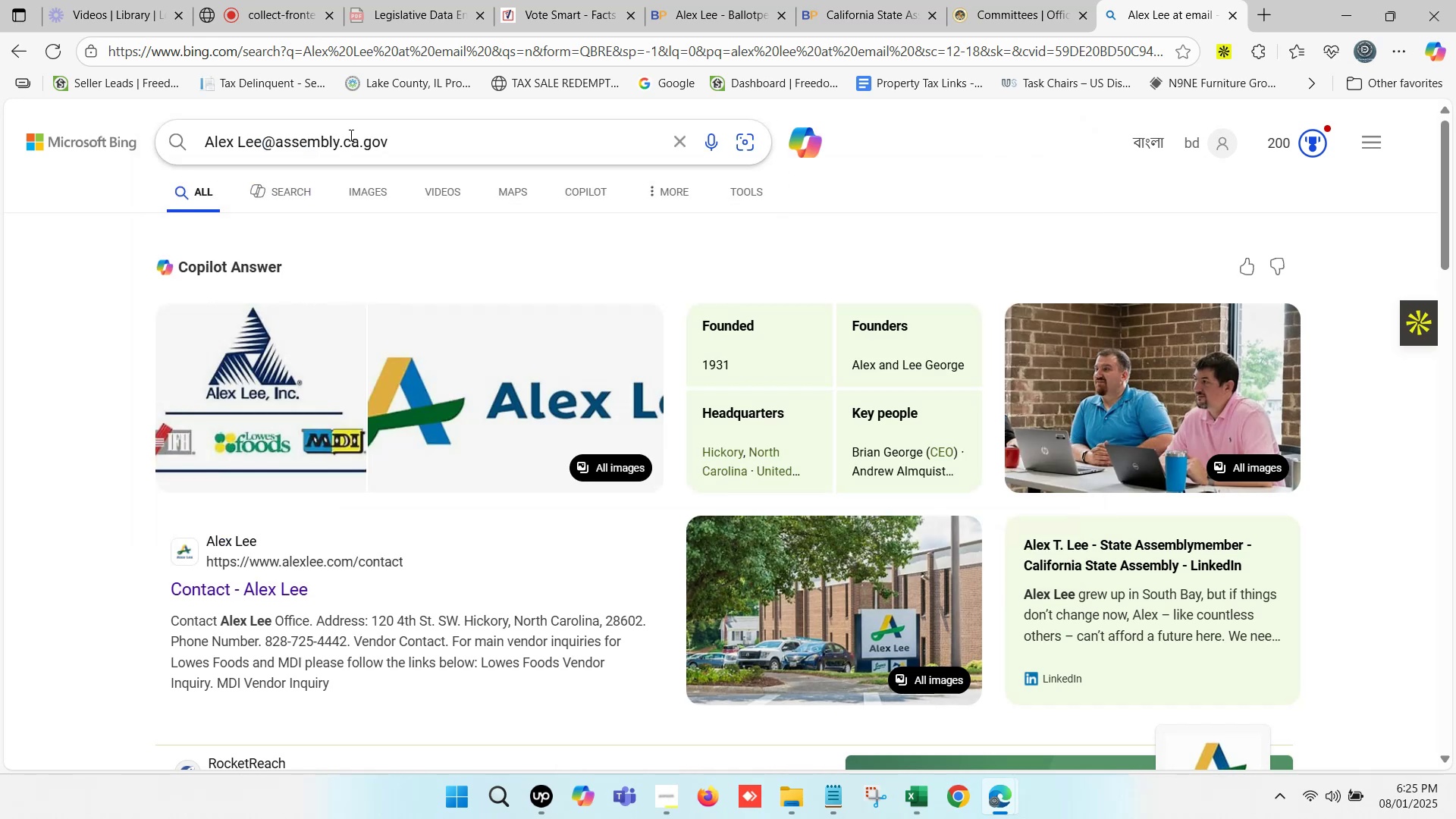 
key(Enter)
 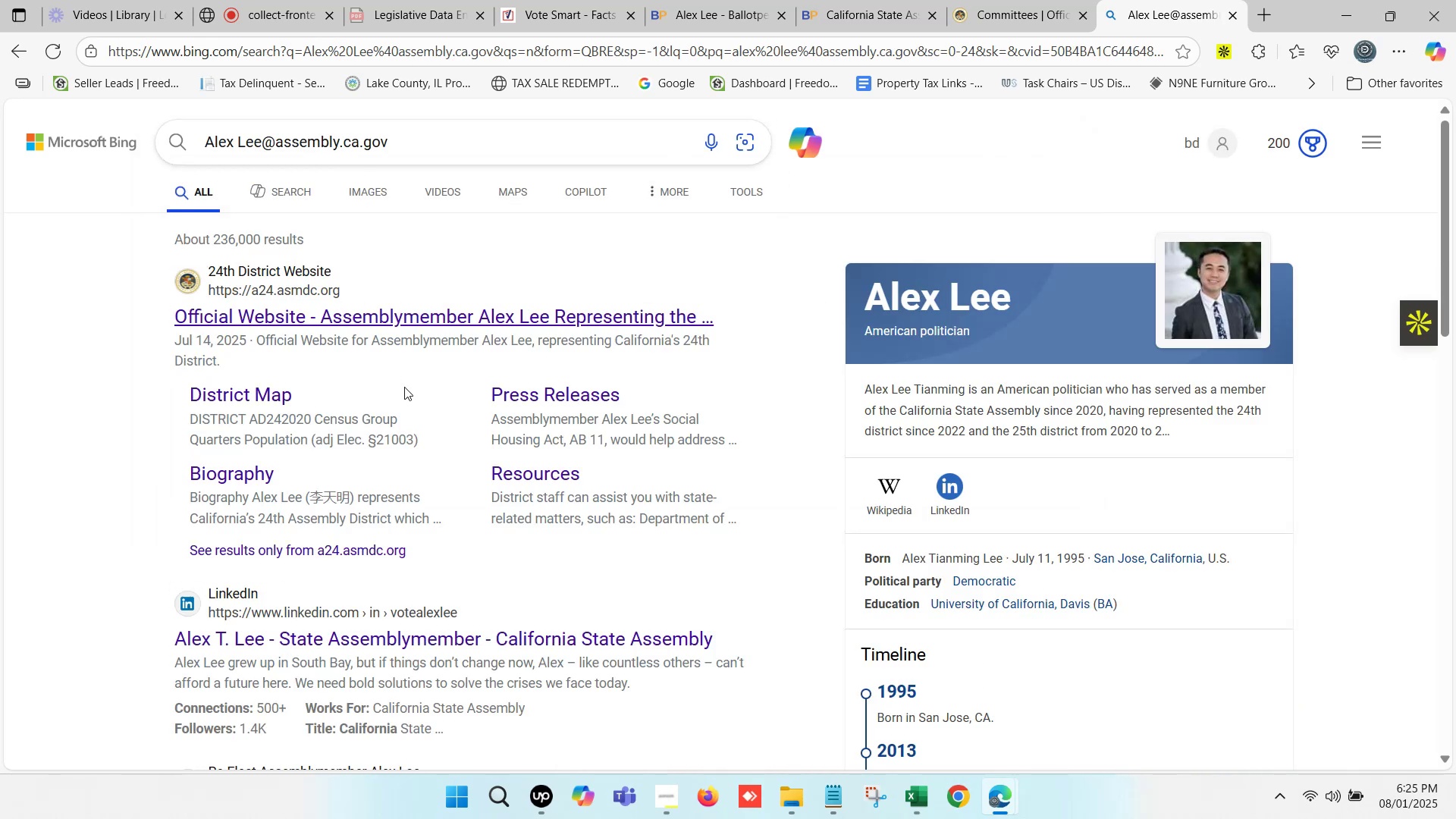 
scroll: coordinate [392, 373], scroll_direction: down, amount: 7.0
 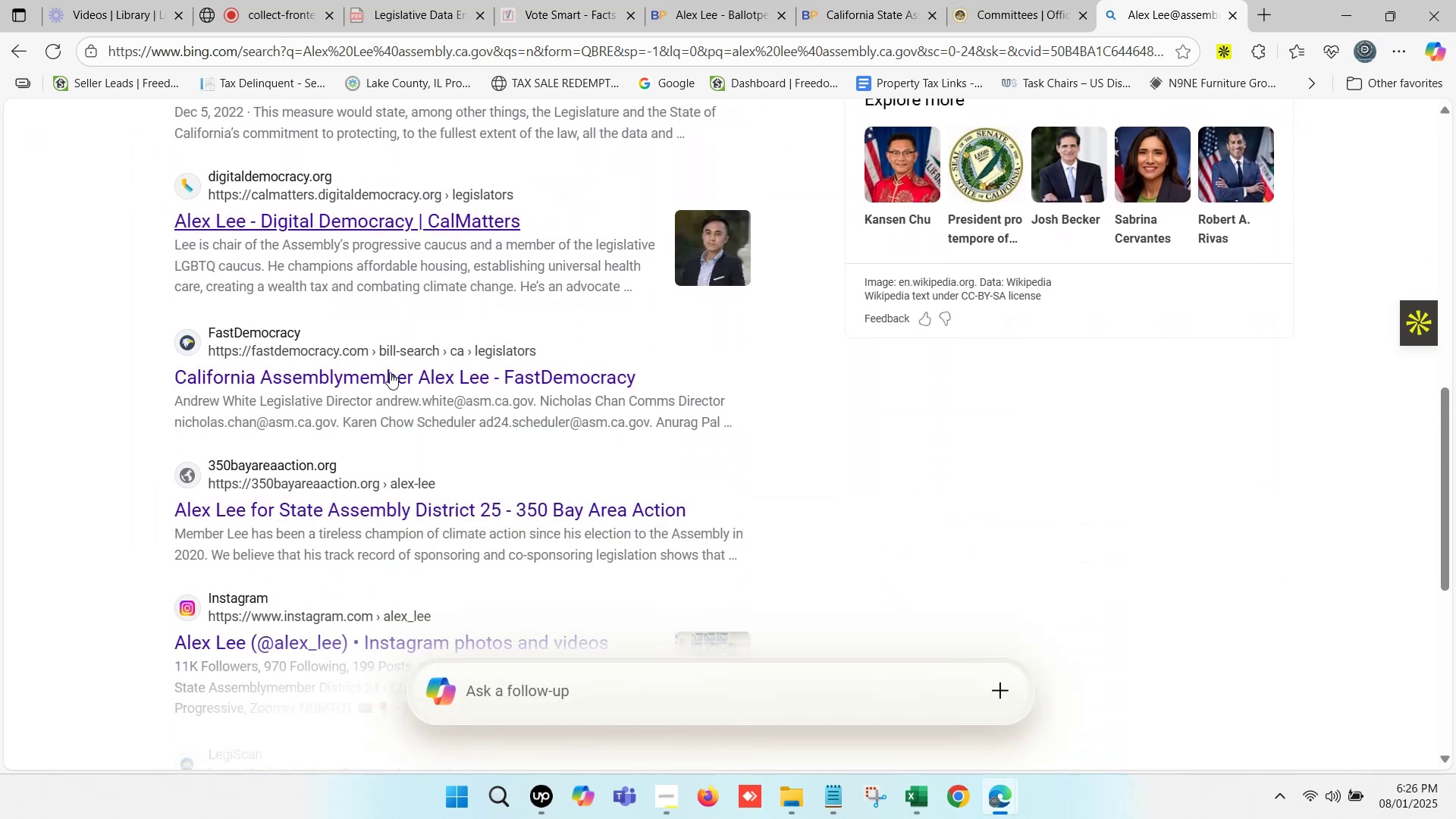 
hold_key(key=ControlLeft, duration=0.75)
left_click([388, 373])
 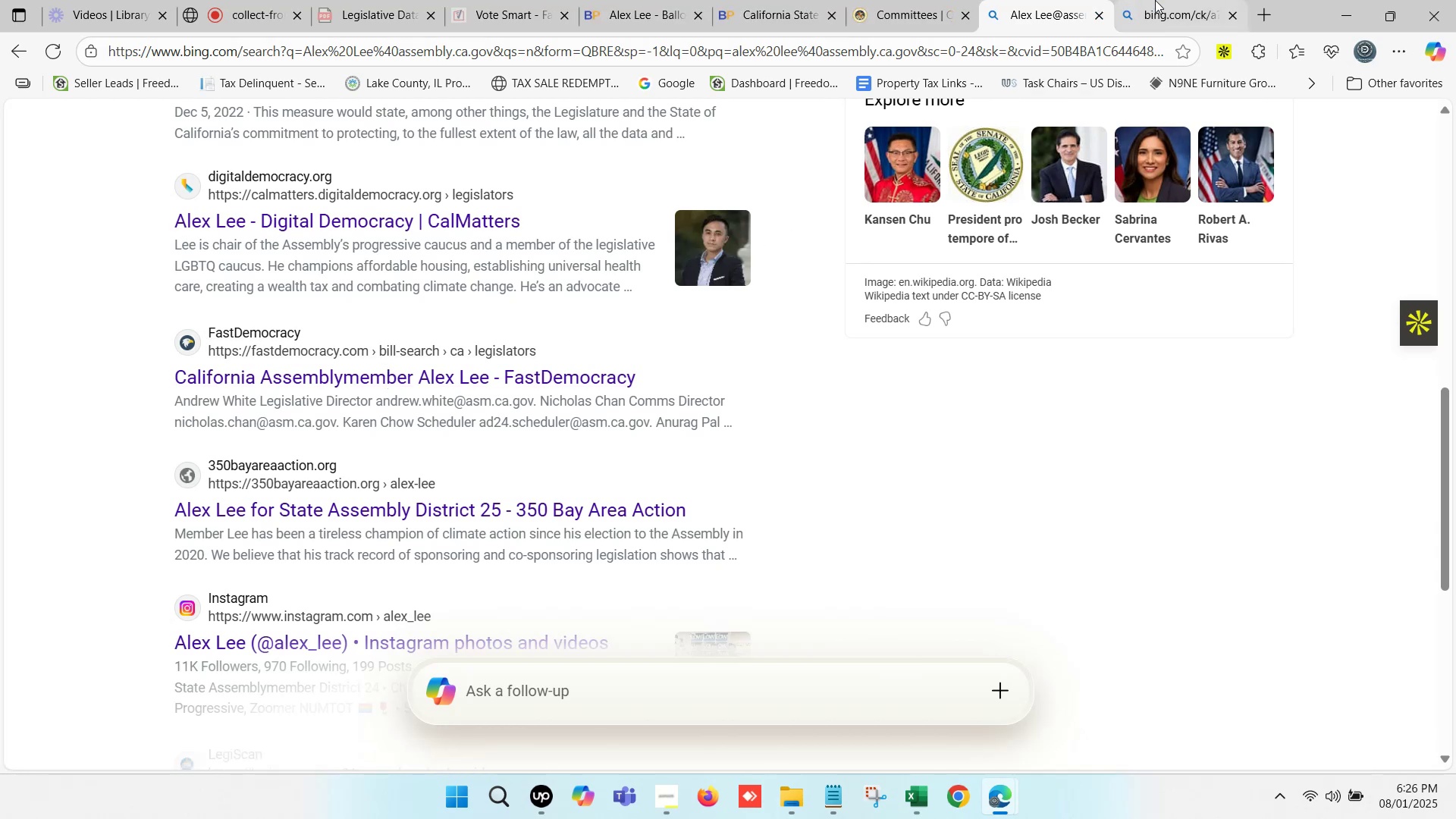 
left_click([1159, 0])
 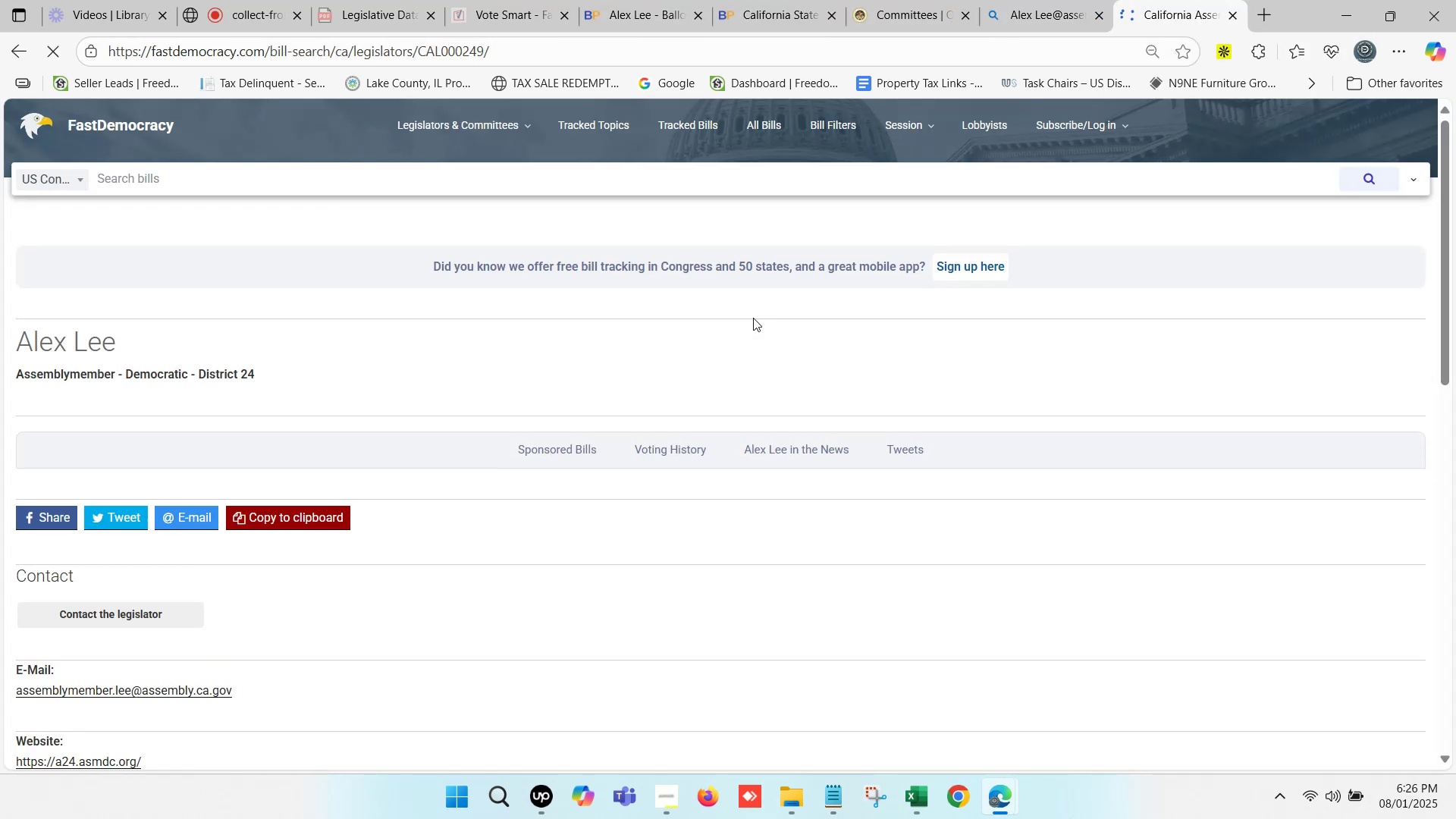 
scroll: coordinate [124, 642], scroll_direction: down, amount: 2.0
 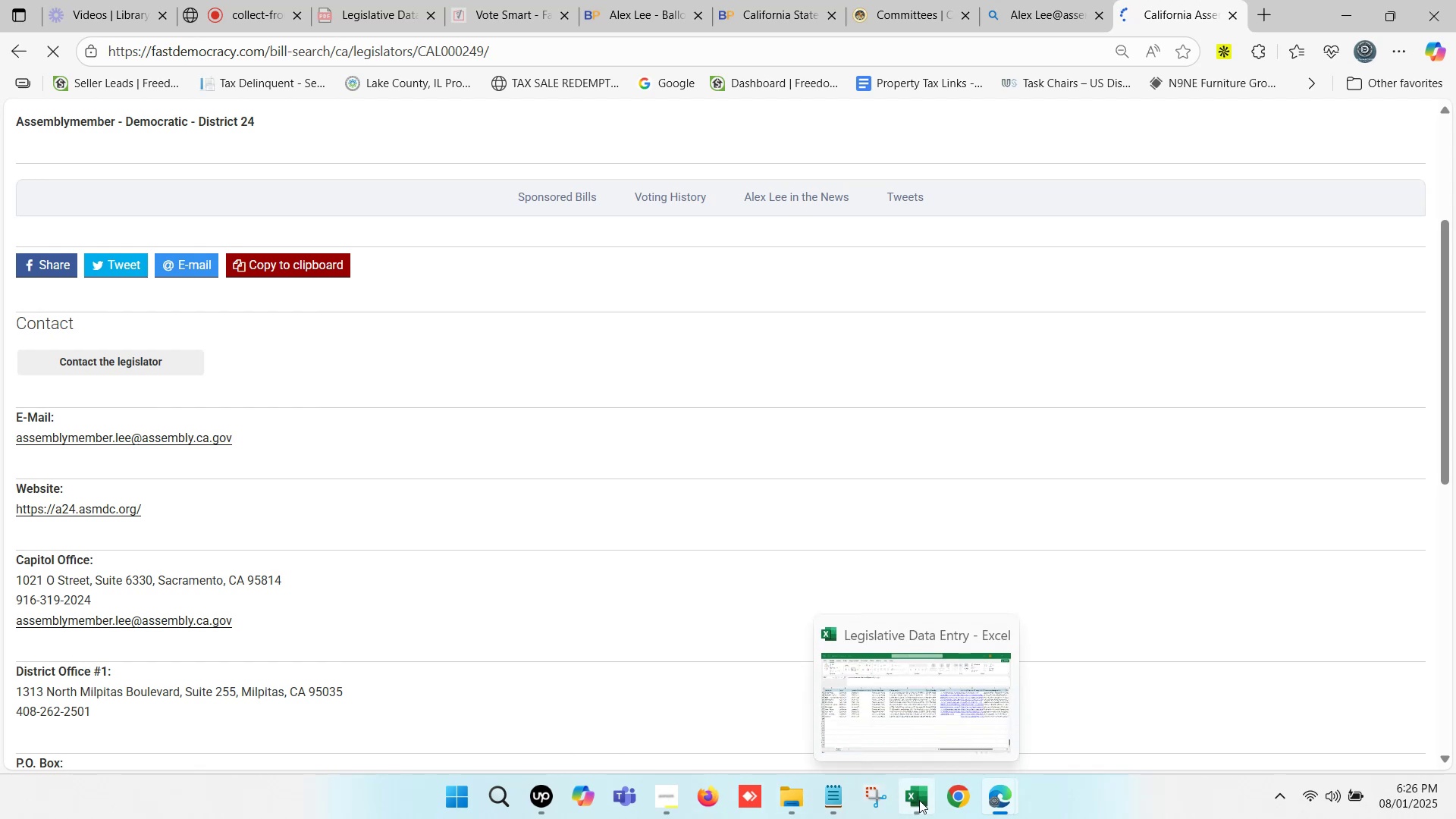 
wait(7.82)
 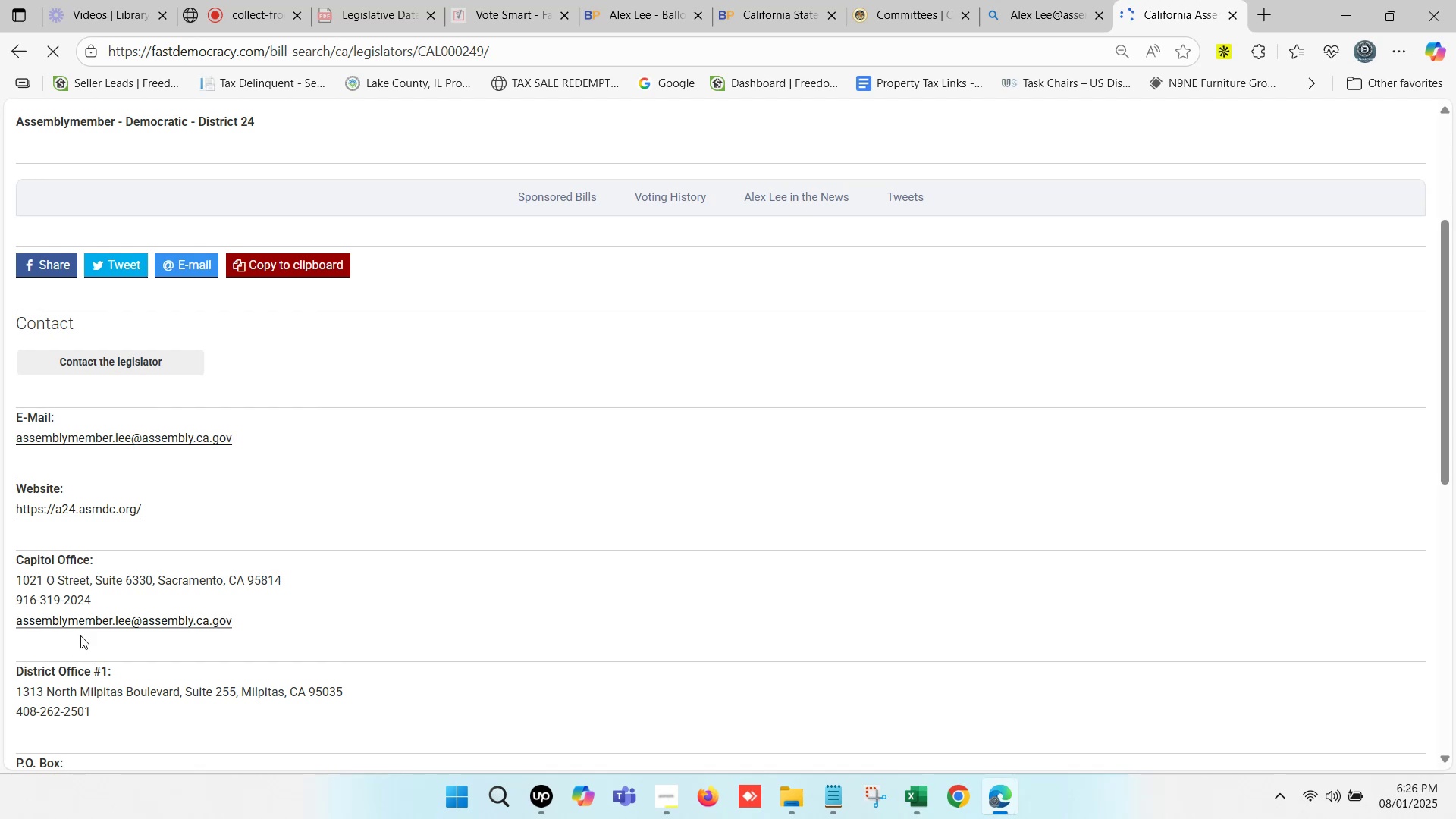 
left_click([919, 800])
 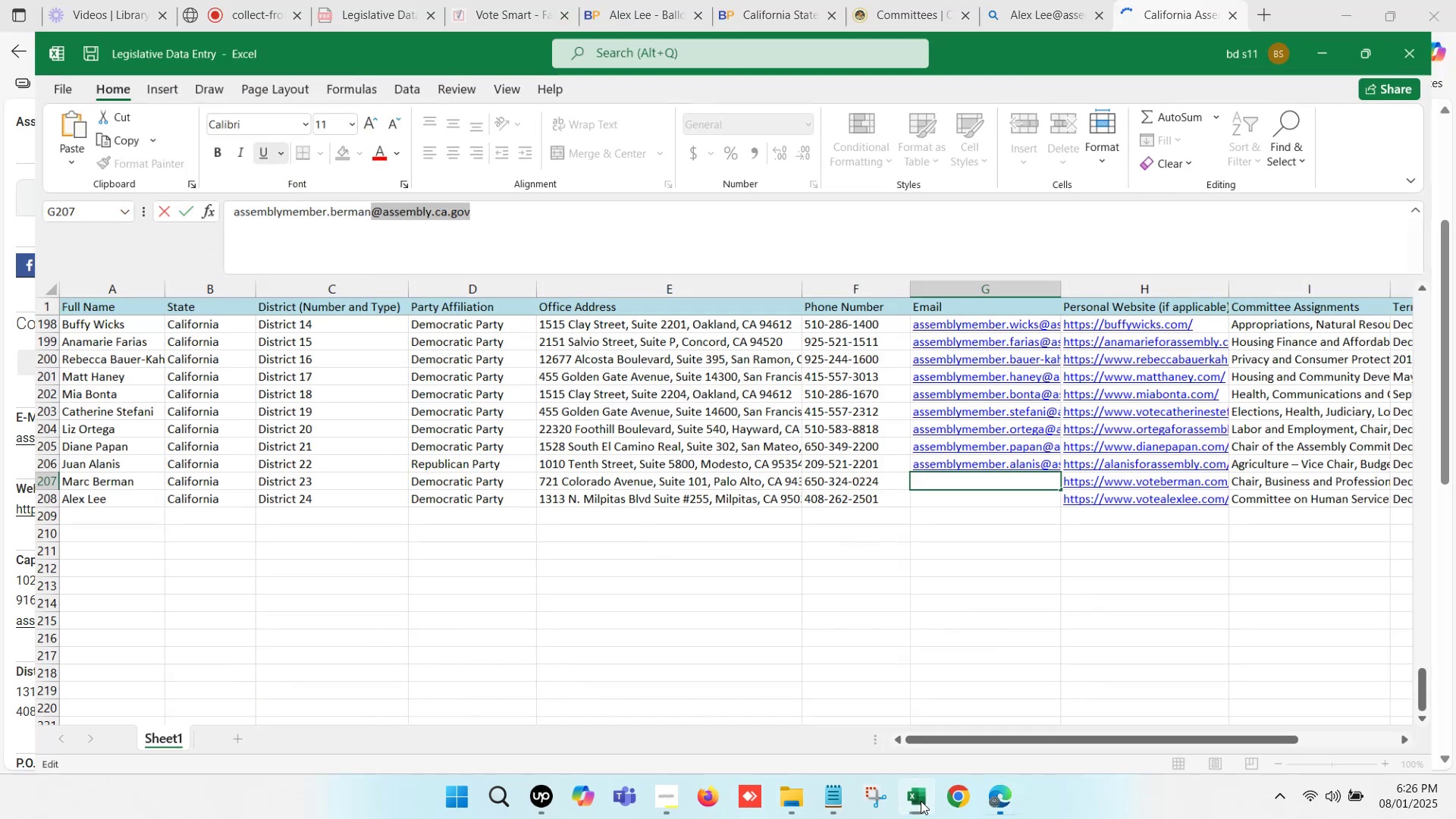 
wait(5.89)
 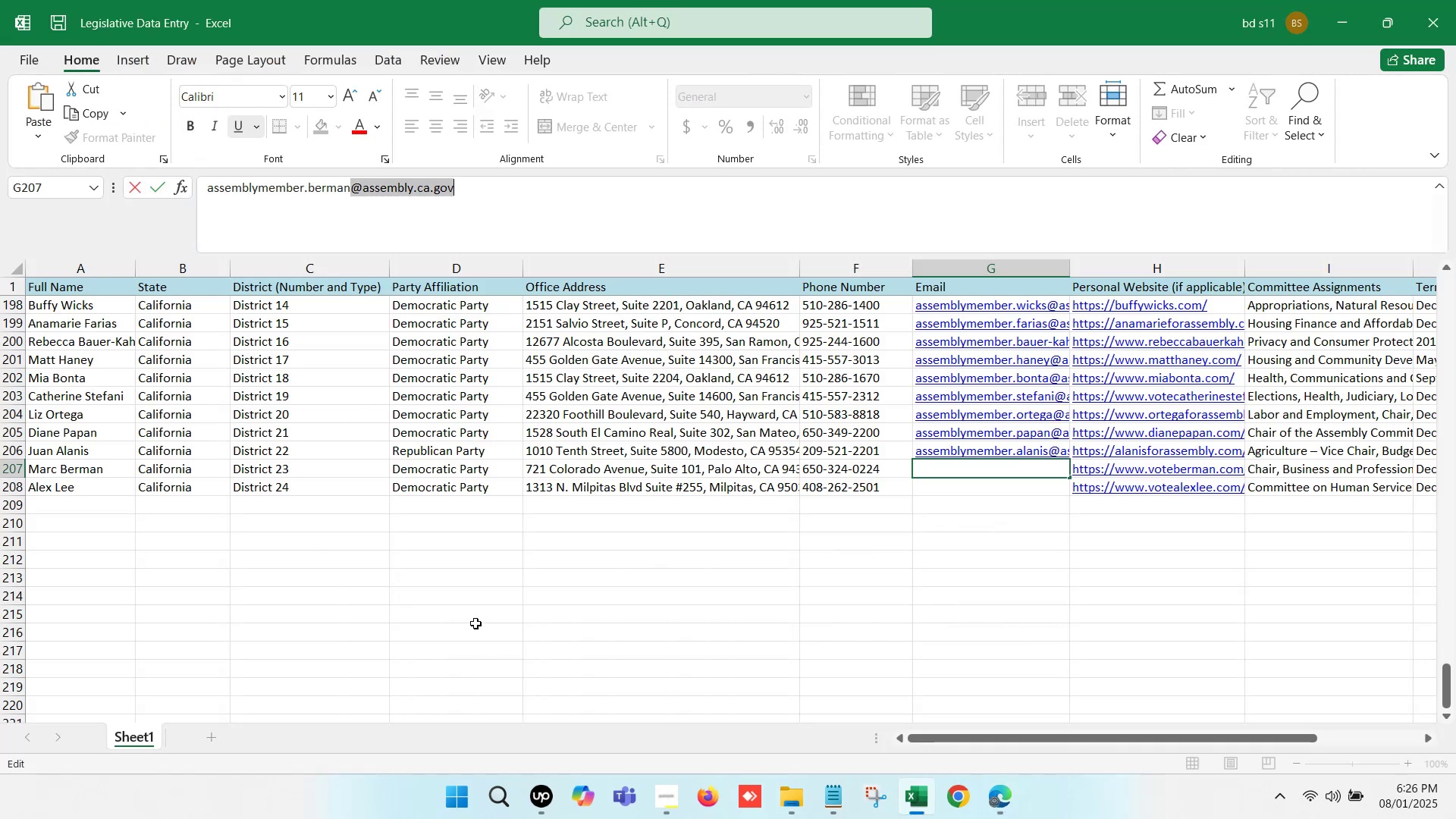 
left_click_drag(start_coordinate=[248, 440], to_coordinate=[7, 444])
 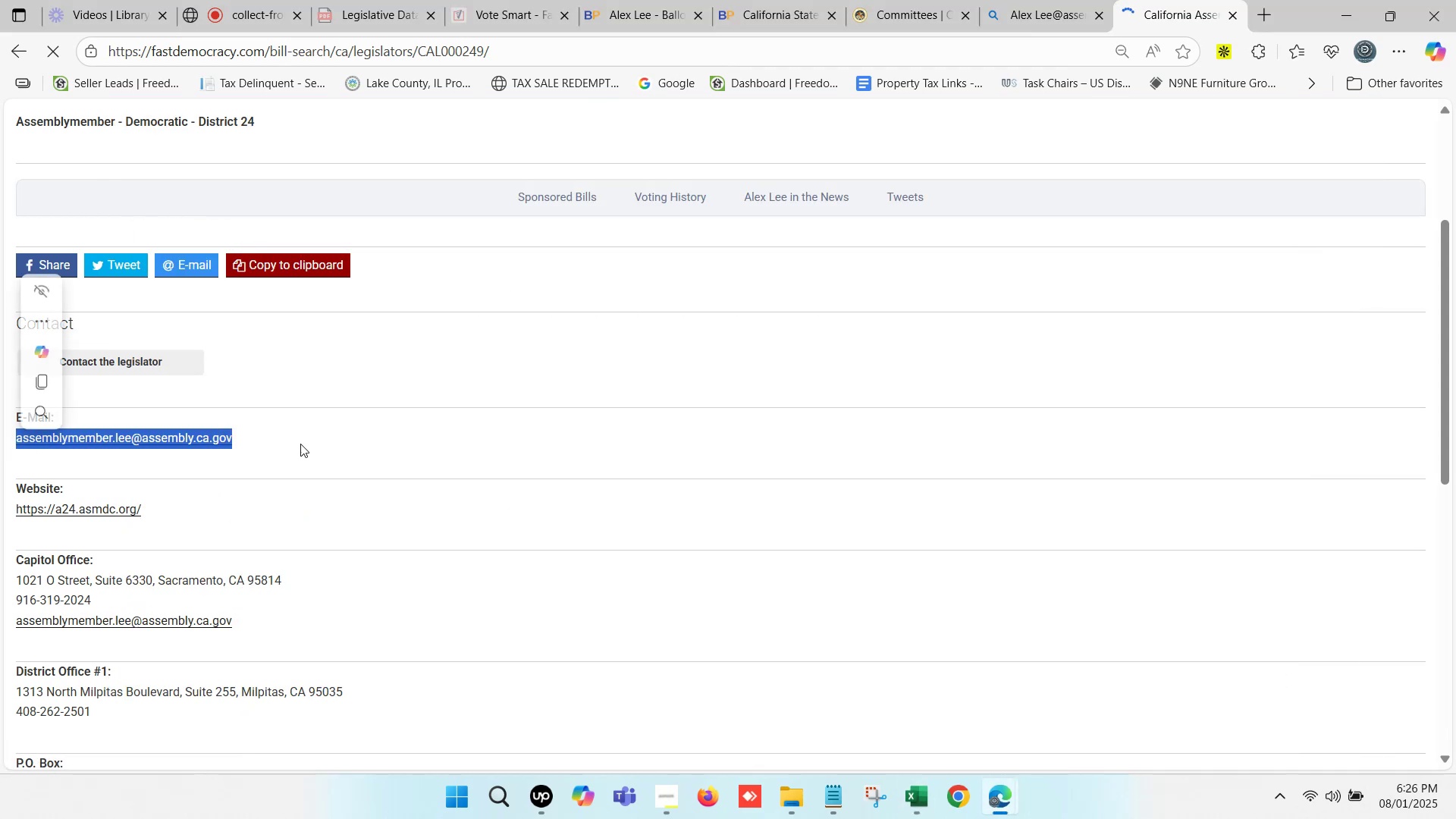 
key(Control+C)
 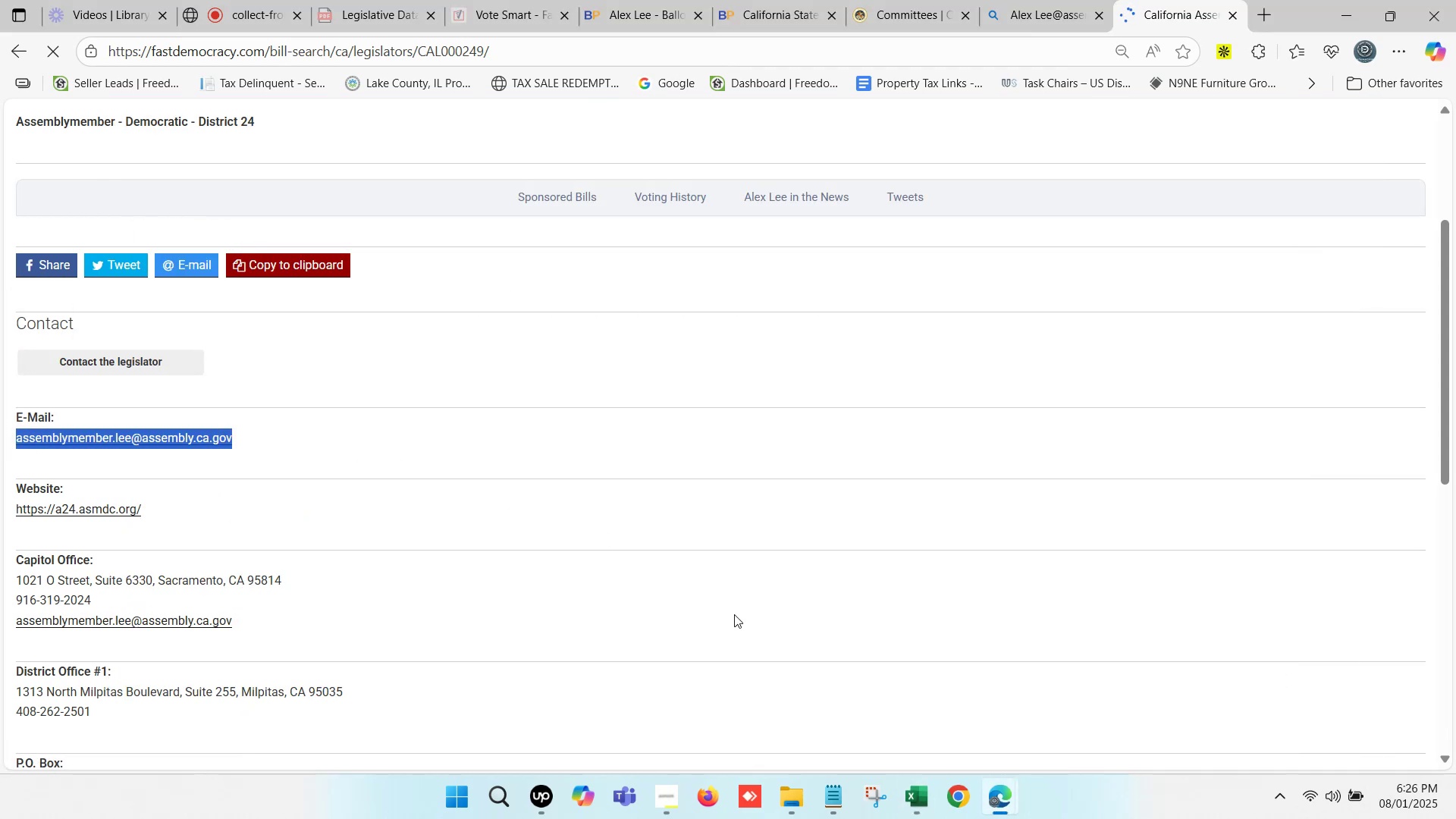 
key(Control+C)
 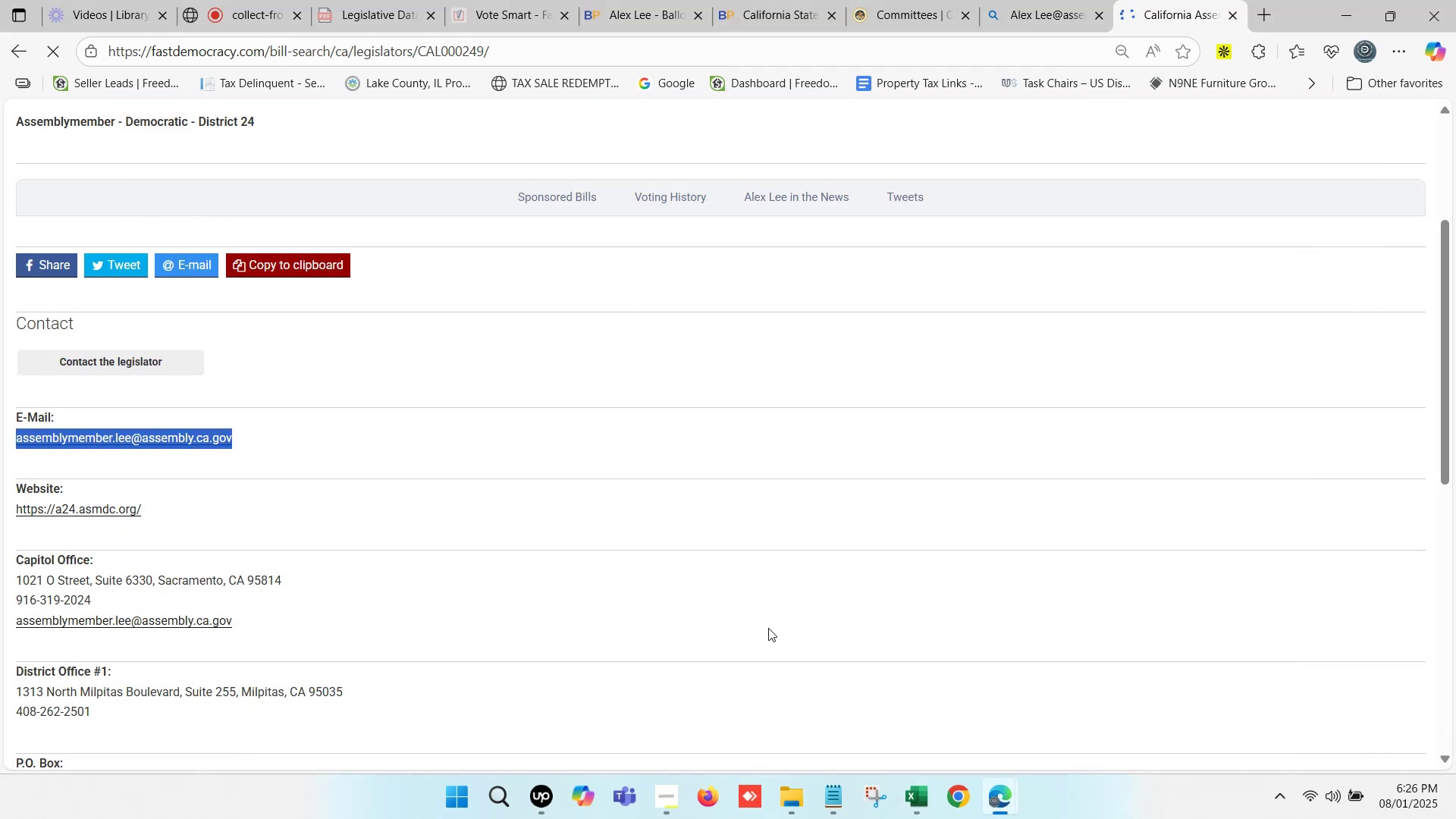 
key(Control+C)
 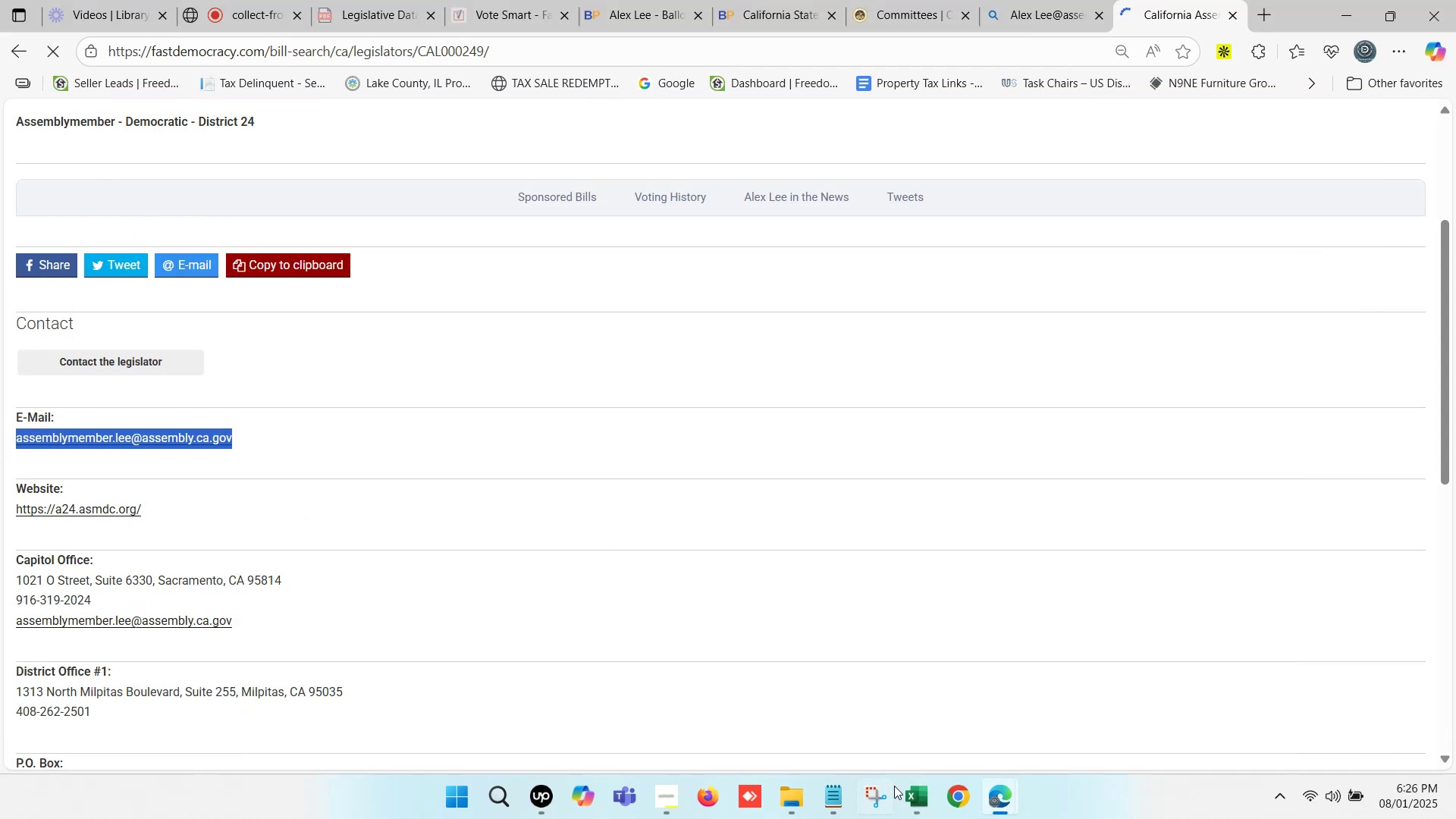 
left_click([907, 802])
 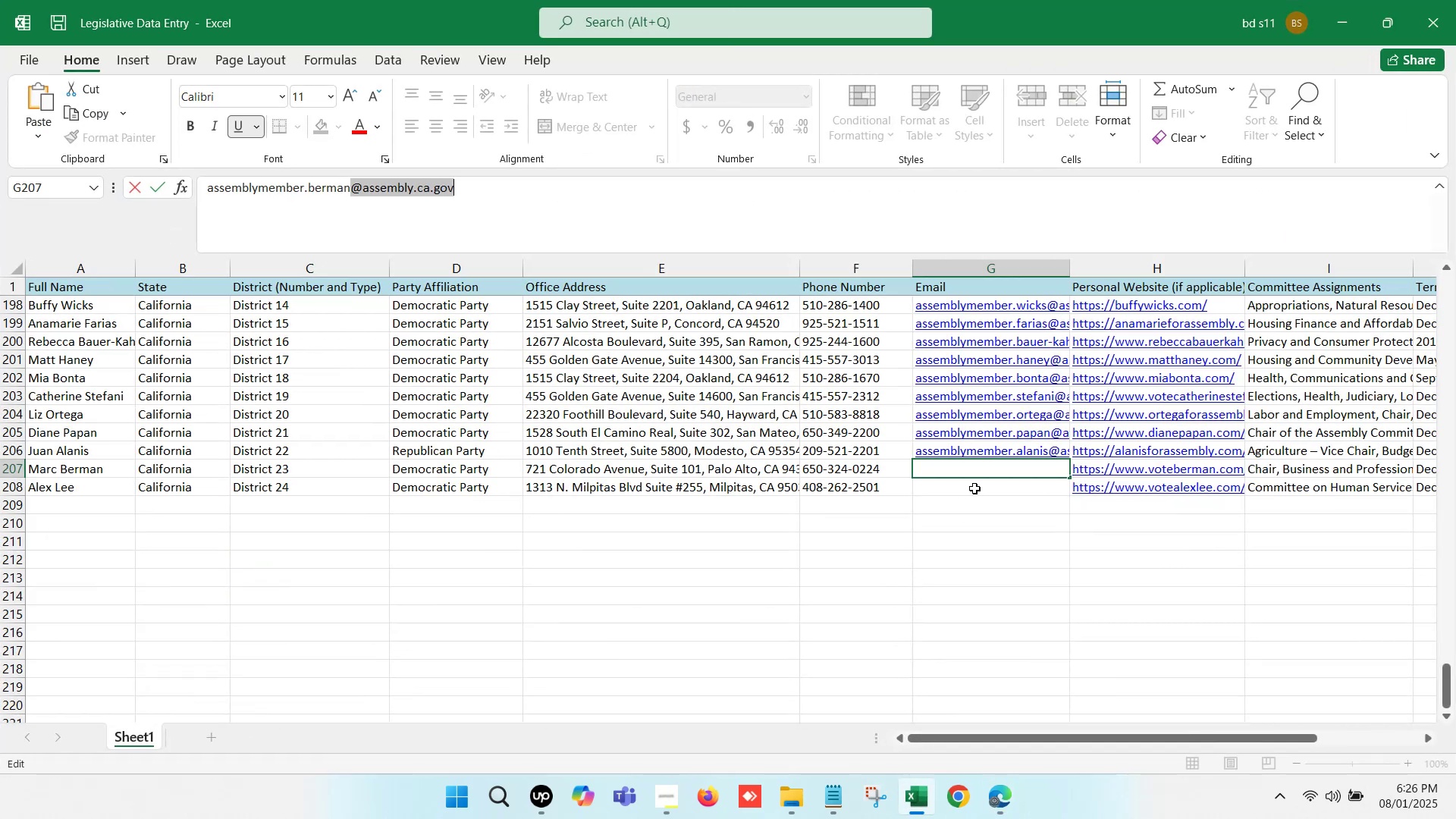 
left_click([980, 486])
 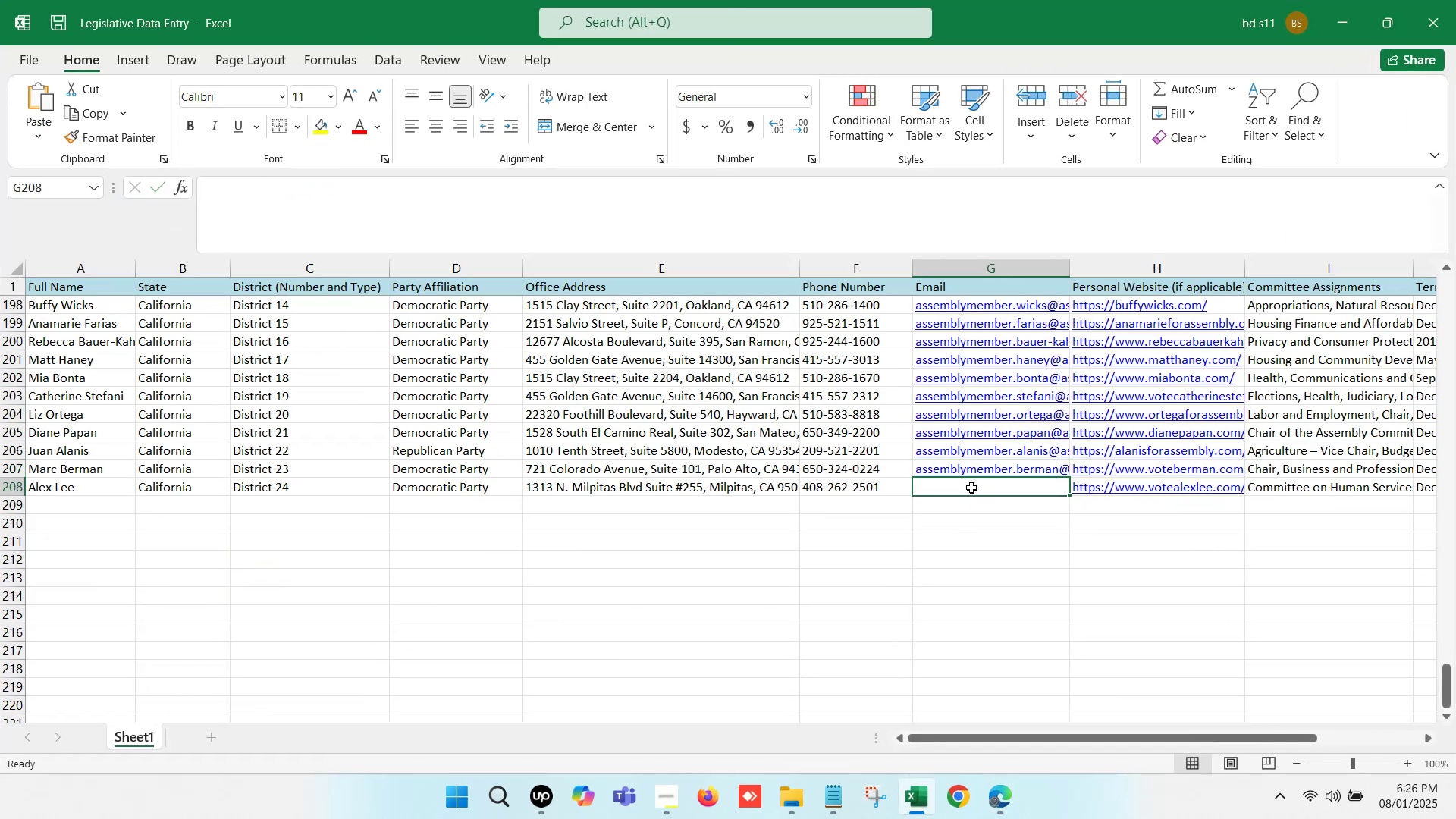 
double_click([971, 488])
 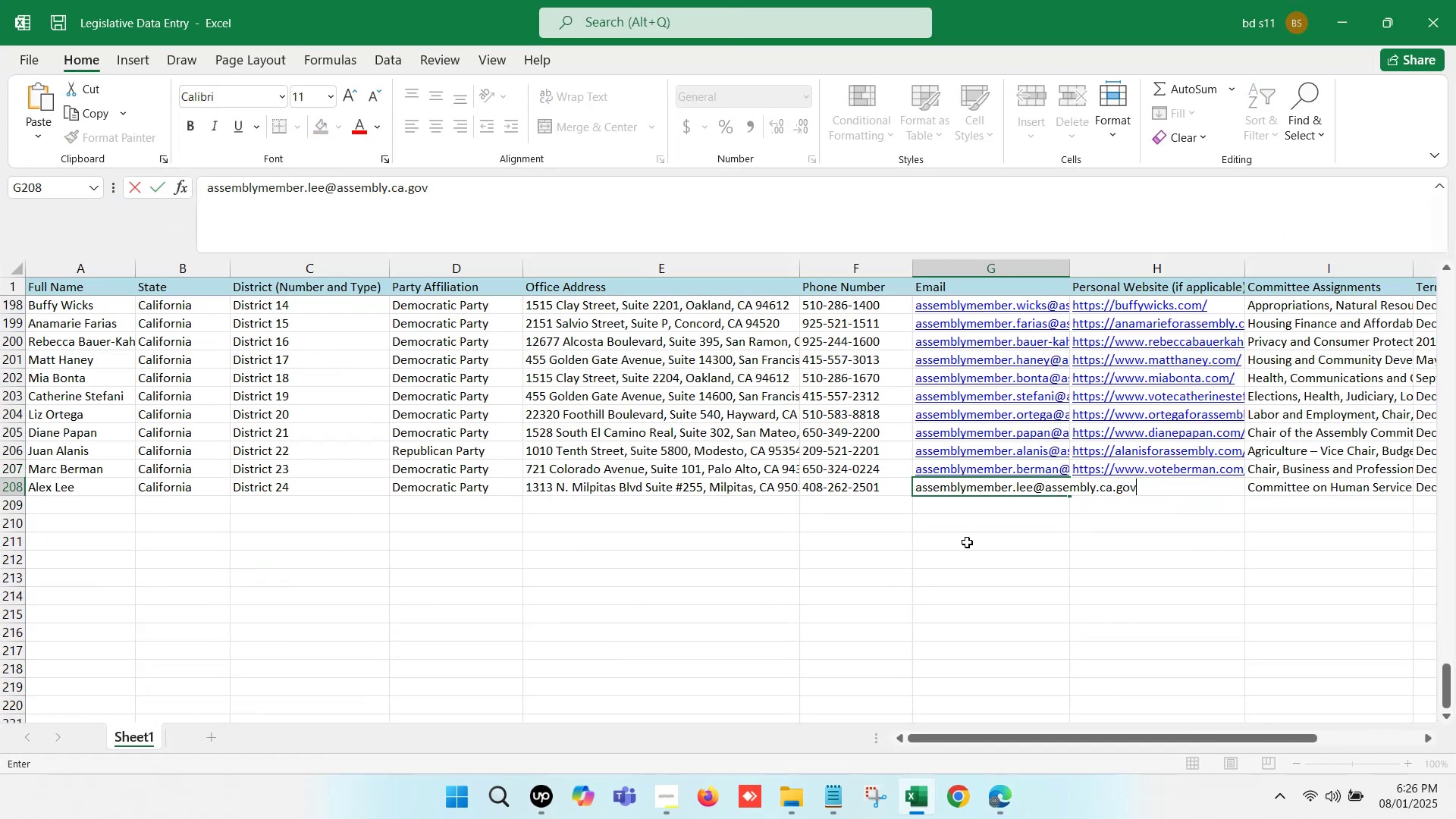 
key(Control+V)
 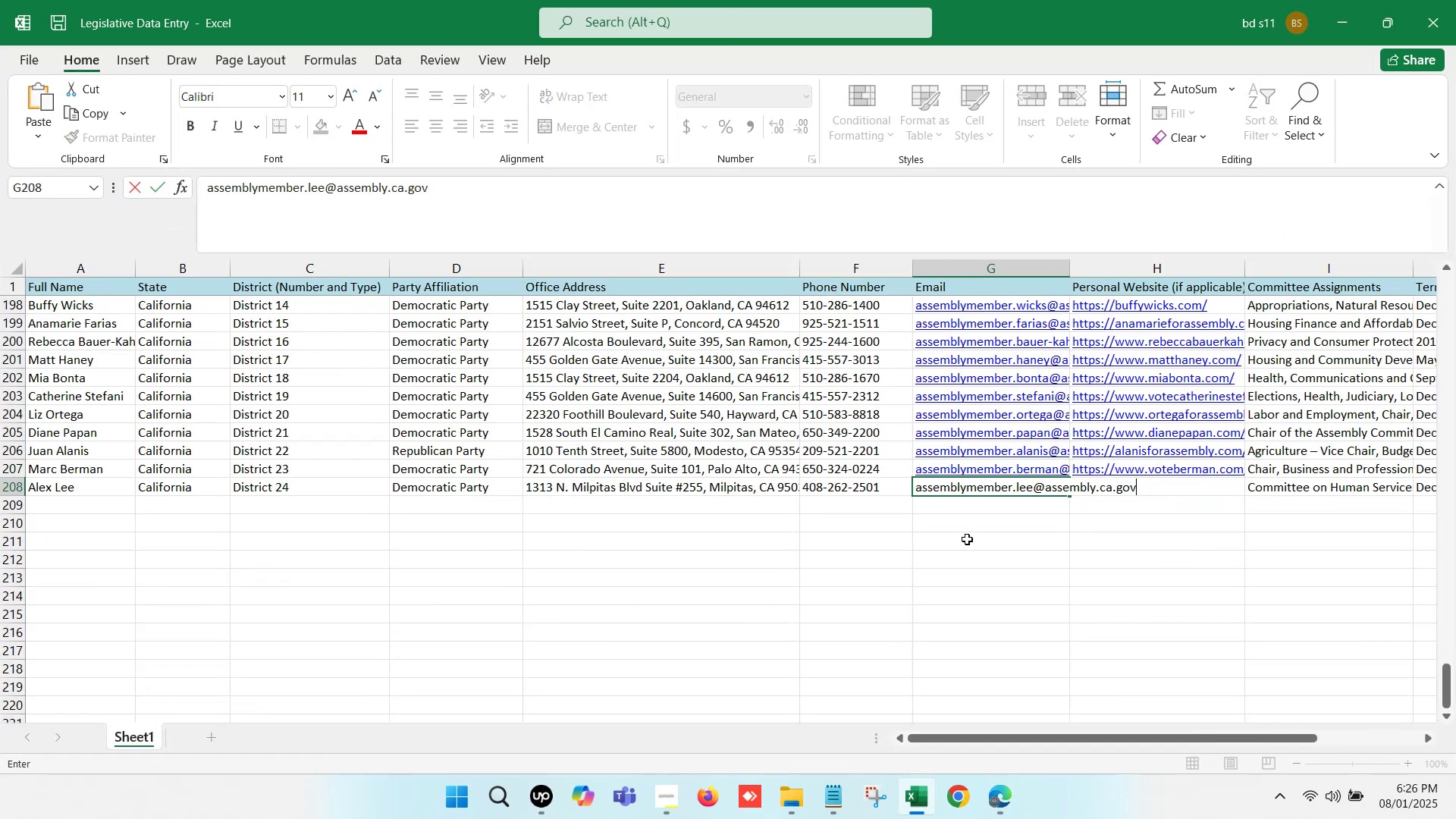 
left_click([967, 542])
 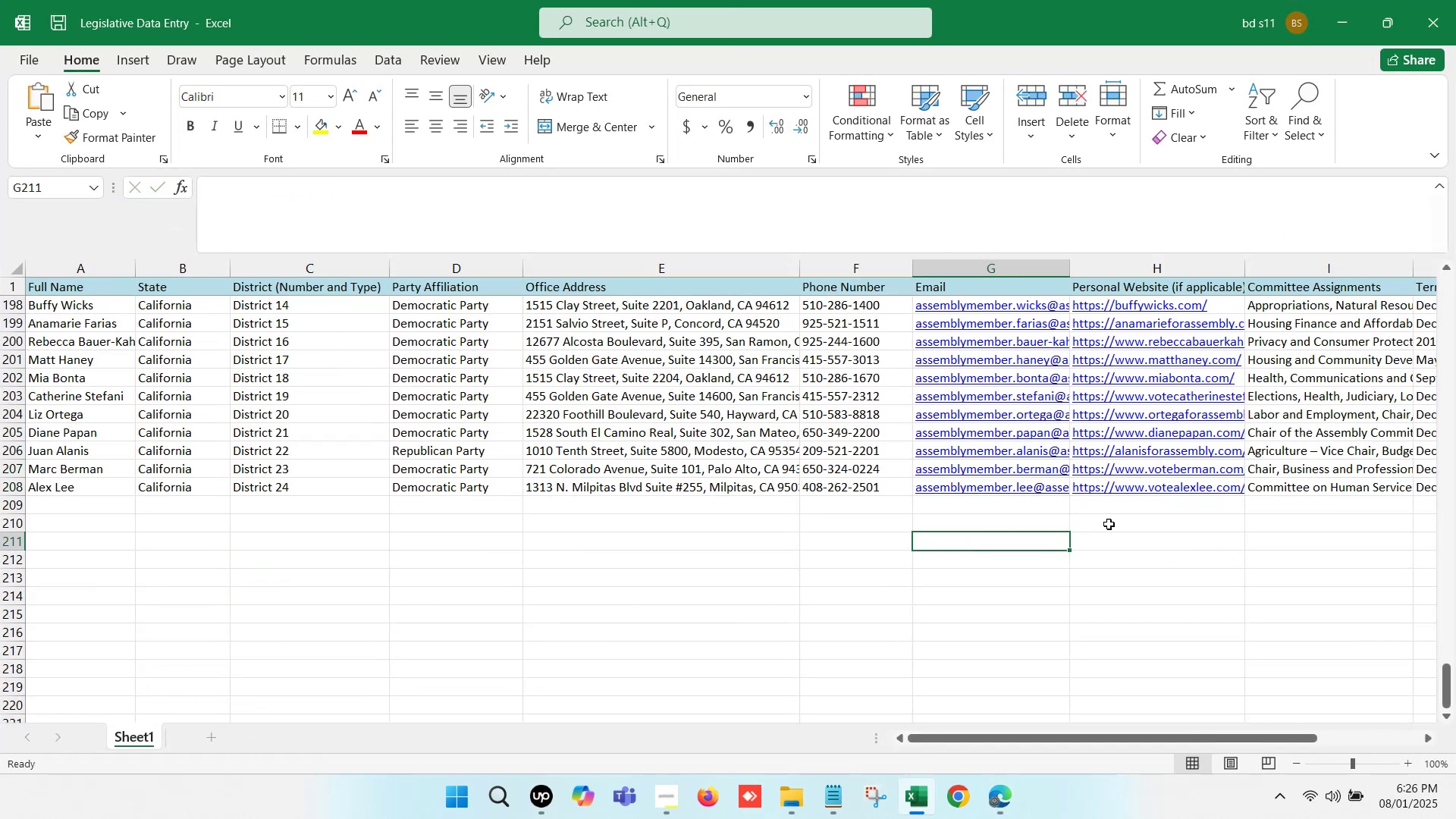 
left_click([1164, 518])
 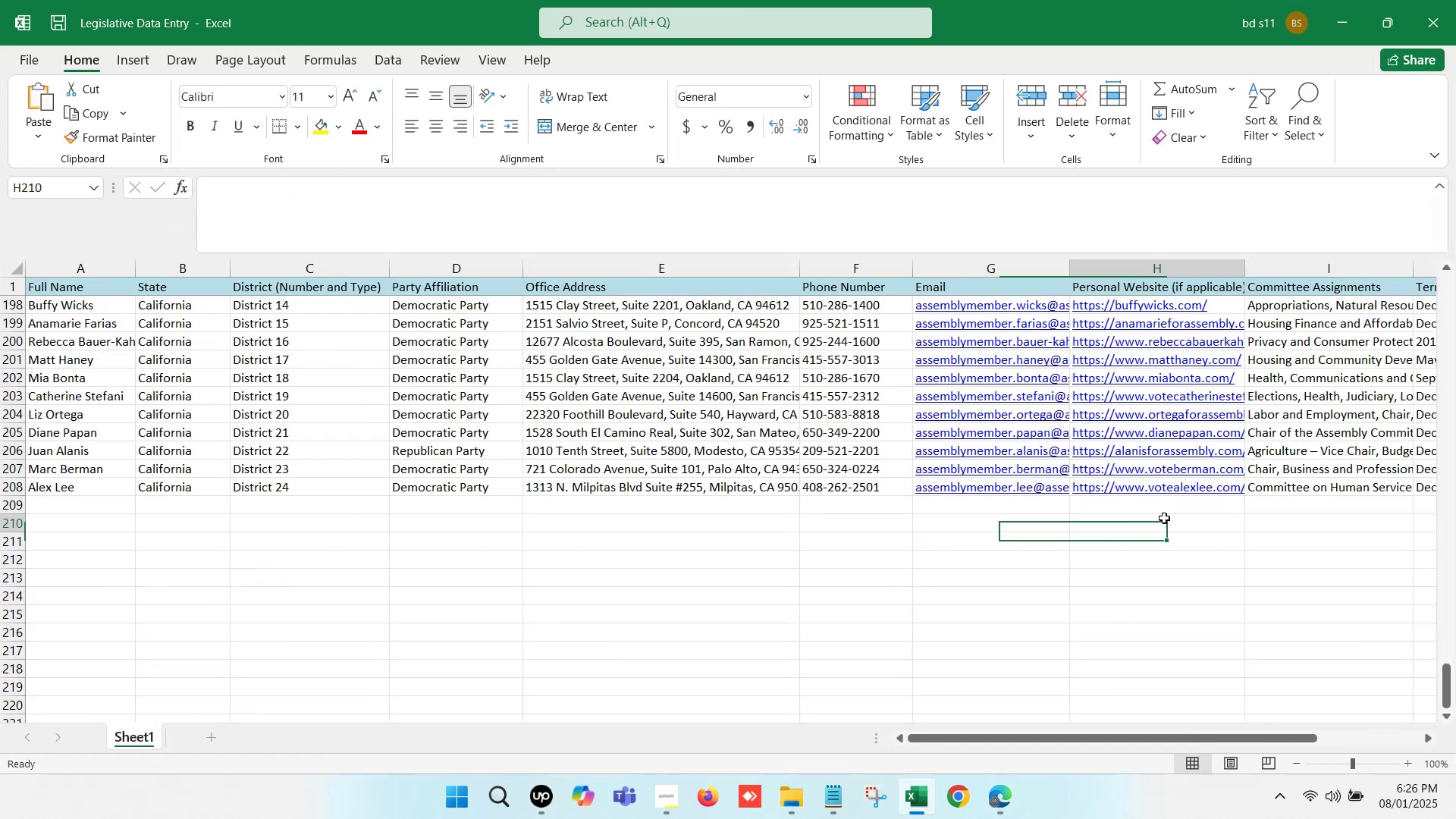 
key(Control+S)
 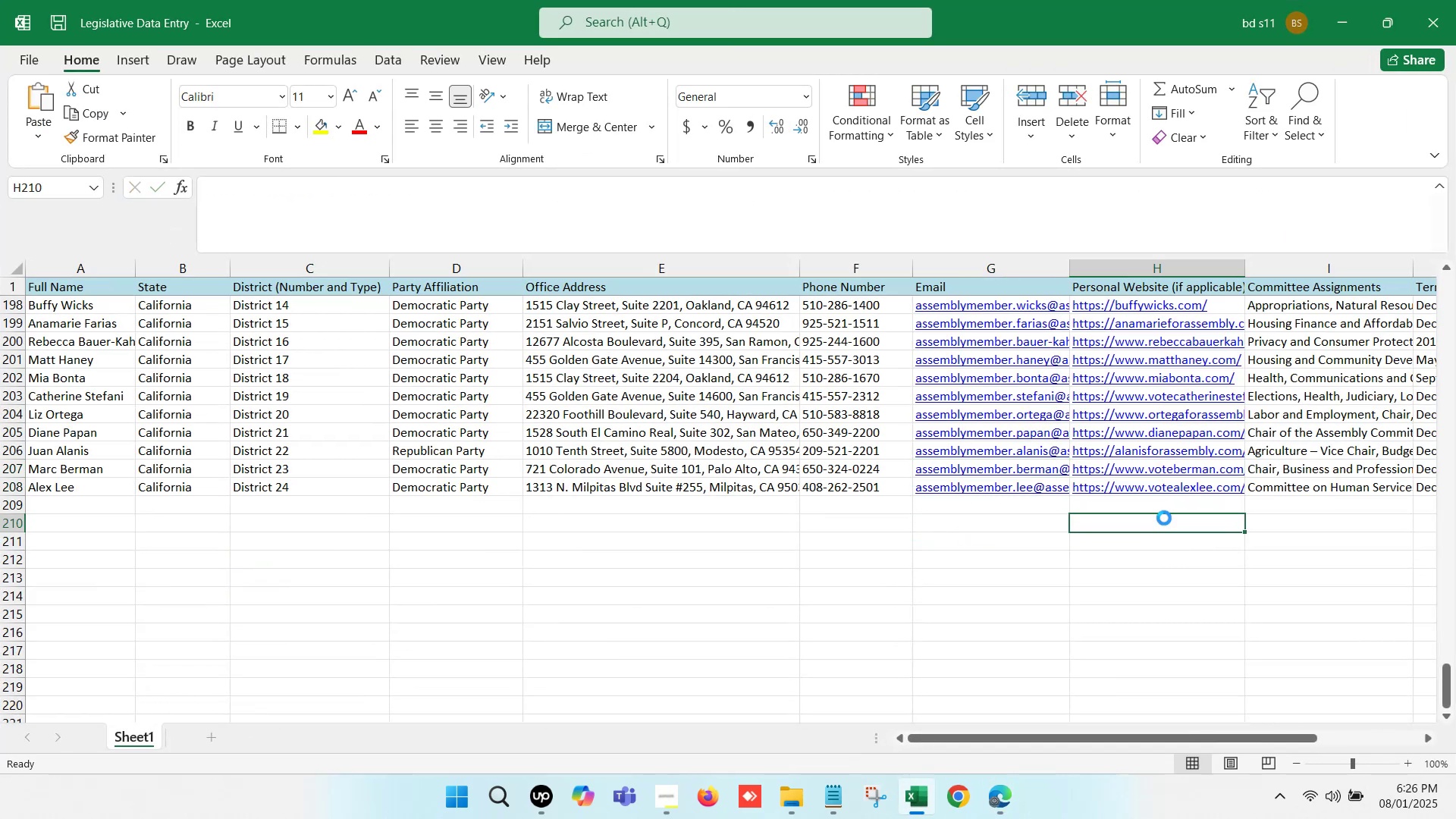 
key(Control+S)
 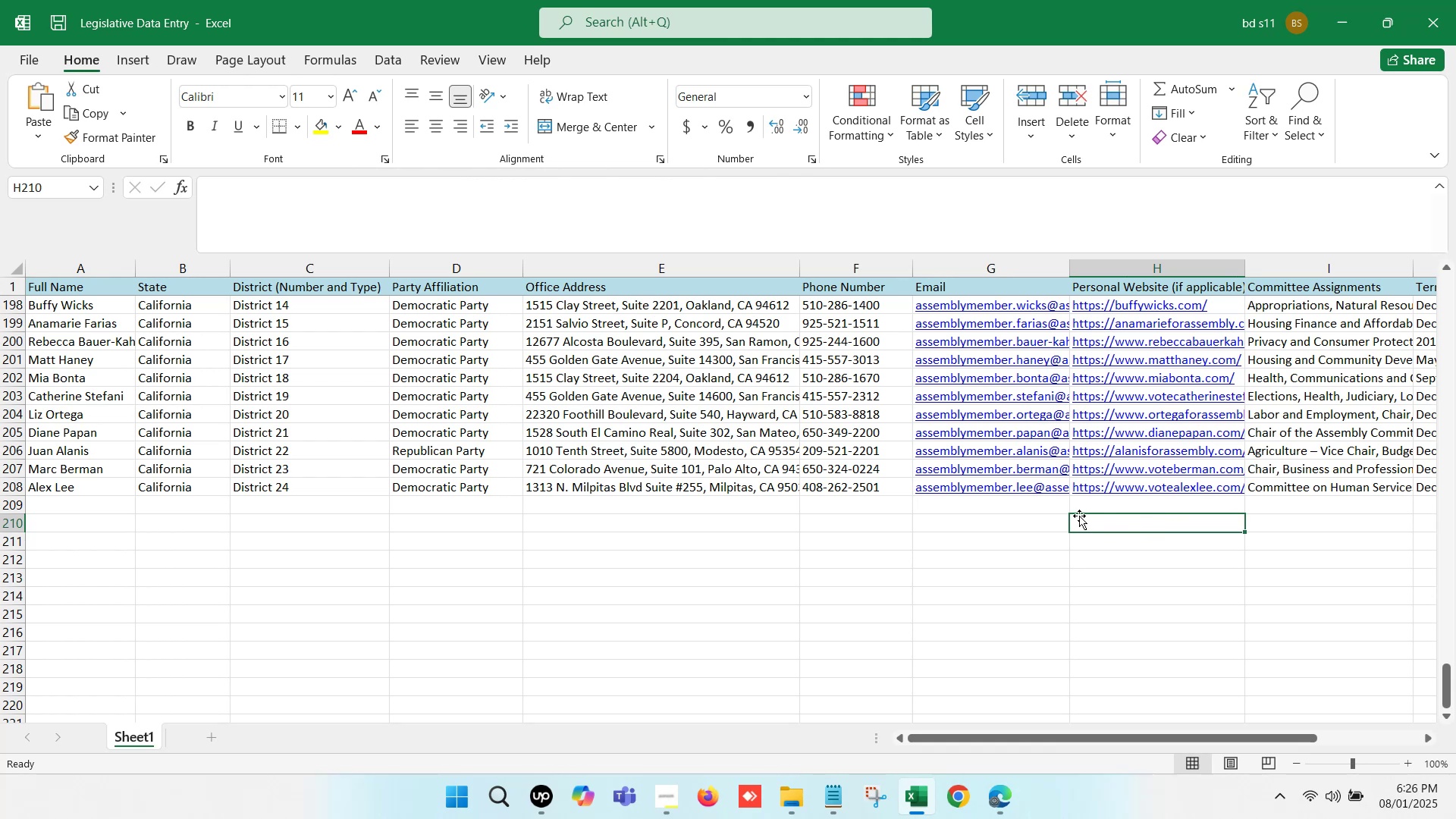 
left_click([1028, 502])
 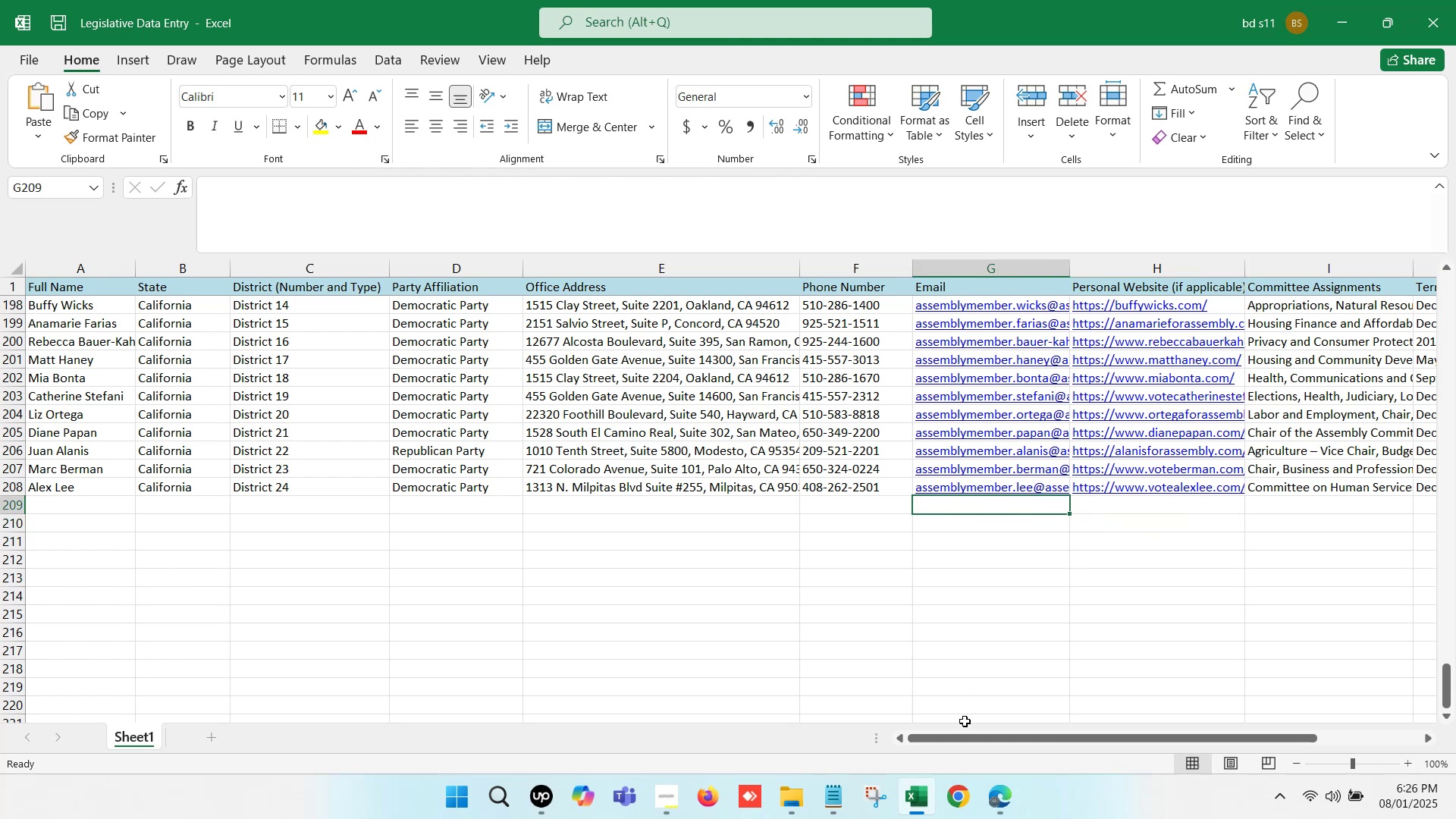 
left_click([1006, 792])
 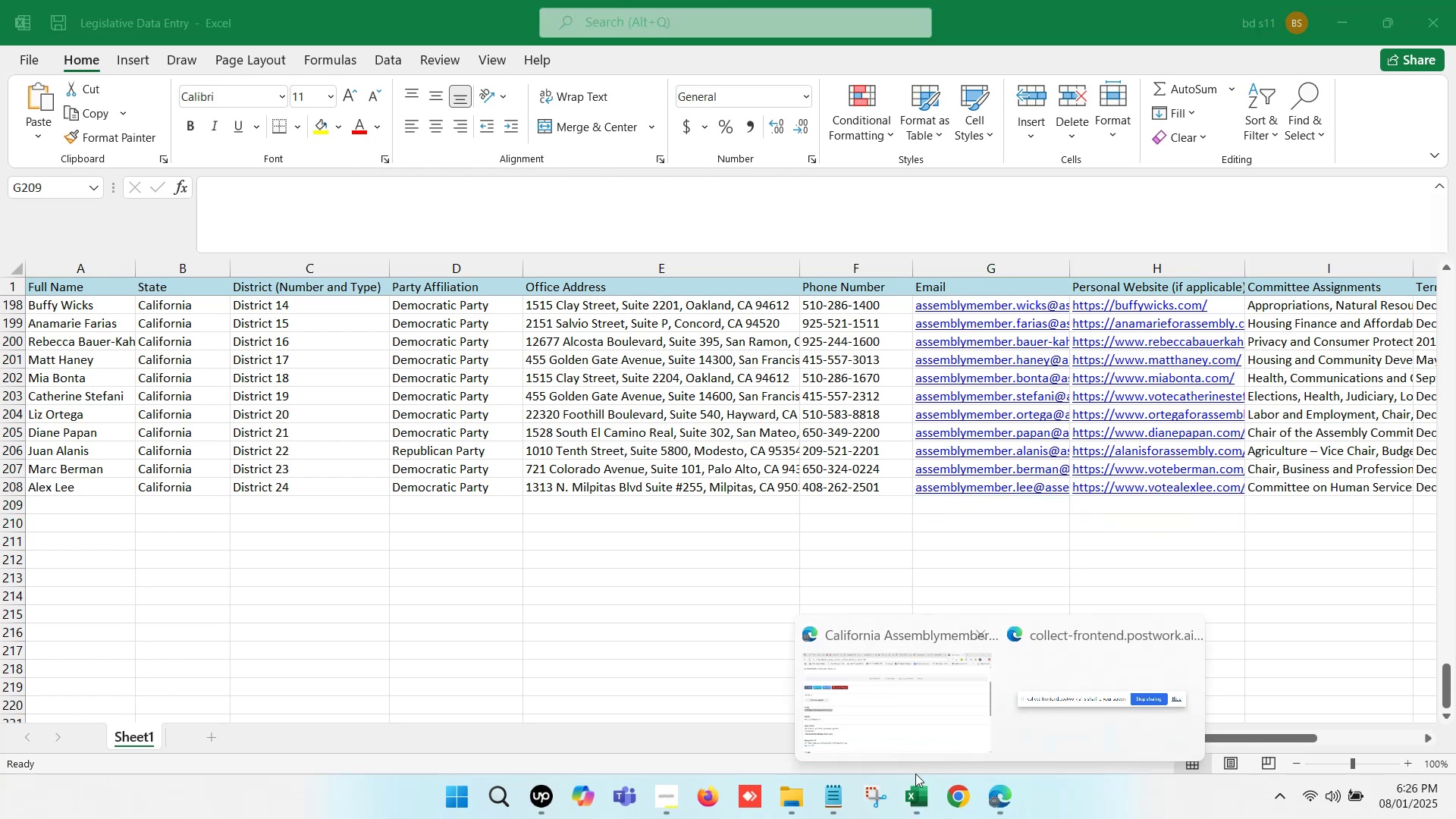 
left_click([922, 805])
 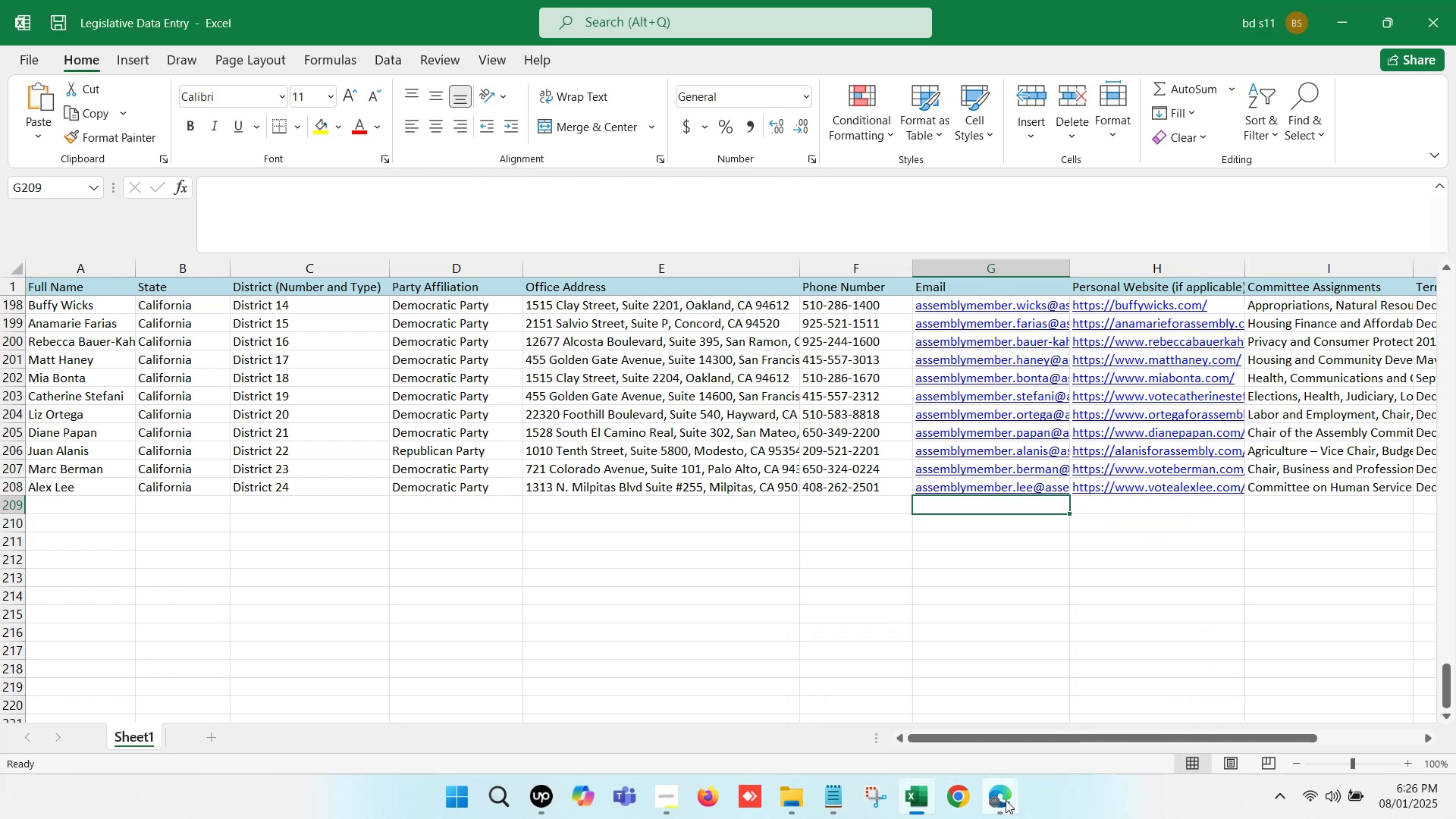 
left_click([914, 688])
 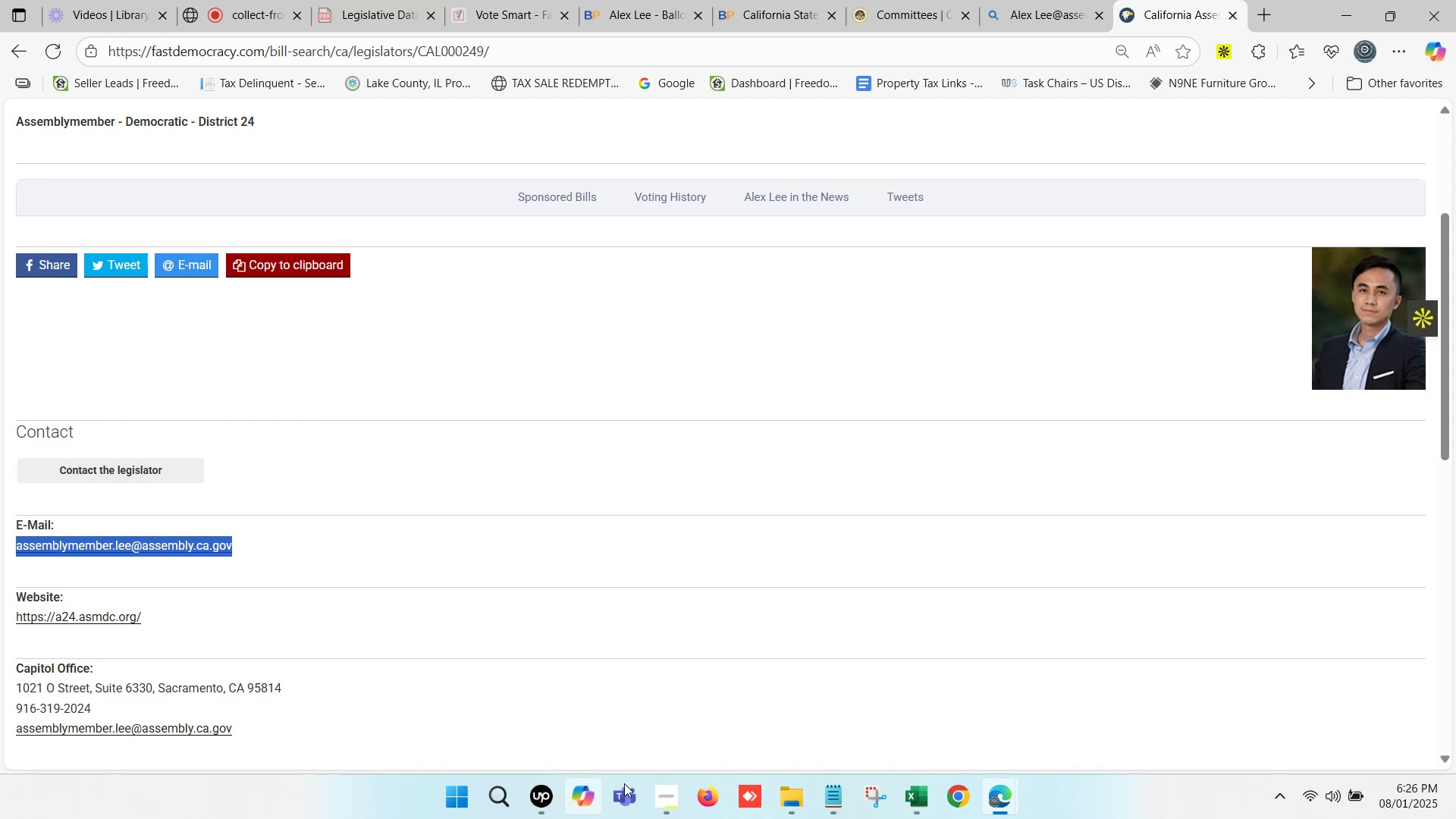 
scroll: coordinate [309, 585], scroll_direction: down, amount: 6.0
 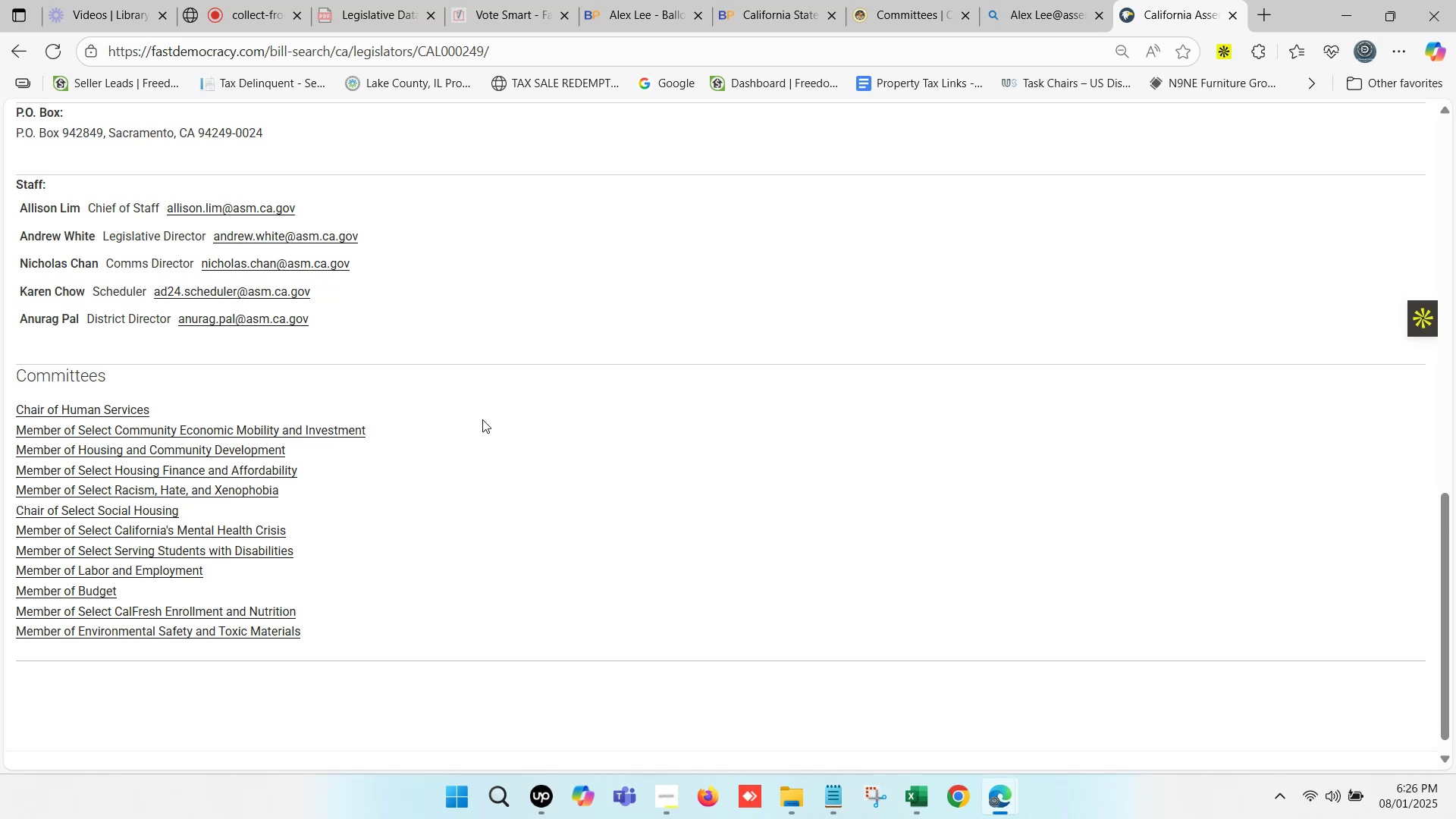 
wait(11.35)
 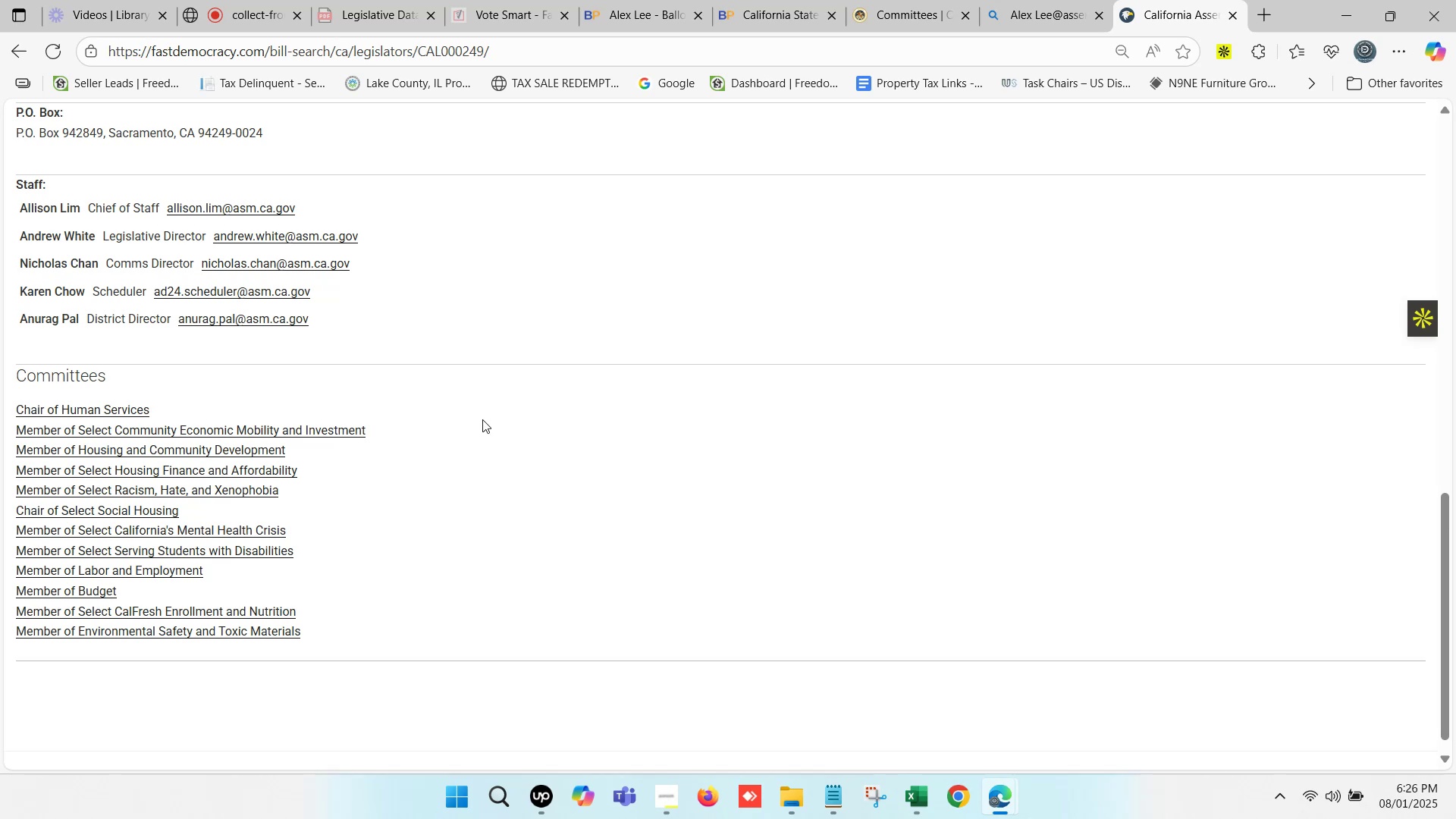 
left_click([1052, 0])
 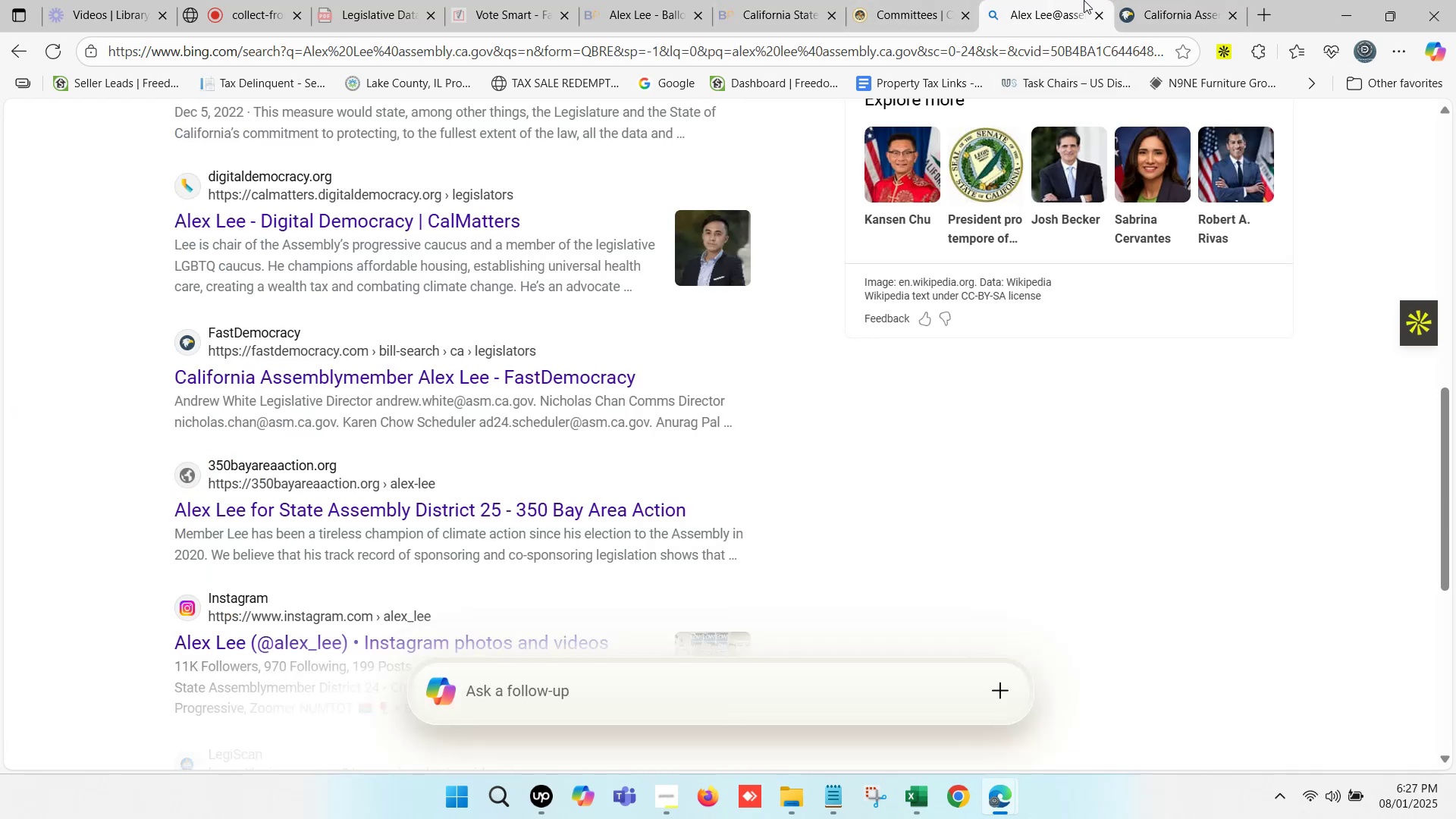 
double_click([1155, 0])
 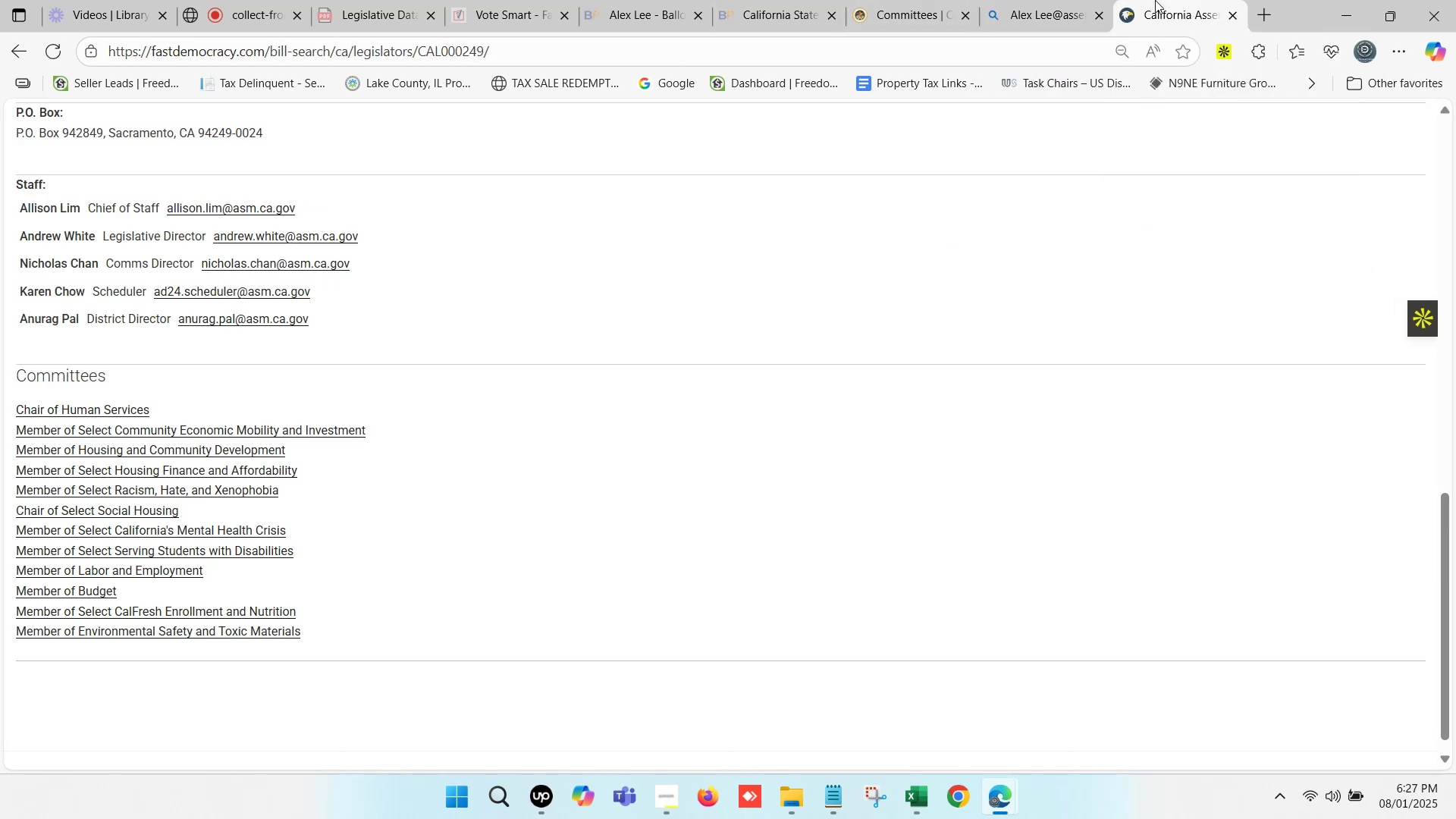 
triple_click([1155, 0])
 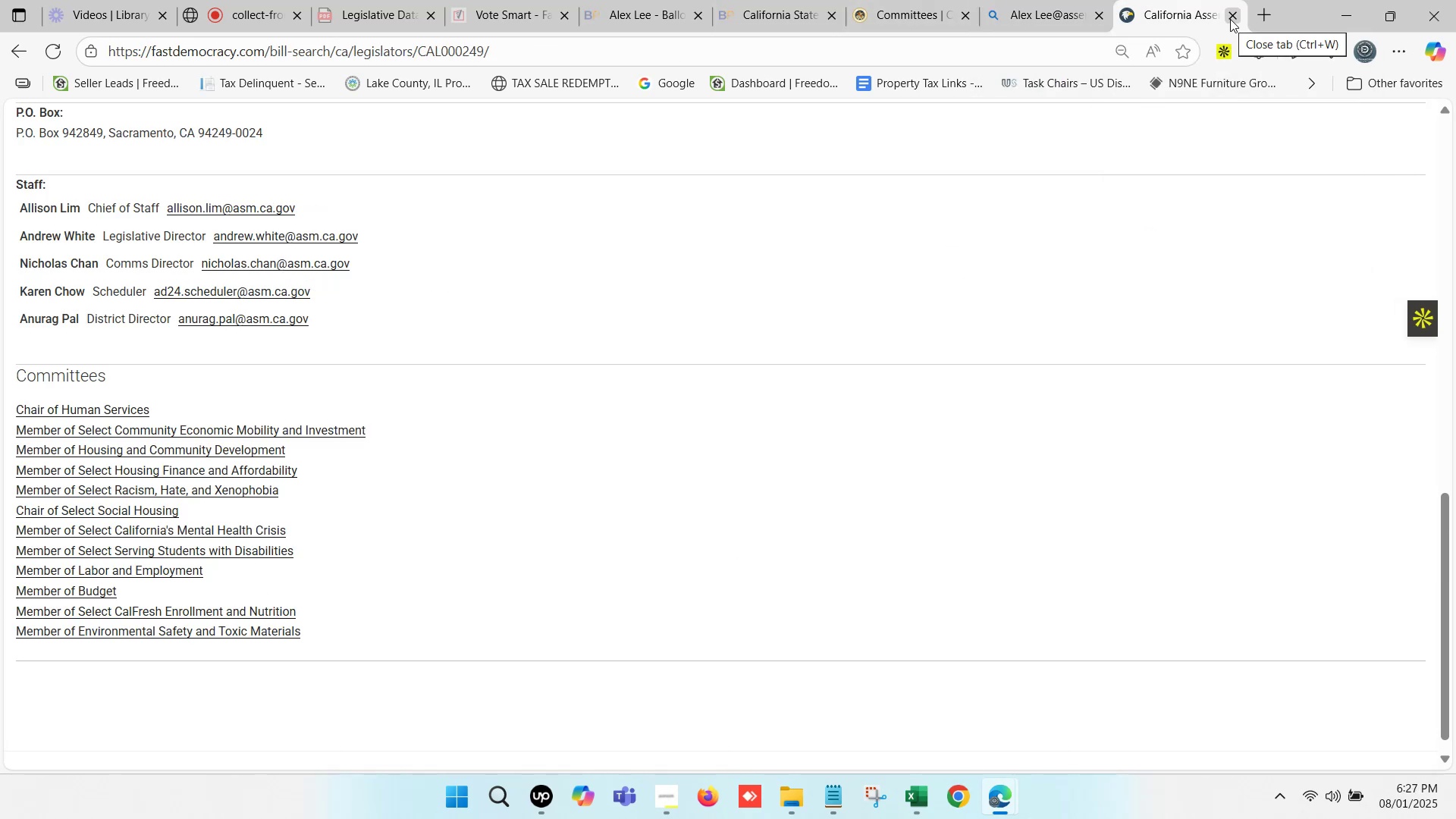 
left_click([1230, 19])
 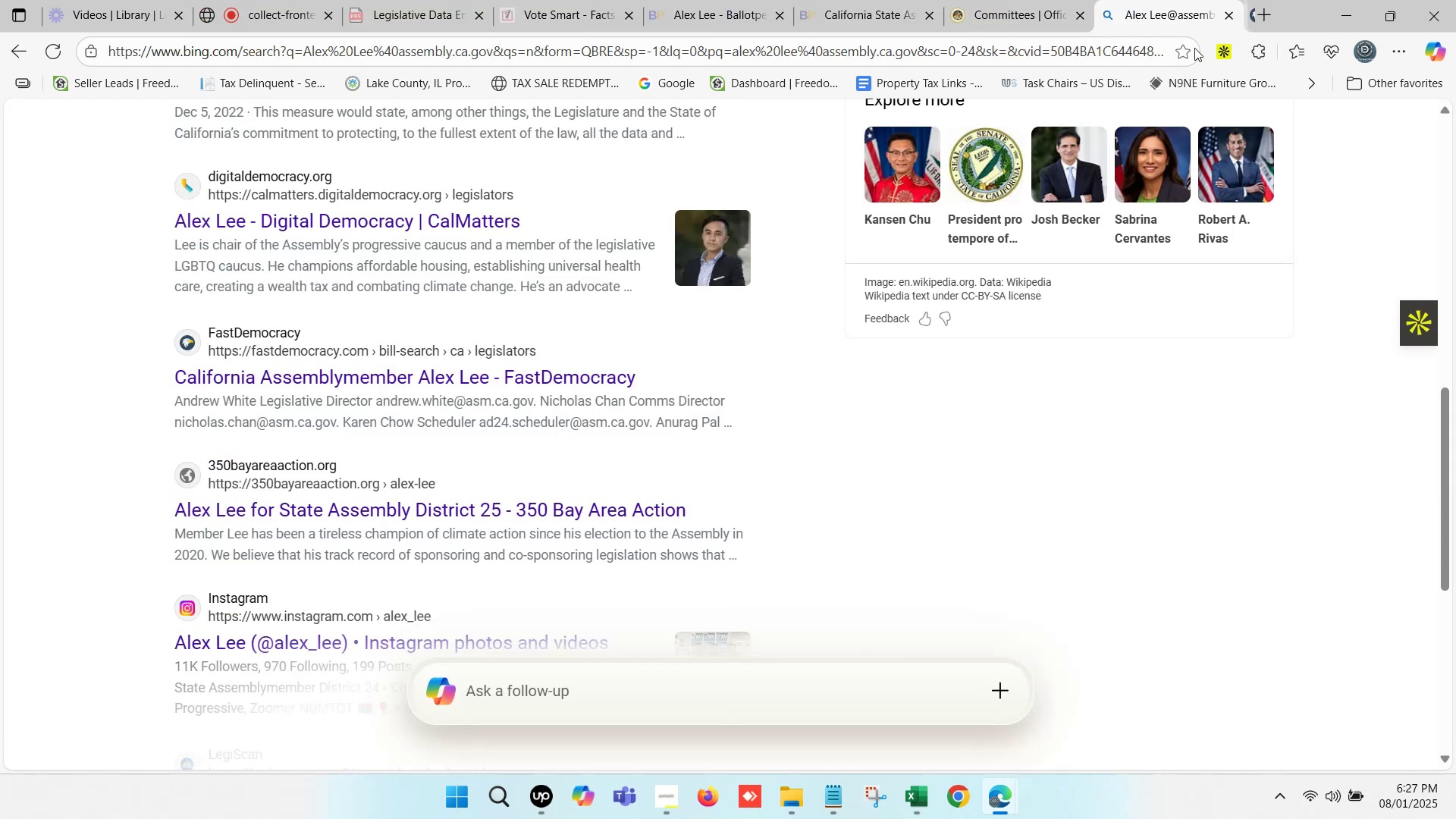 
double_click([1034, 0])
 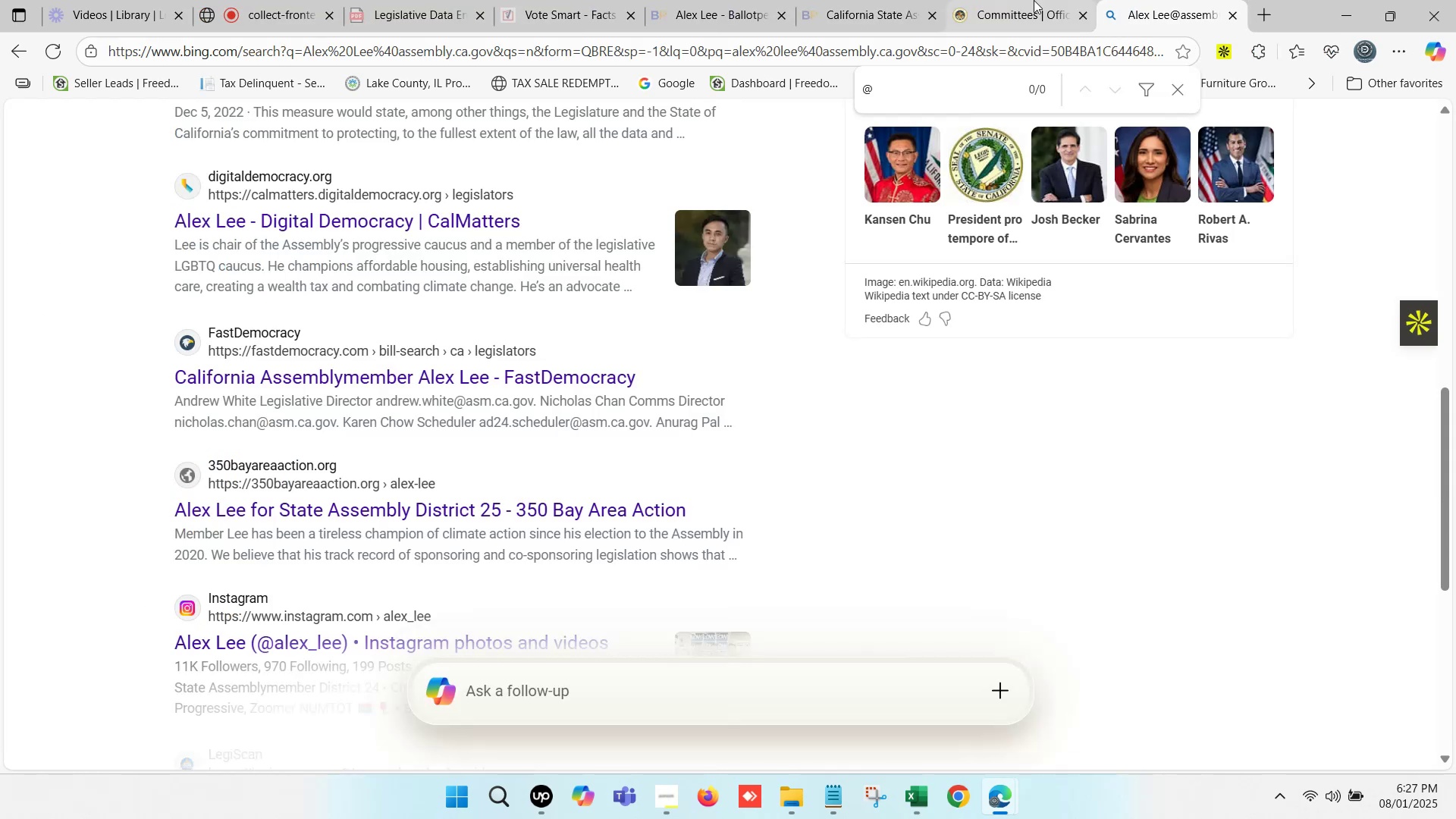 
triple_click([1034, 0])
 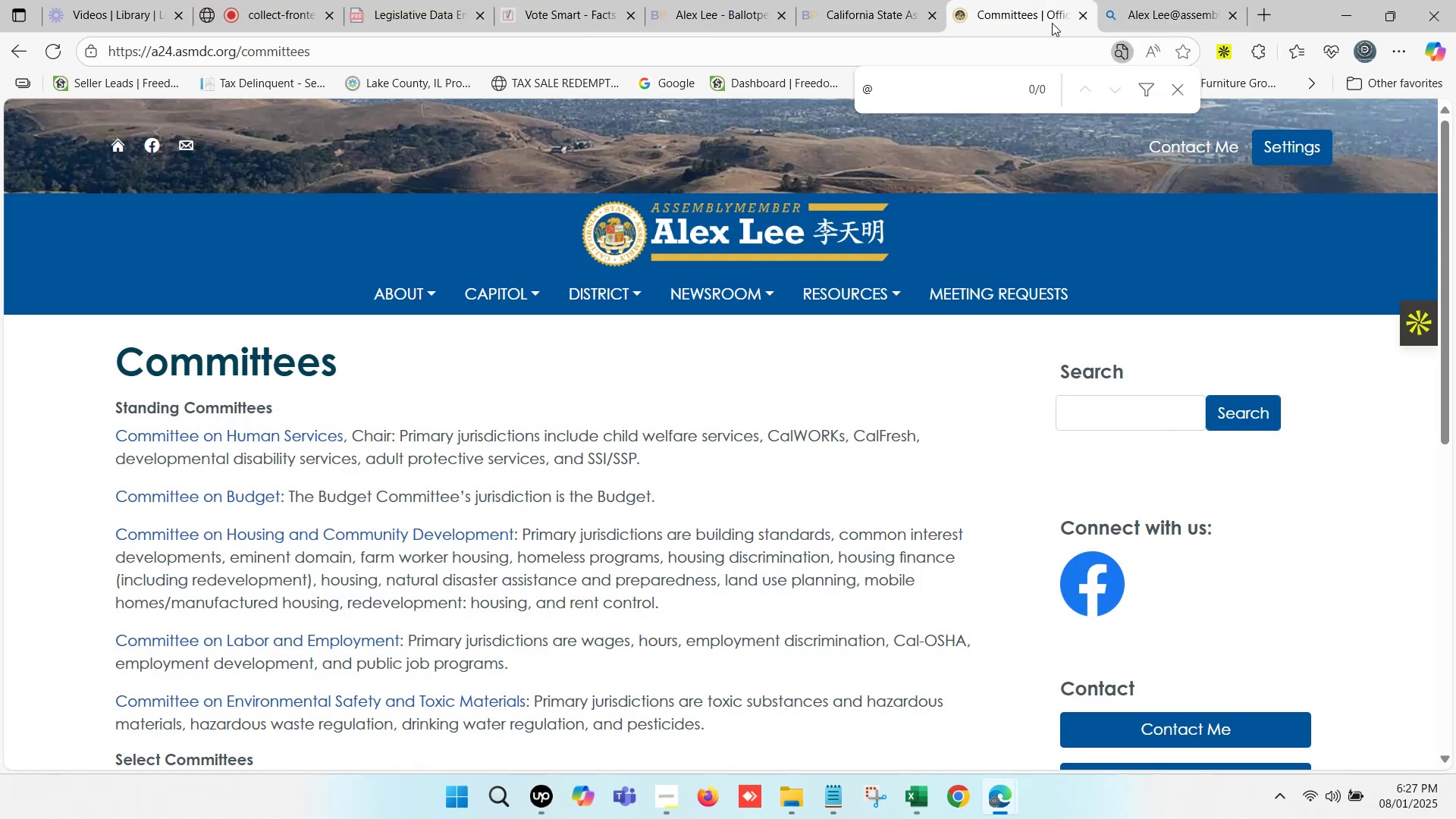 
left_click([1081, 14])
 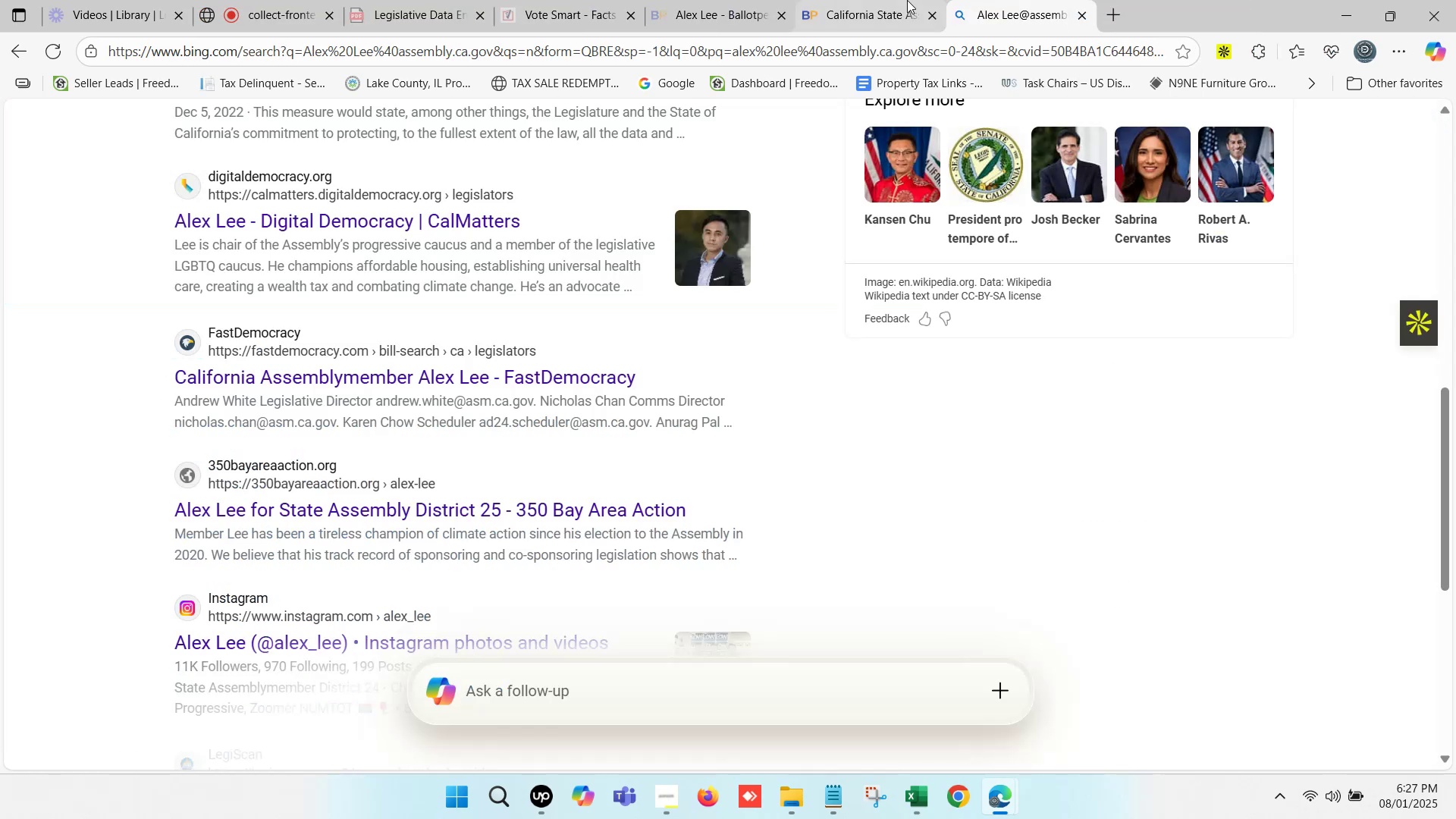 
left_click([890, 0])
 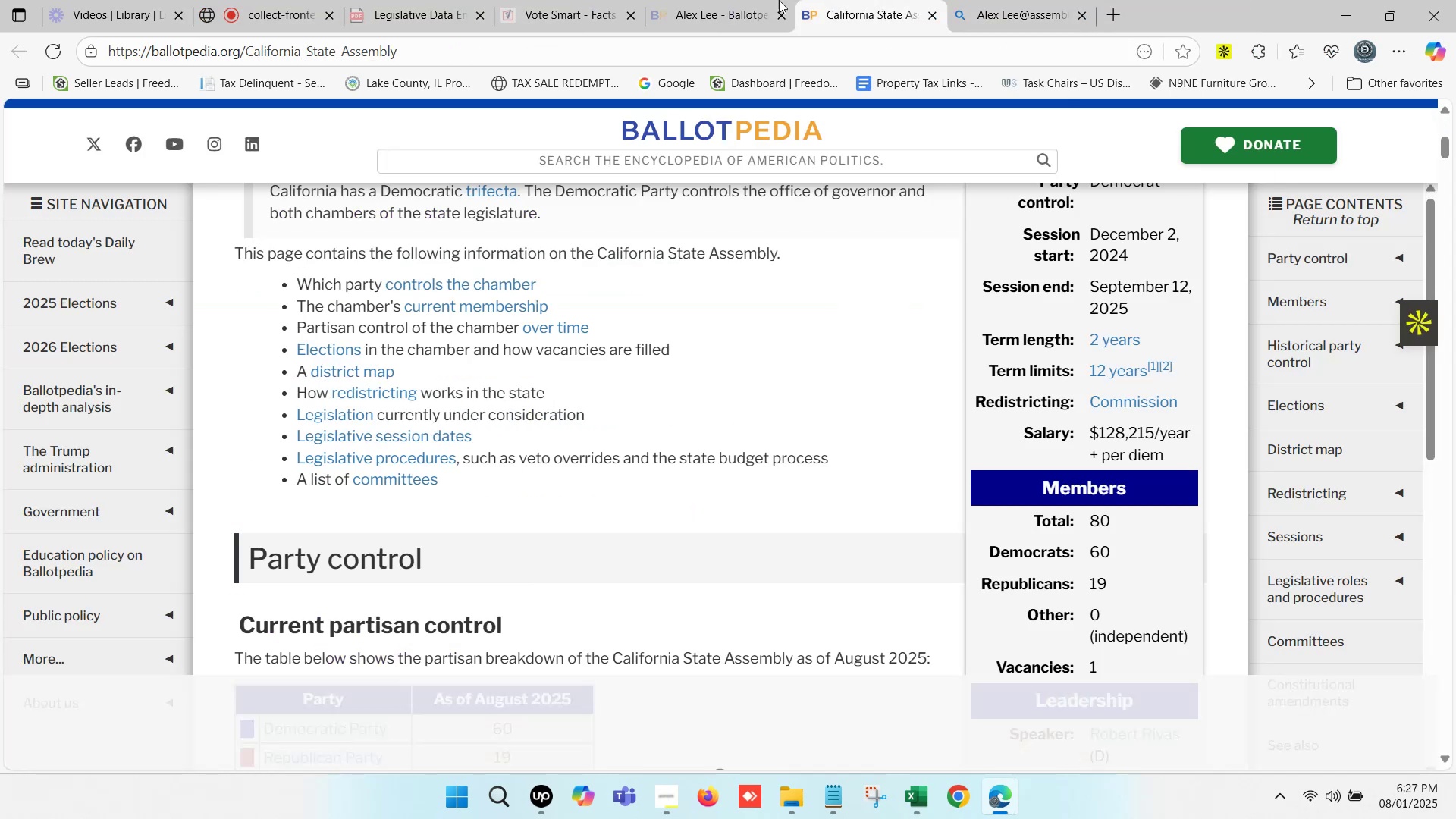 
double_click([735, 0])
 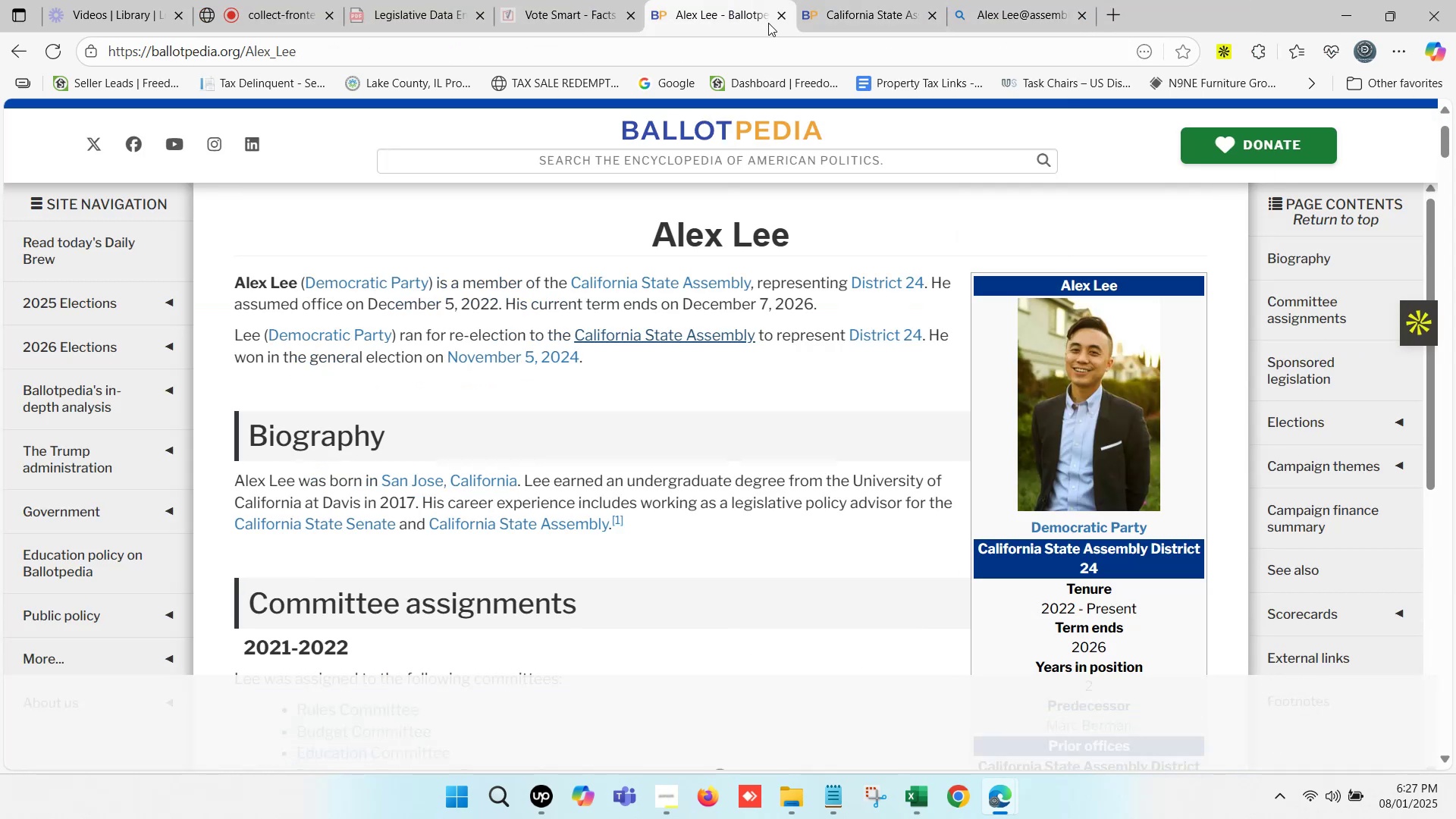 
scroll: coordinate [723, 278], scroll_direction: up, amount: 7.0
 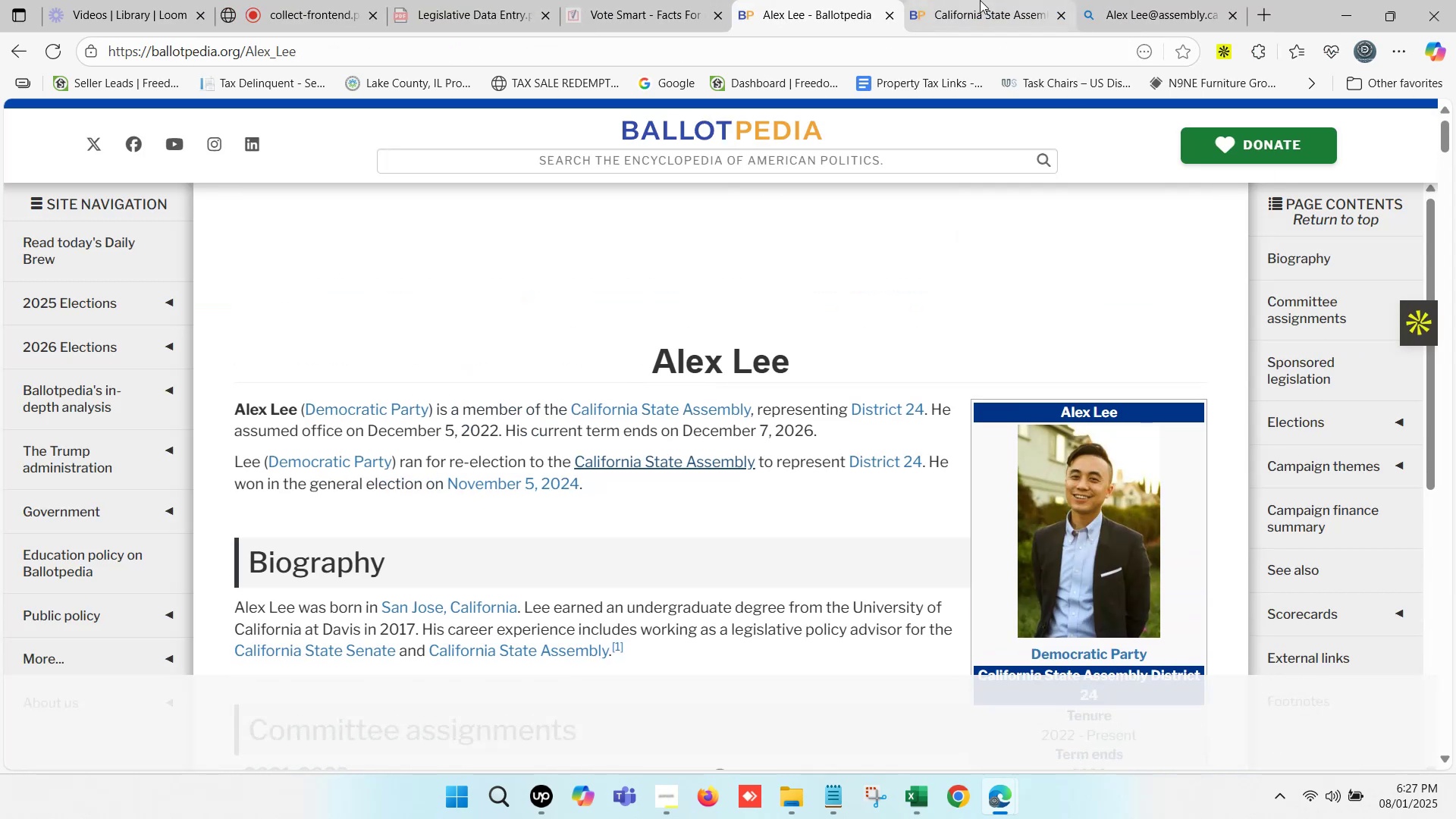 
double_click([980, 0])
 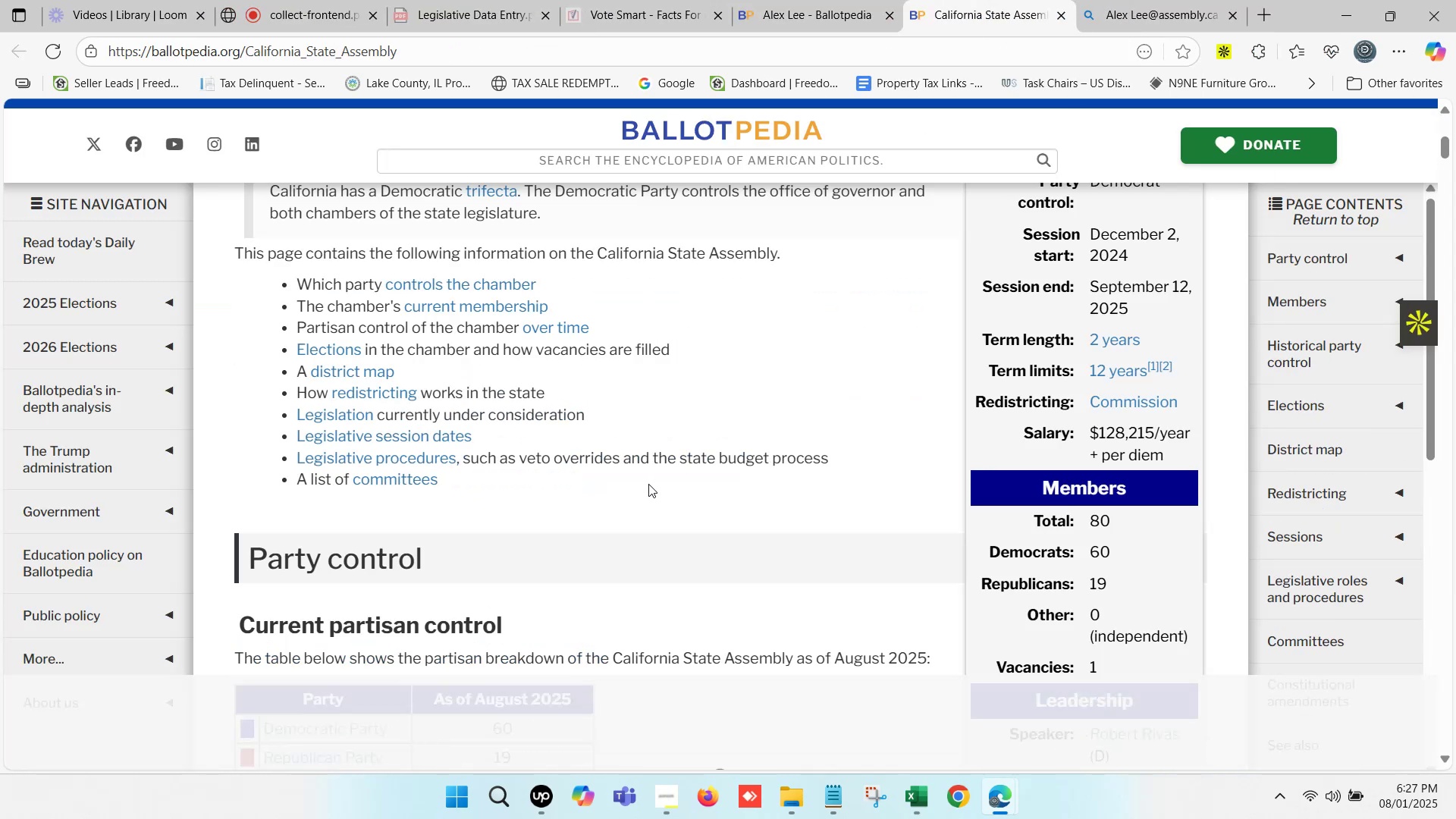 
scroll: coordinate [777, 435], scroll_direction: up, amount: 3.0
 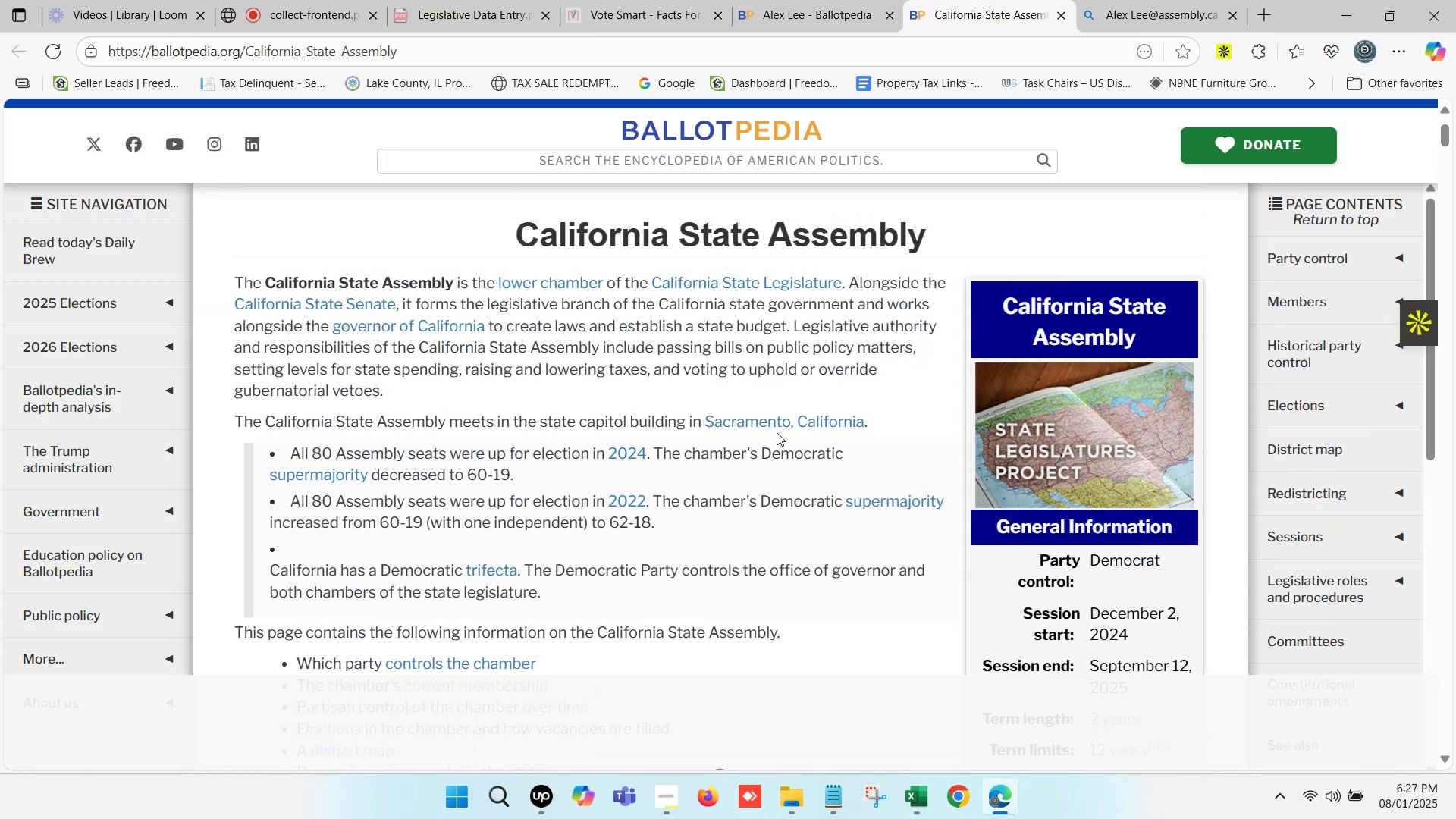 
scroll: coordinate [952, 415], scroll_direction: down, amount: 8.0
 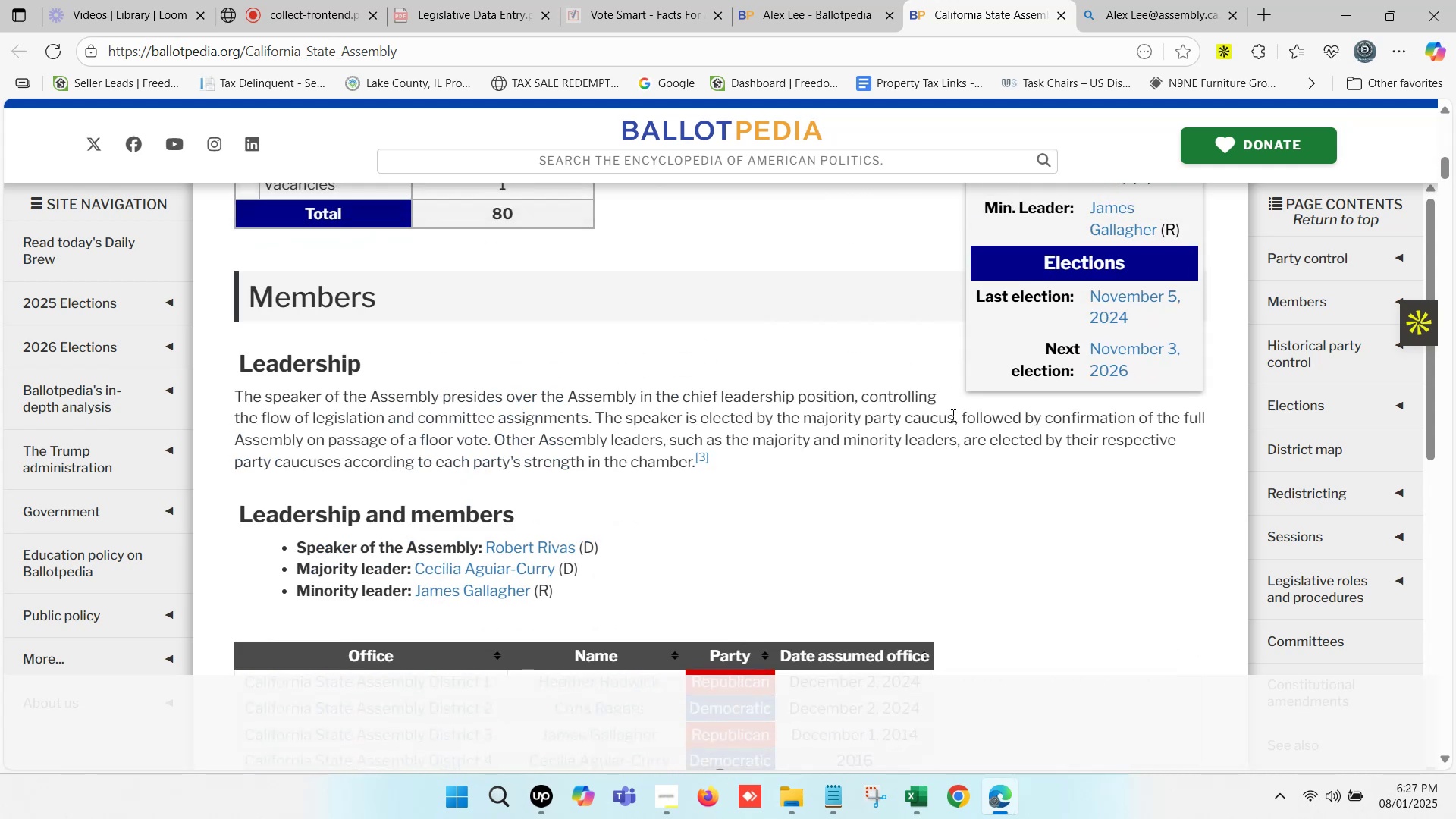 
key(Control+F)
 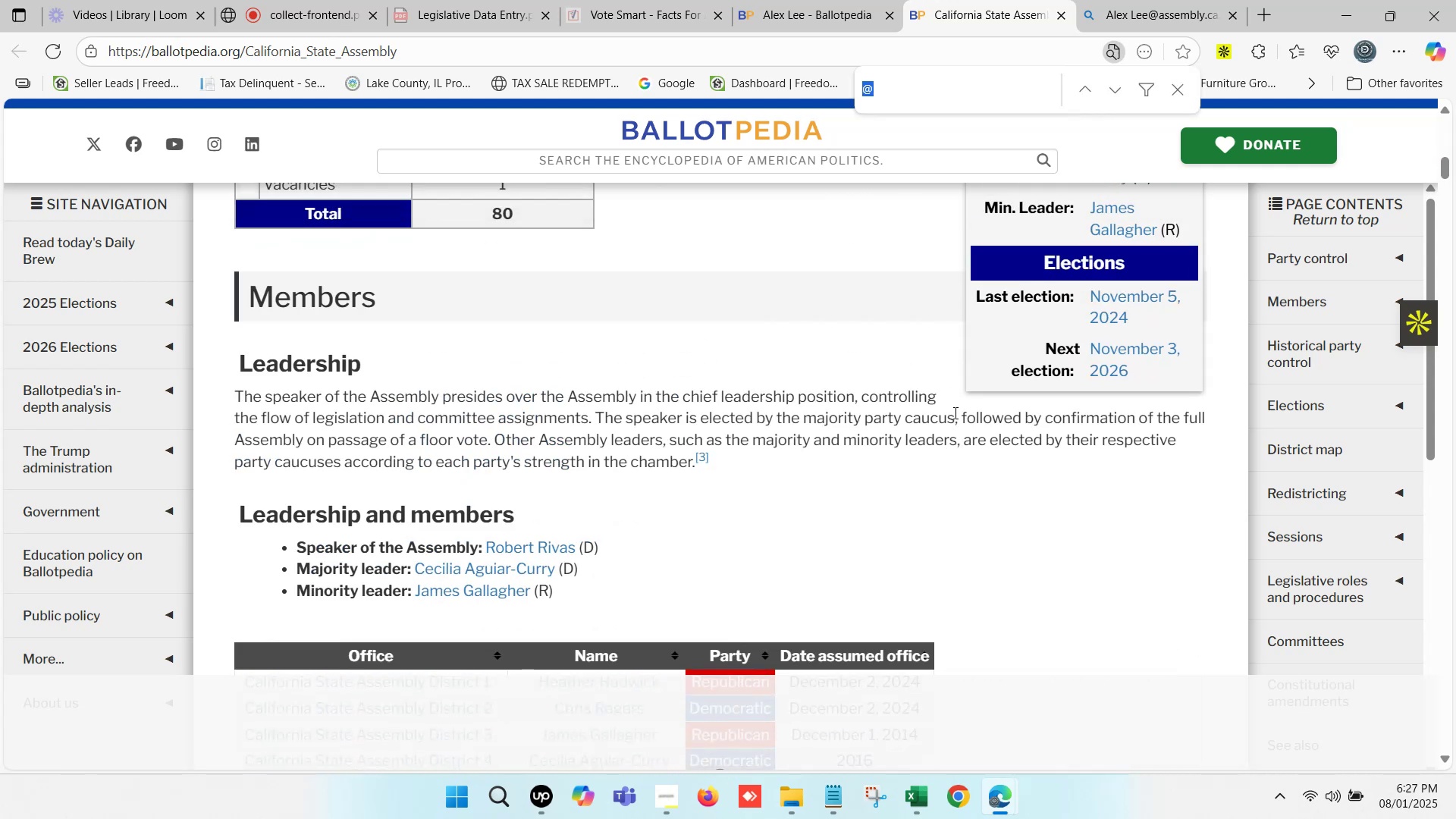 
key(Shift+2)
 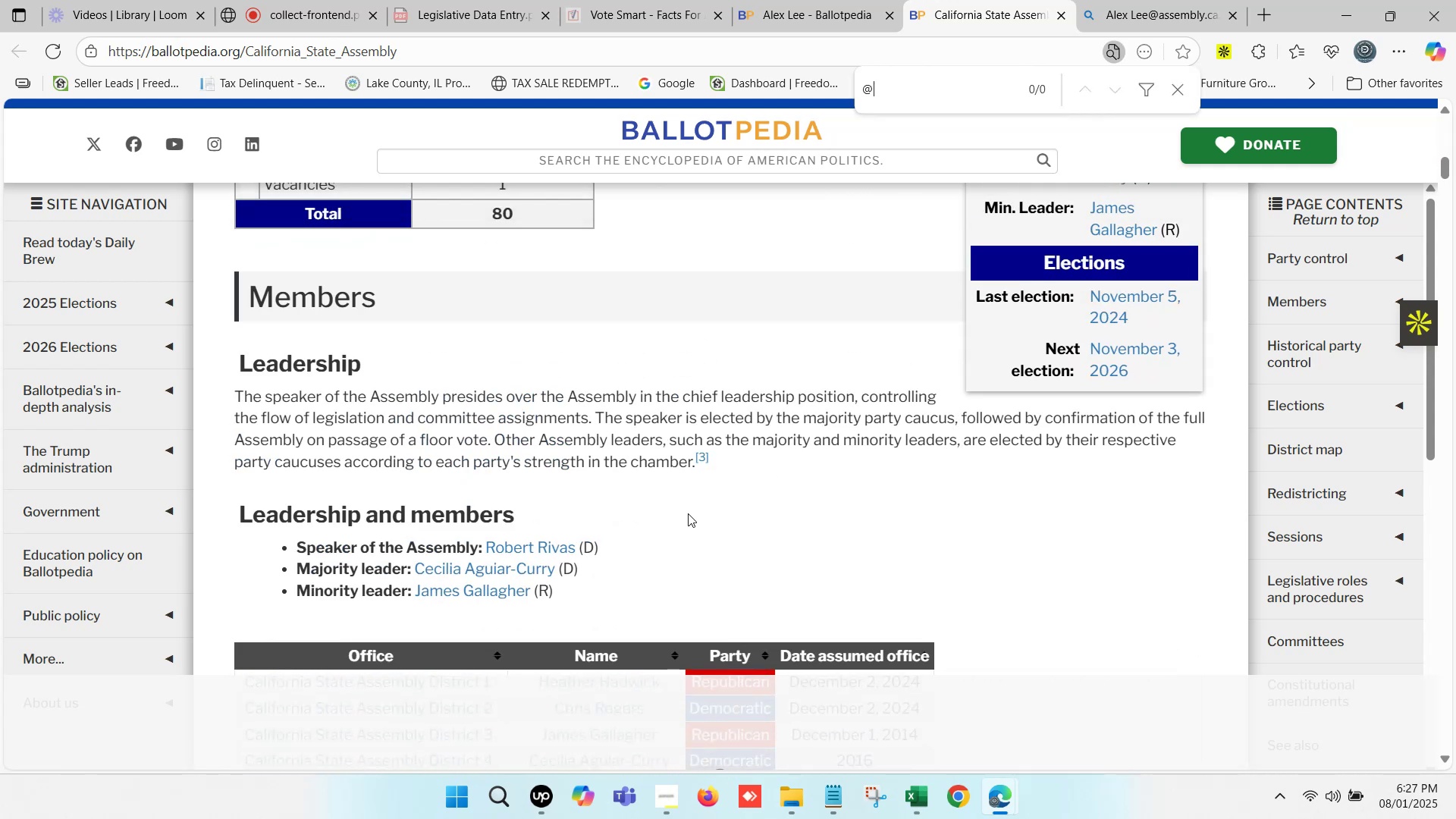 
scroll: coordinate [791, 467], scroll_direction: up, amount: 12.0
 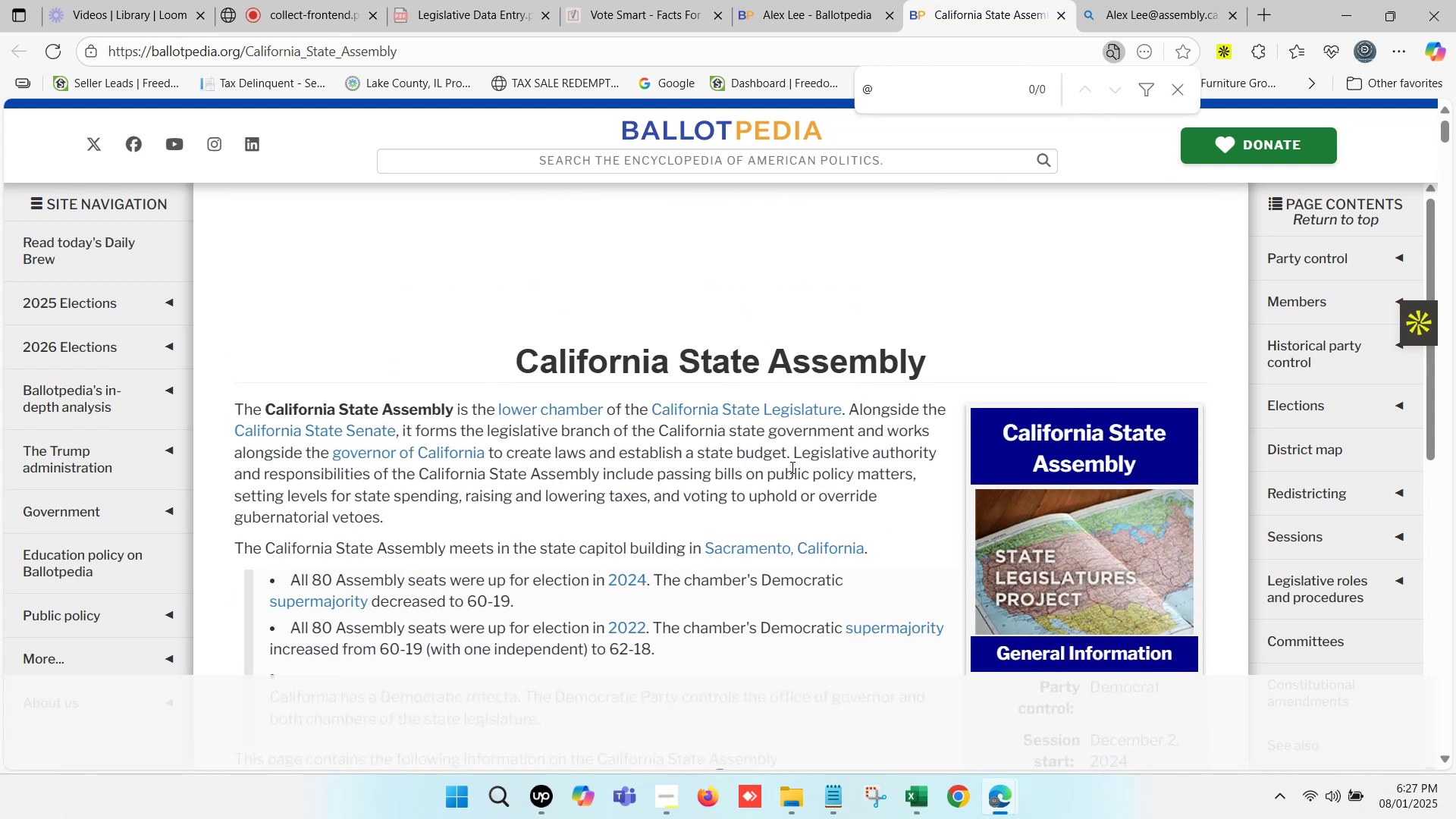 
scroll: coordinate [1005, 462], scroll_direction: down, amount: 11.0
 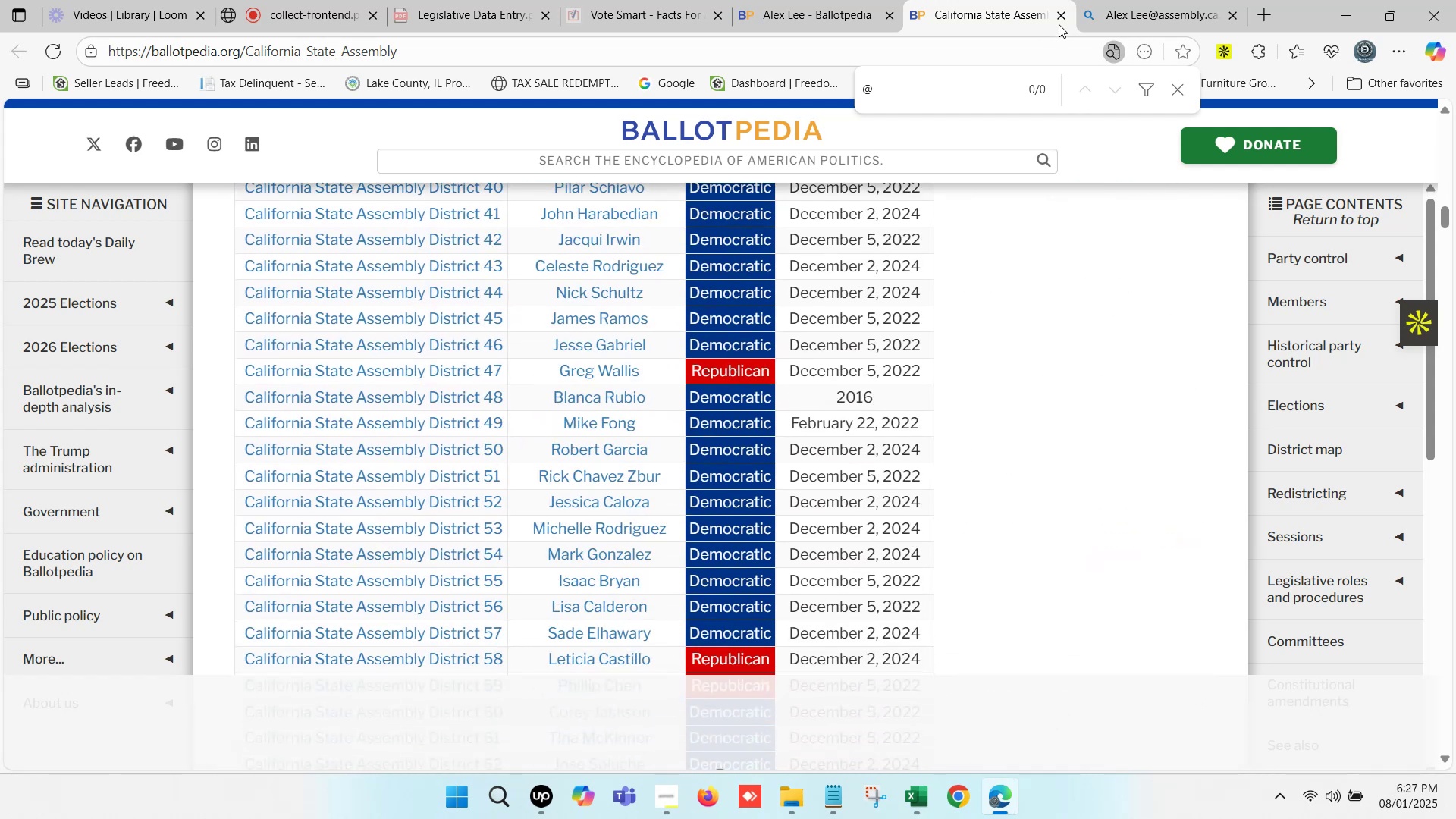 
double_click([821, 0])
 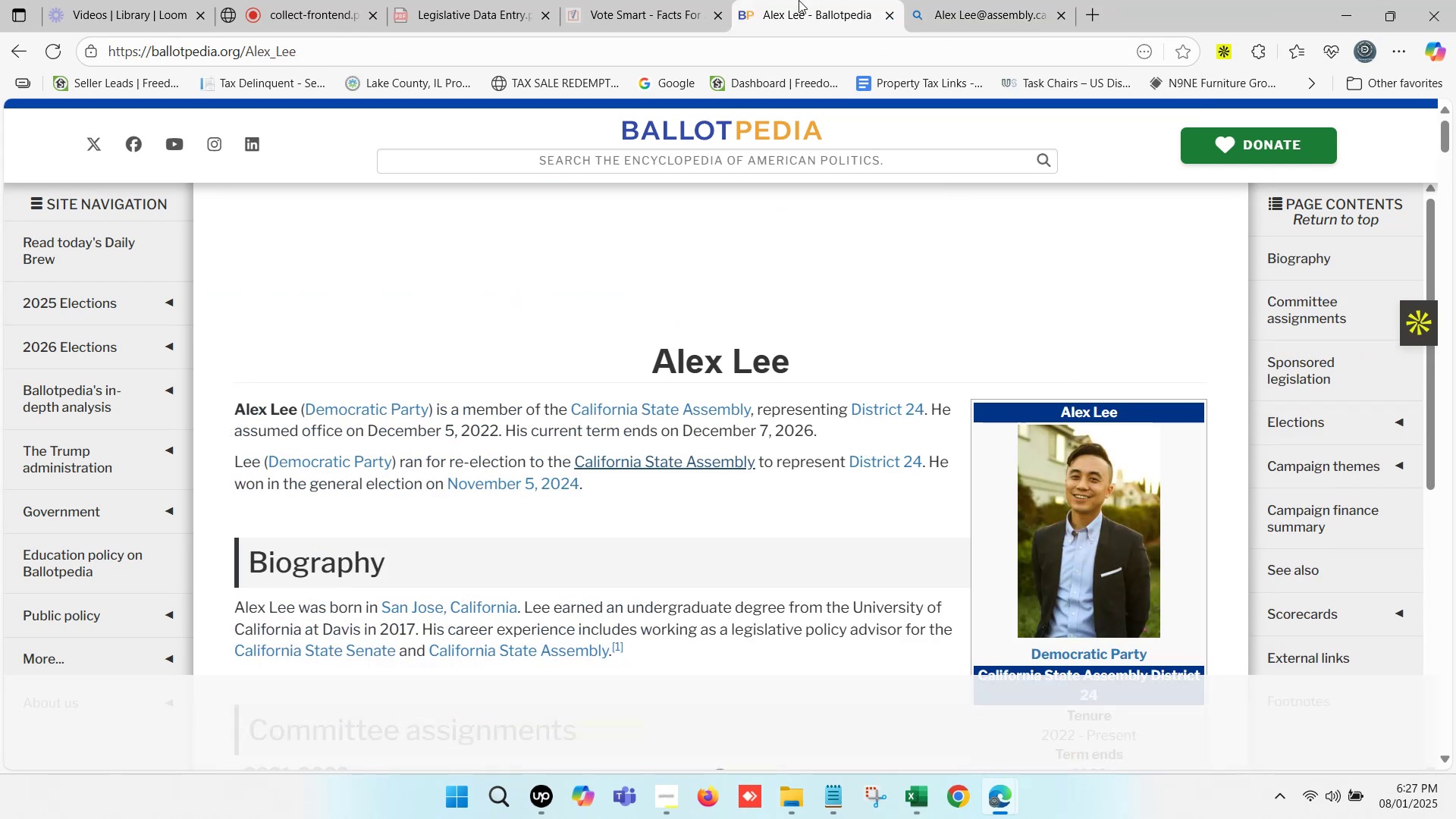 
triple_click([667, 0])
 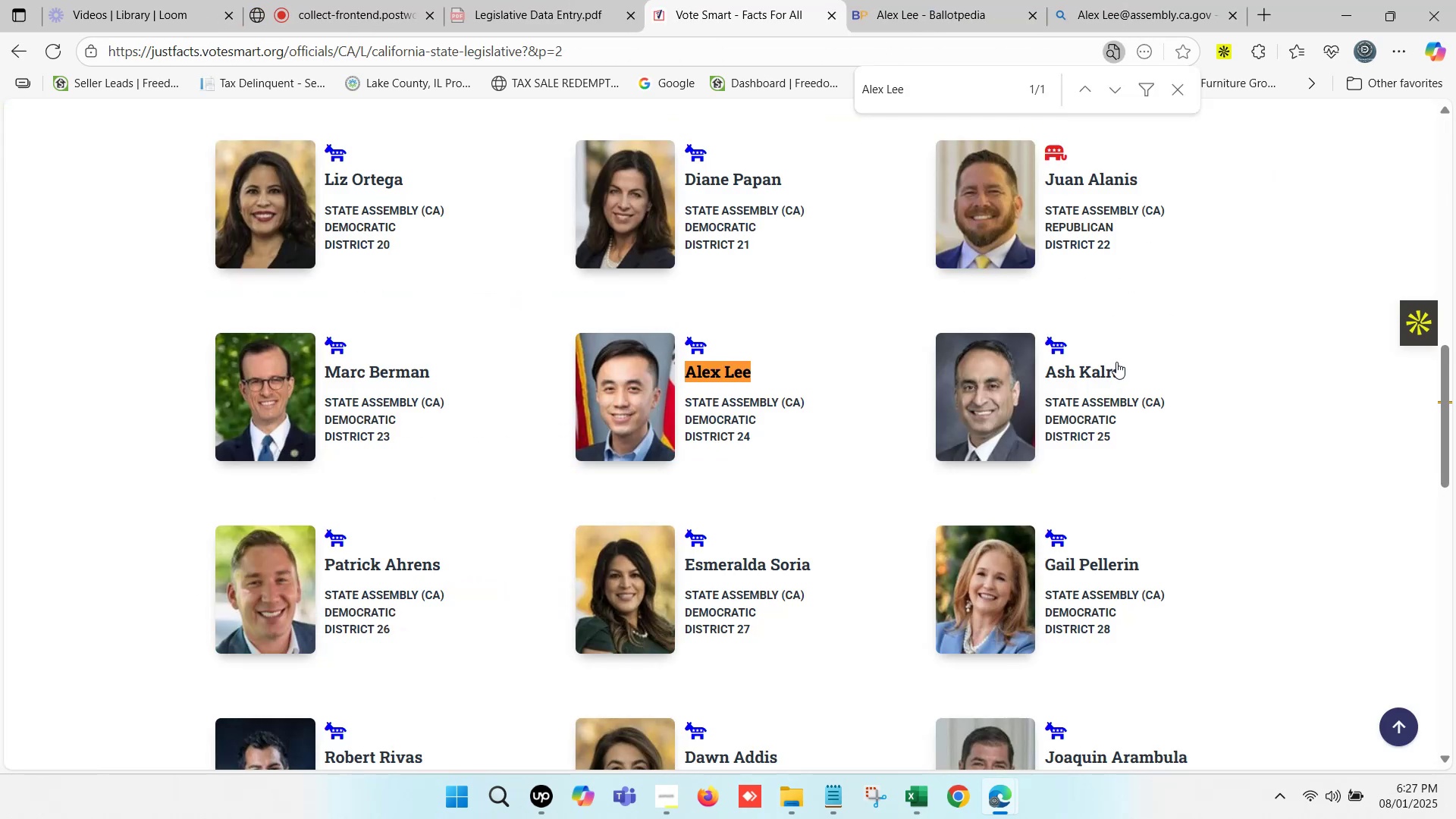 
left_click_drag(start_coordinate=[1127, 363], to_coordinate=[1045, 375])
 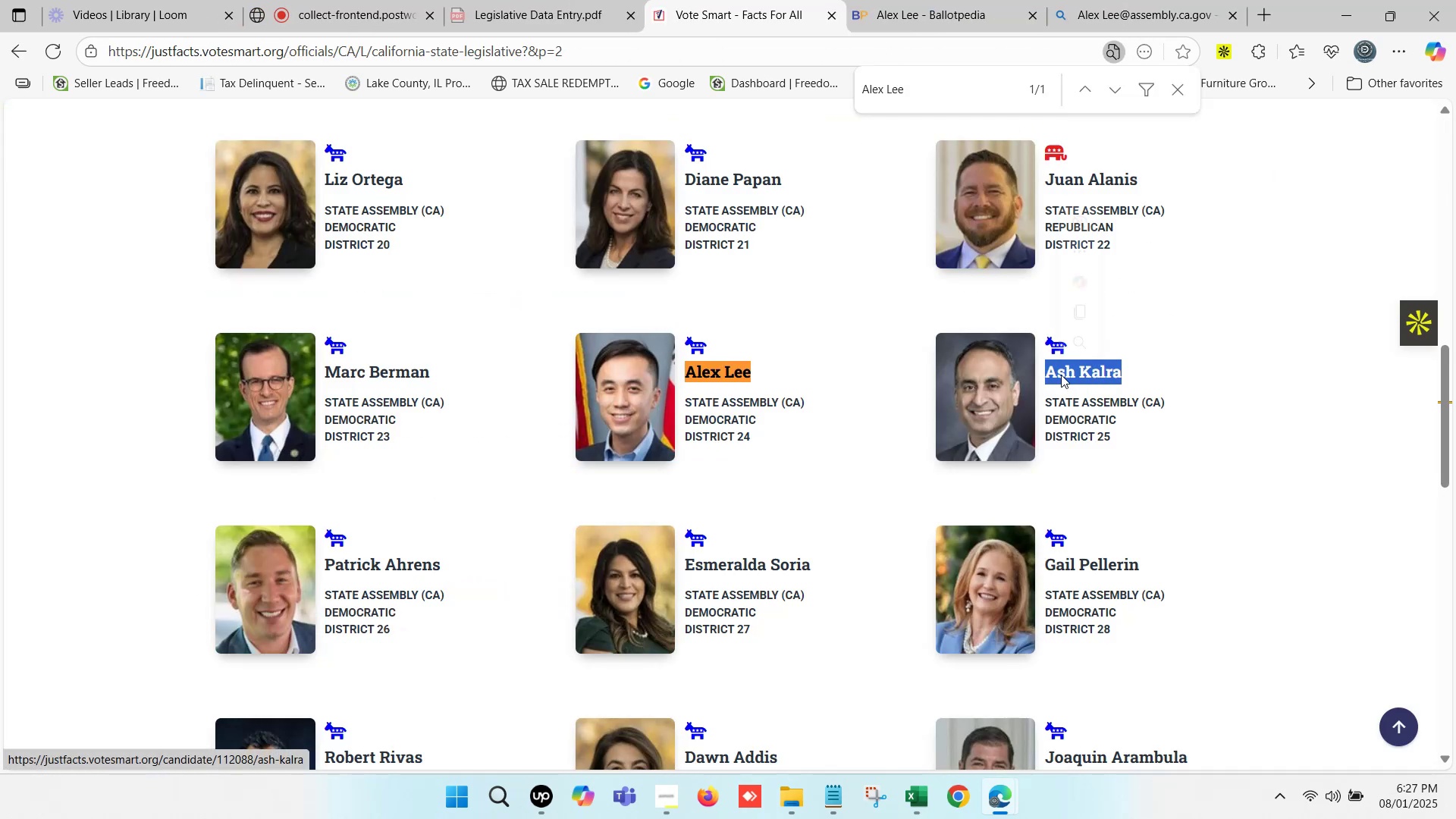 
key(Control+C)
 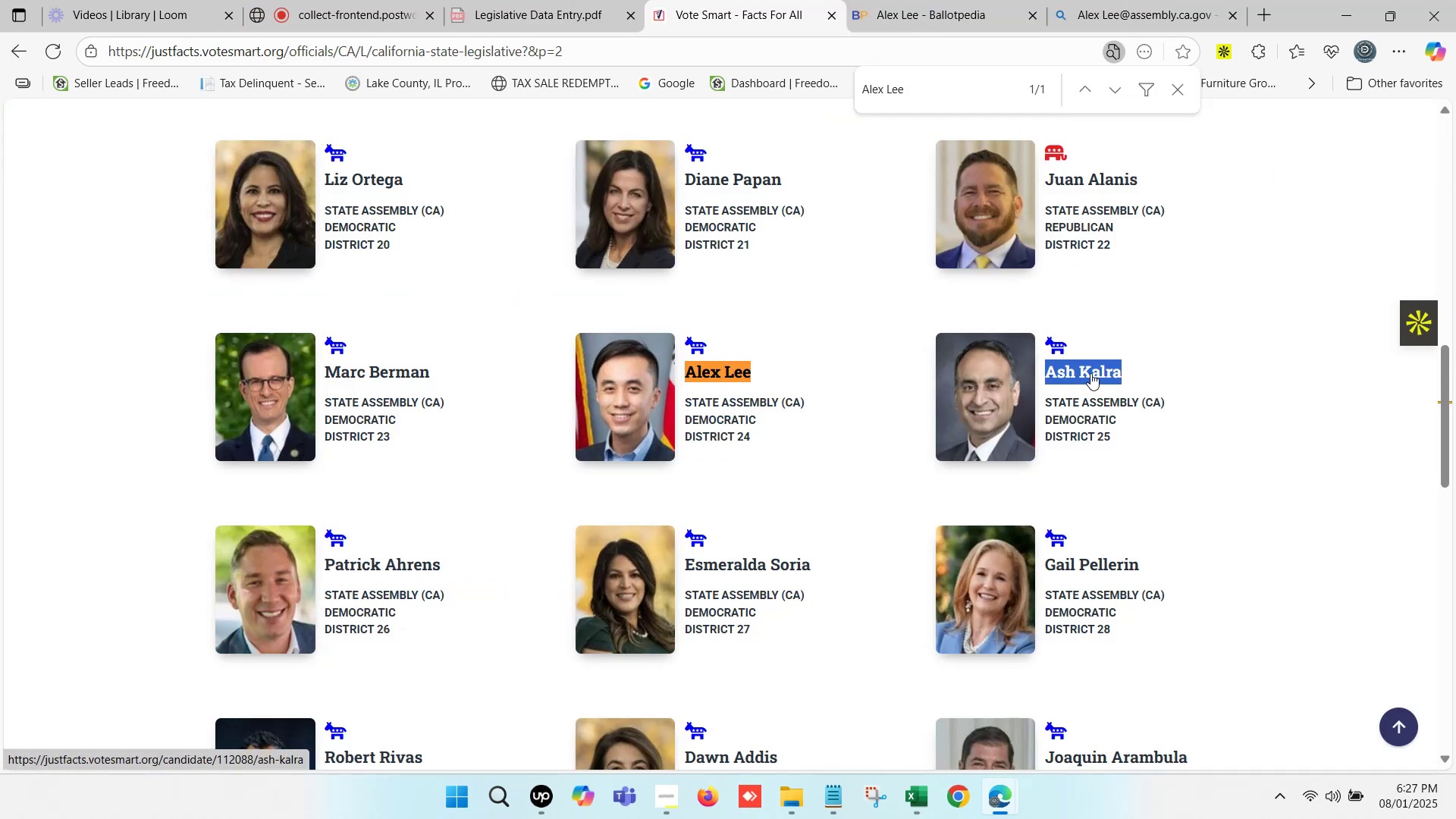 
key(Control+F)
 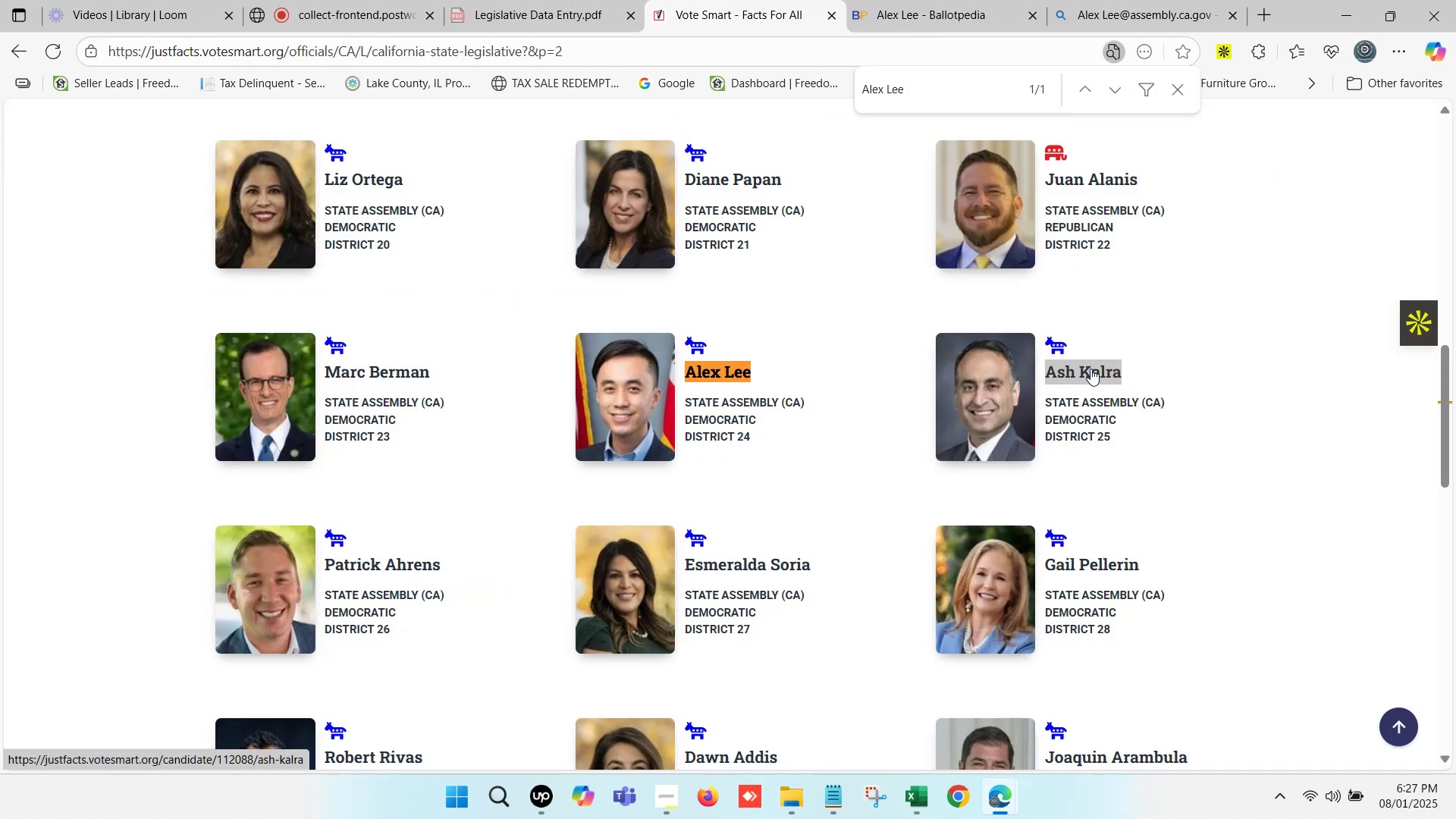 
key(Control+V)
 